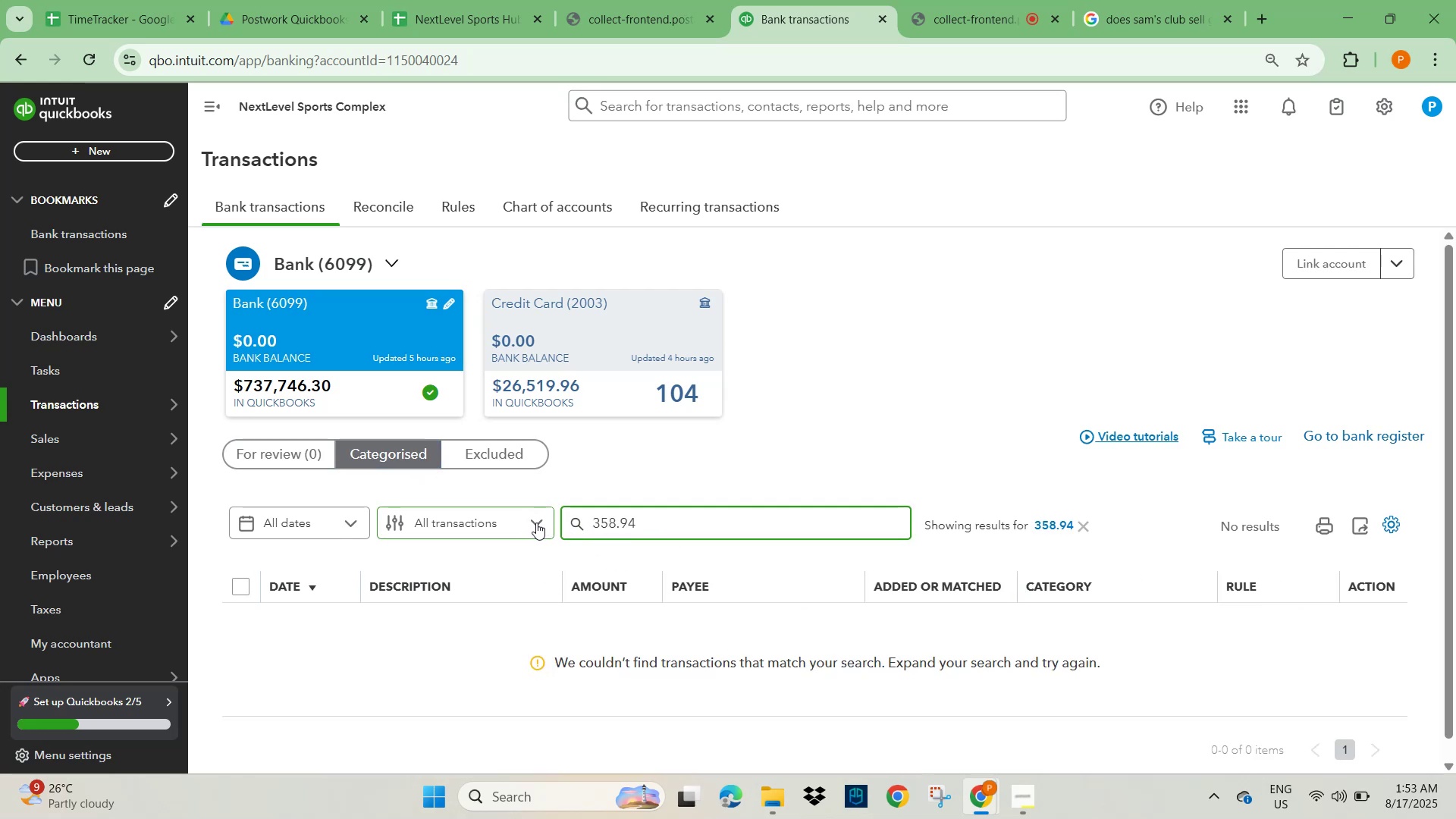 
left_click([569, 350])
 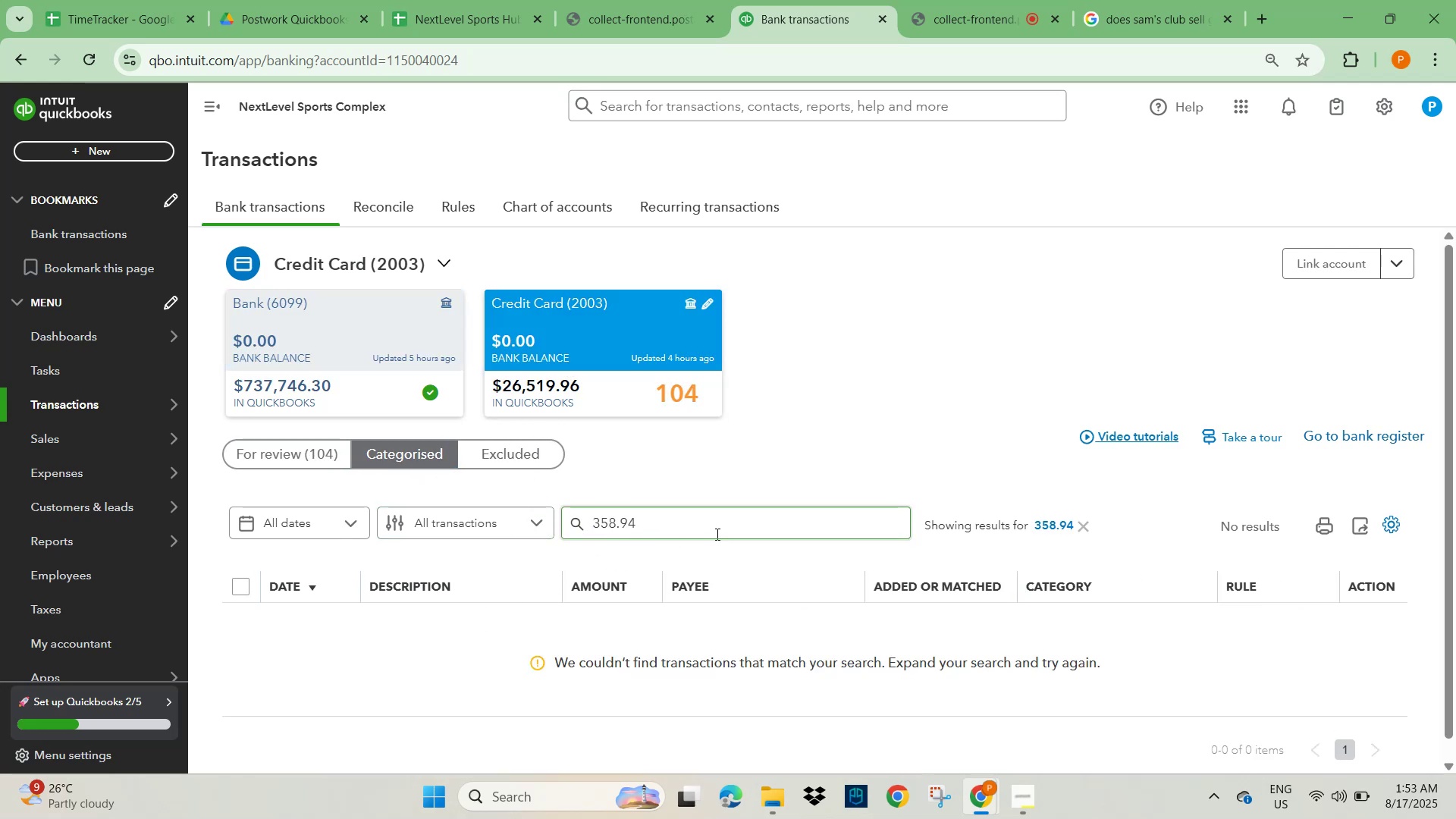 
left_click_drag(start_coordinate=[714, 526], to_coordinate=[711, 528])
 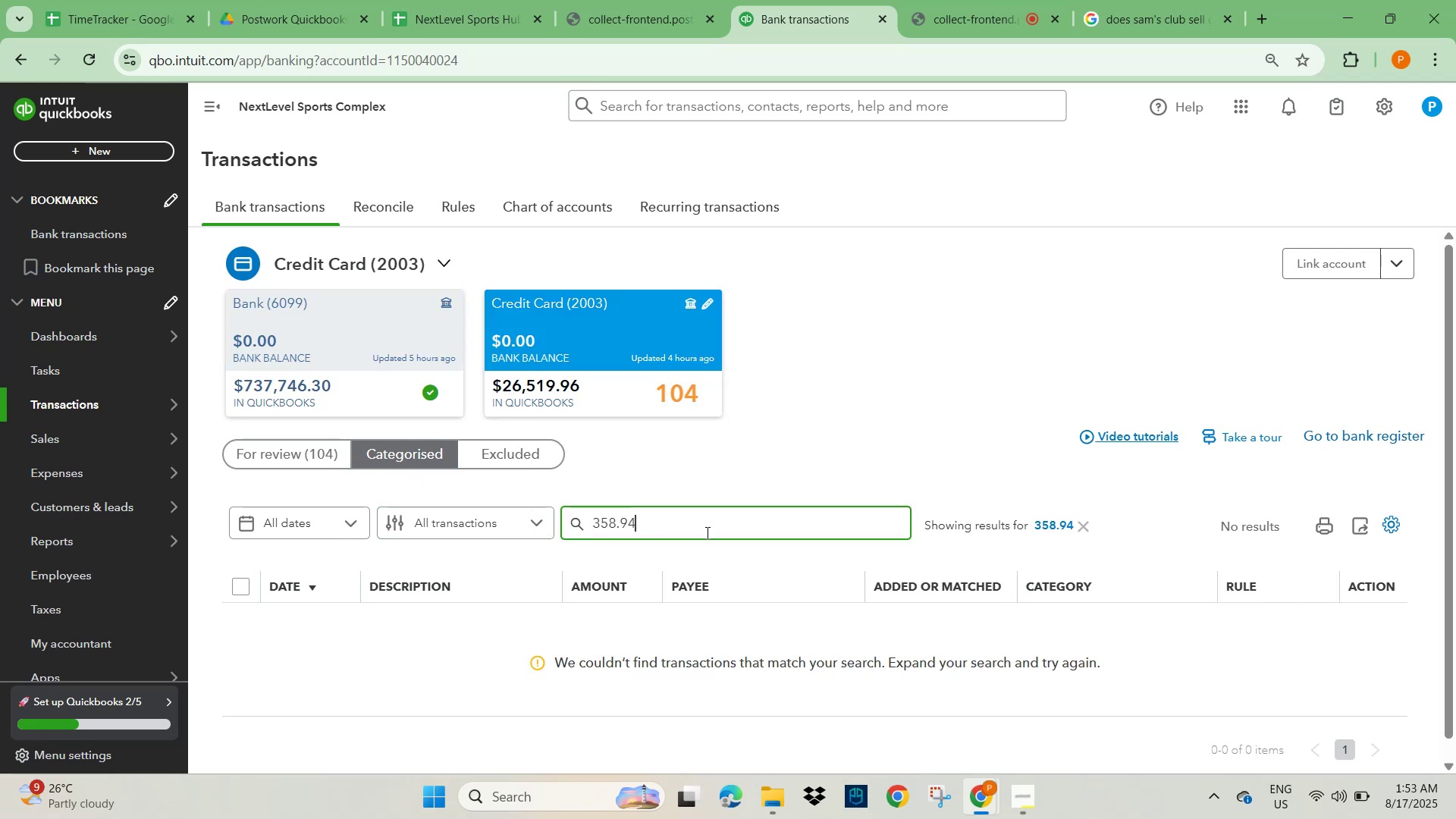 
key(NumpadEnter)
 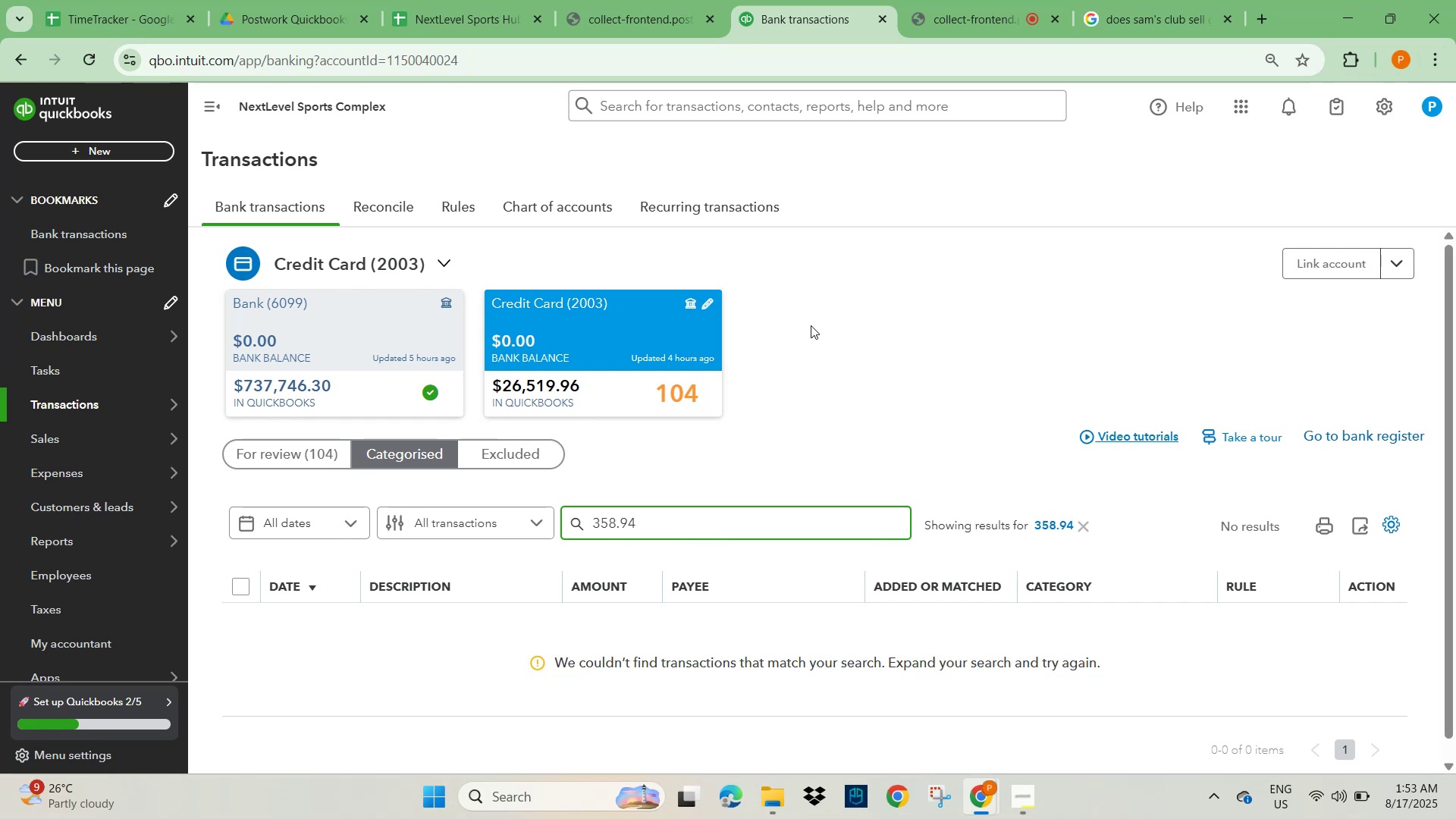 
left_click([311, 449])
 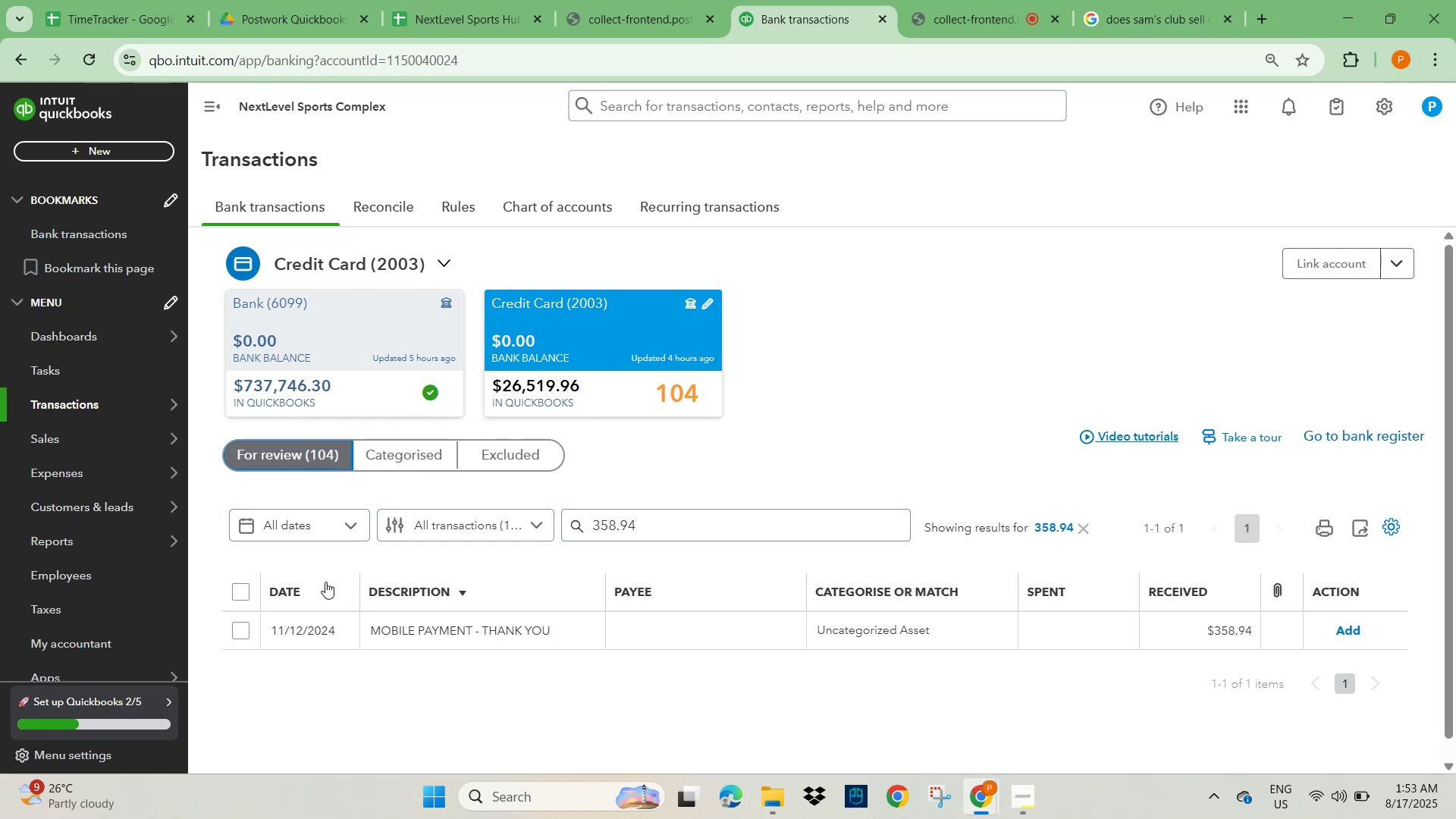 
left_click([422, 627])
 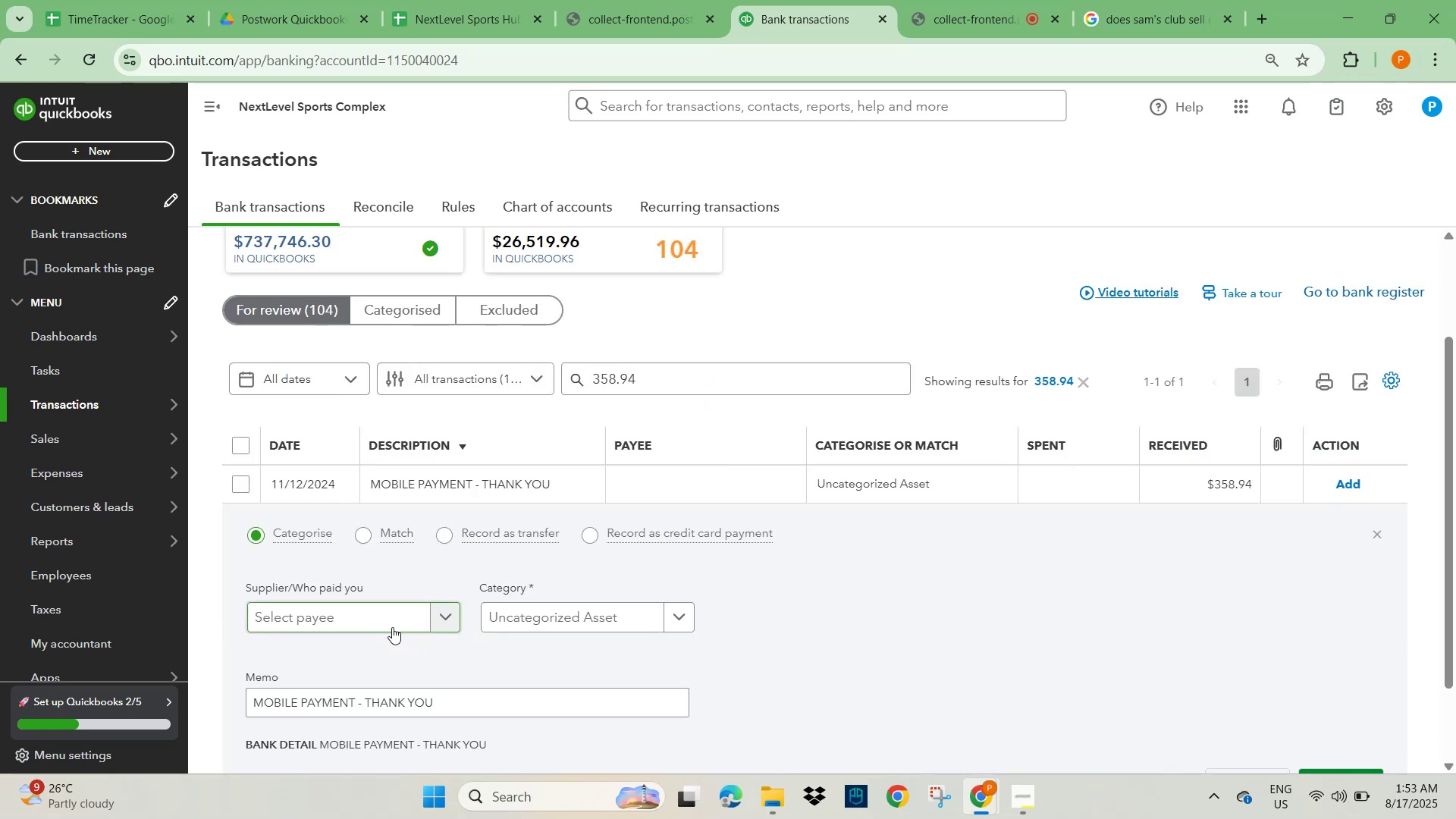 
scroll: coordinate [372, 604], scroll_direction: down, amount: 2.0
 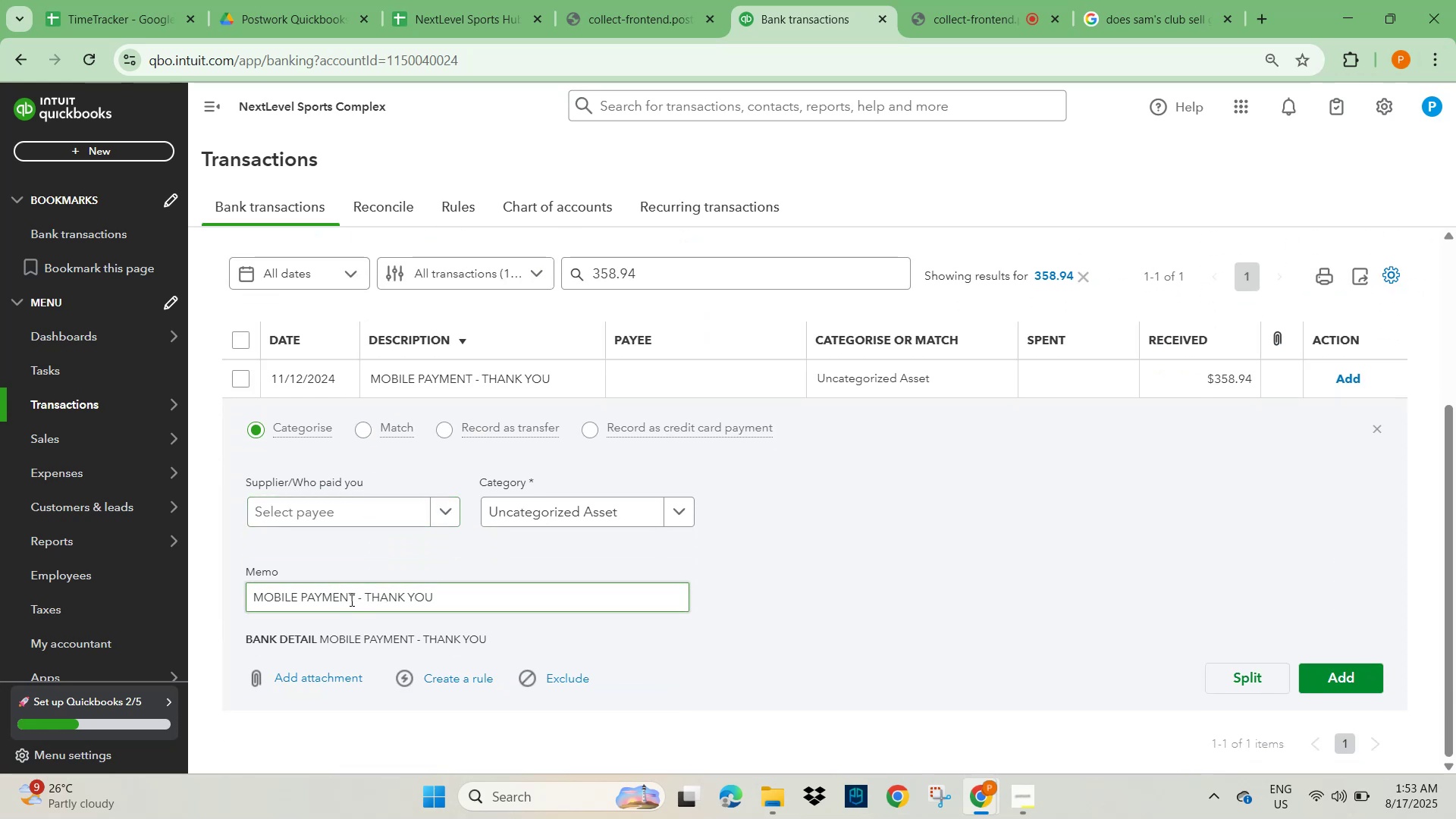 
left_click_drag(start_coordinate=[355, 598], to_coordinate=[243, 593])
 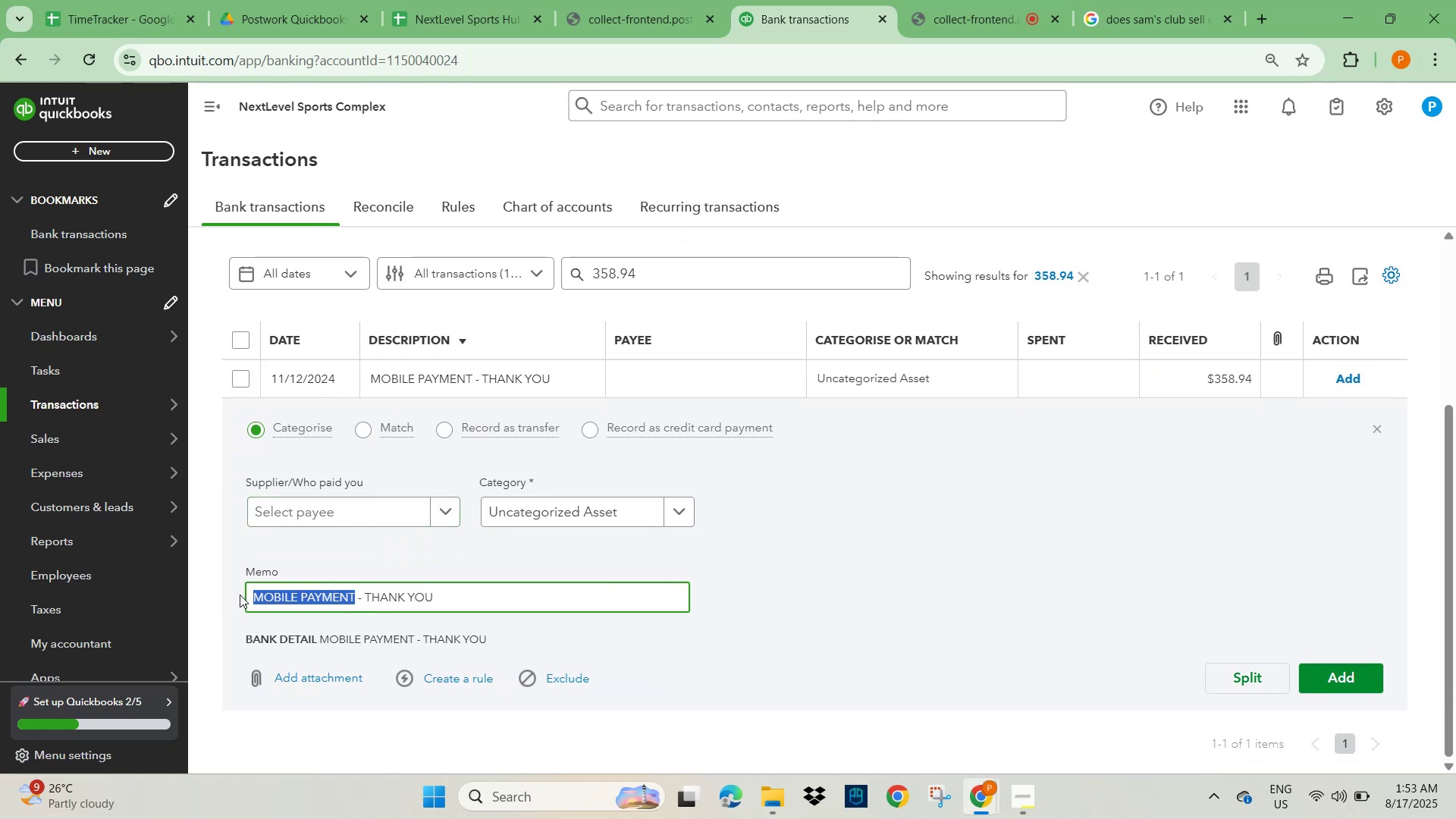 
key(Control+C)
 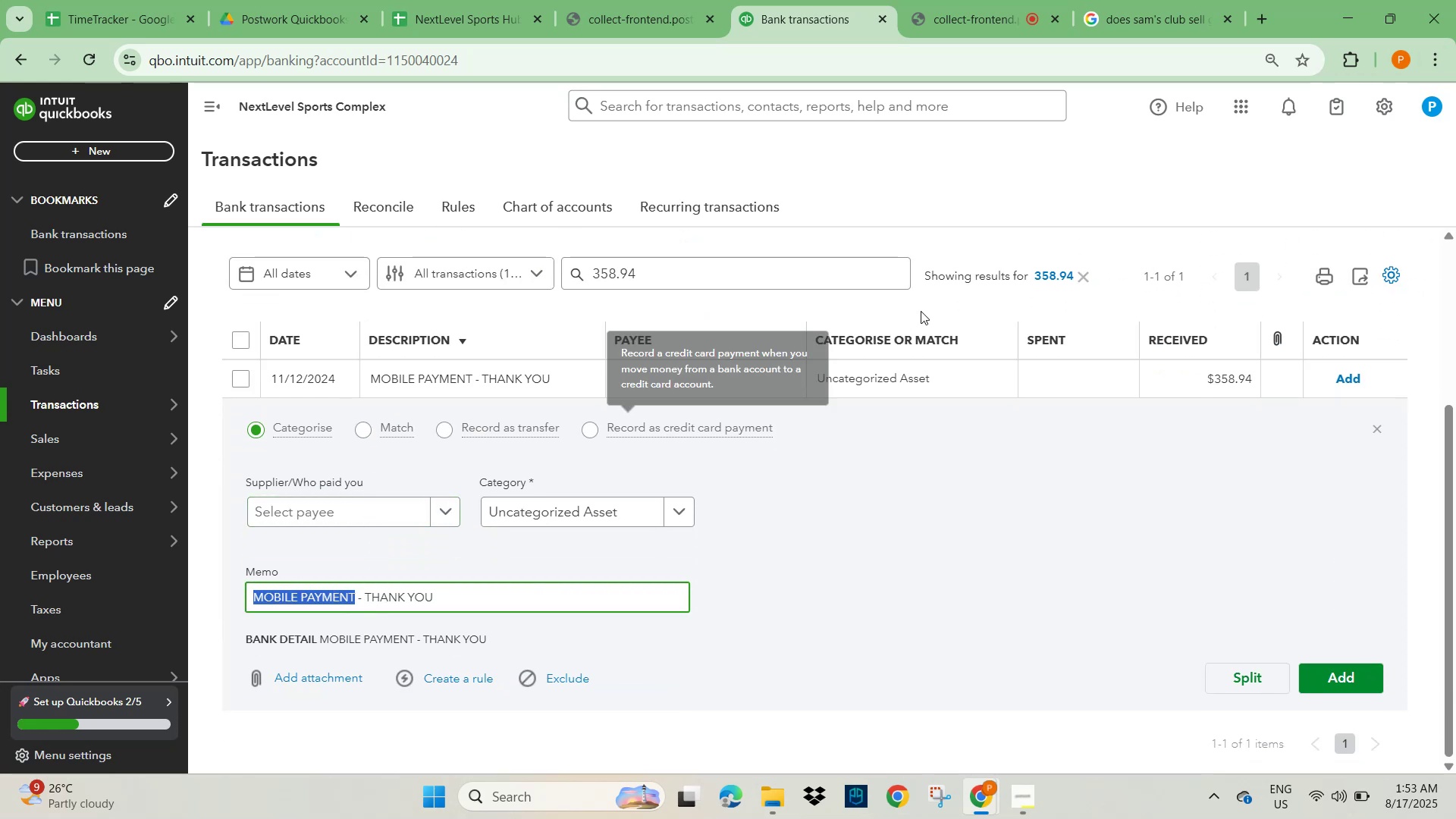 
scroll: coordinate [836, 462], scroll_direction: up, amount: 1.0
 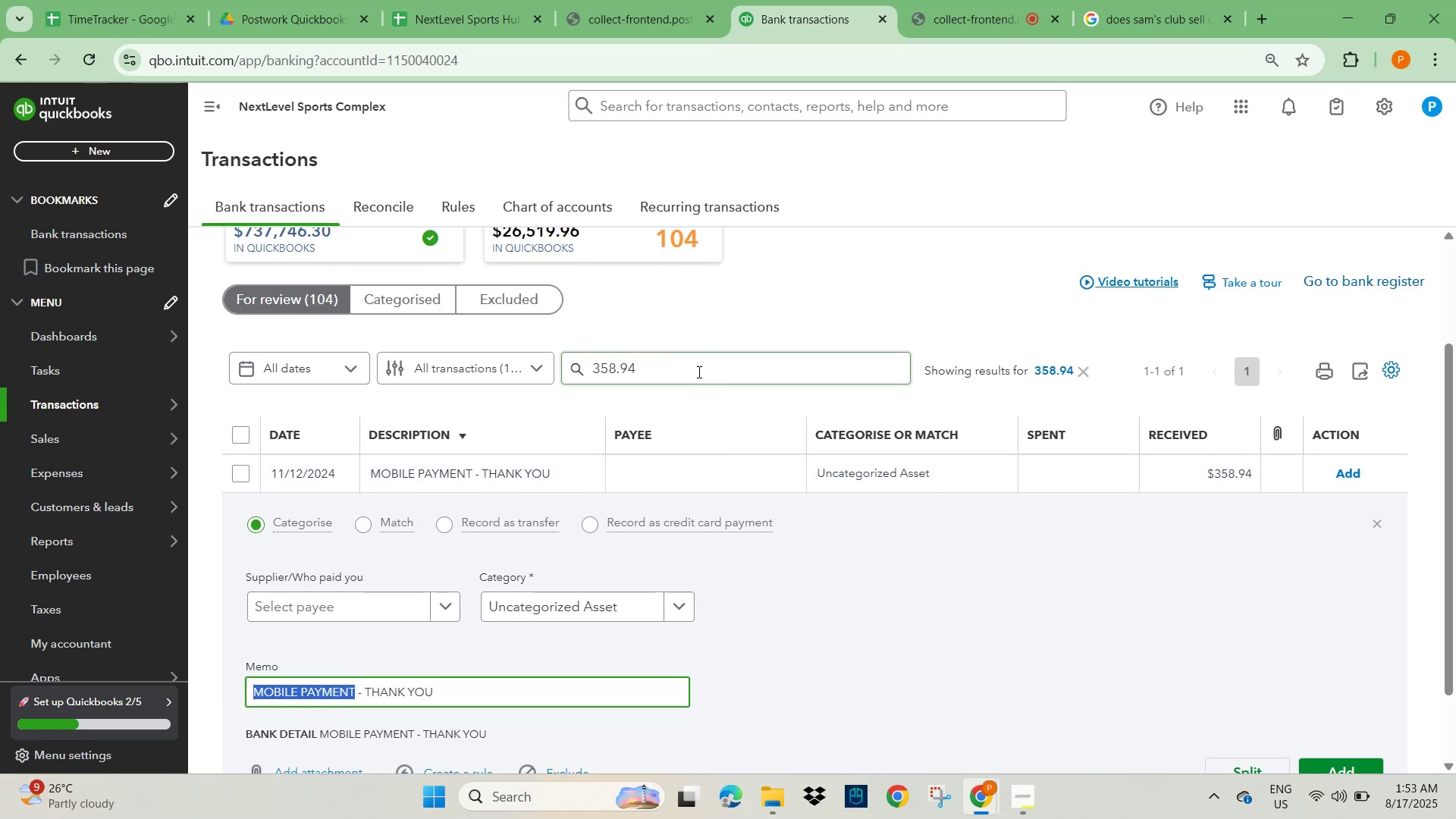 
left_click_drag(start_coordinate=[681, 362], to_coordinate=[566, 364])
 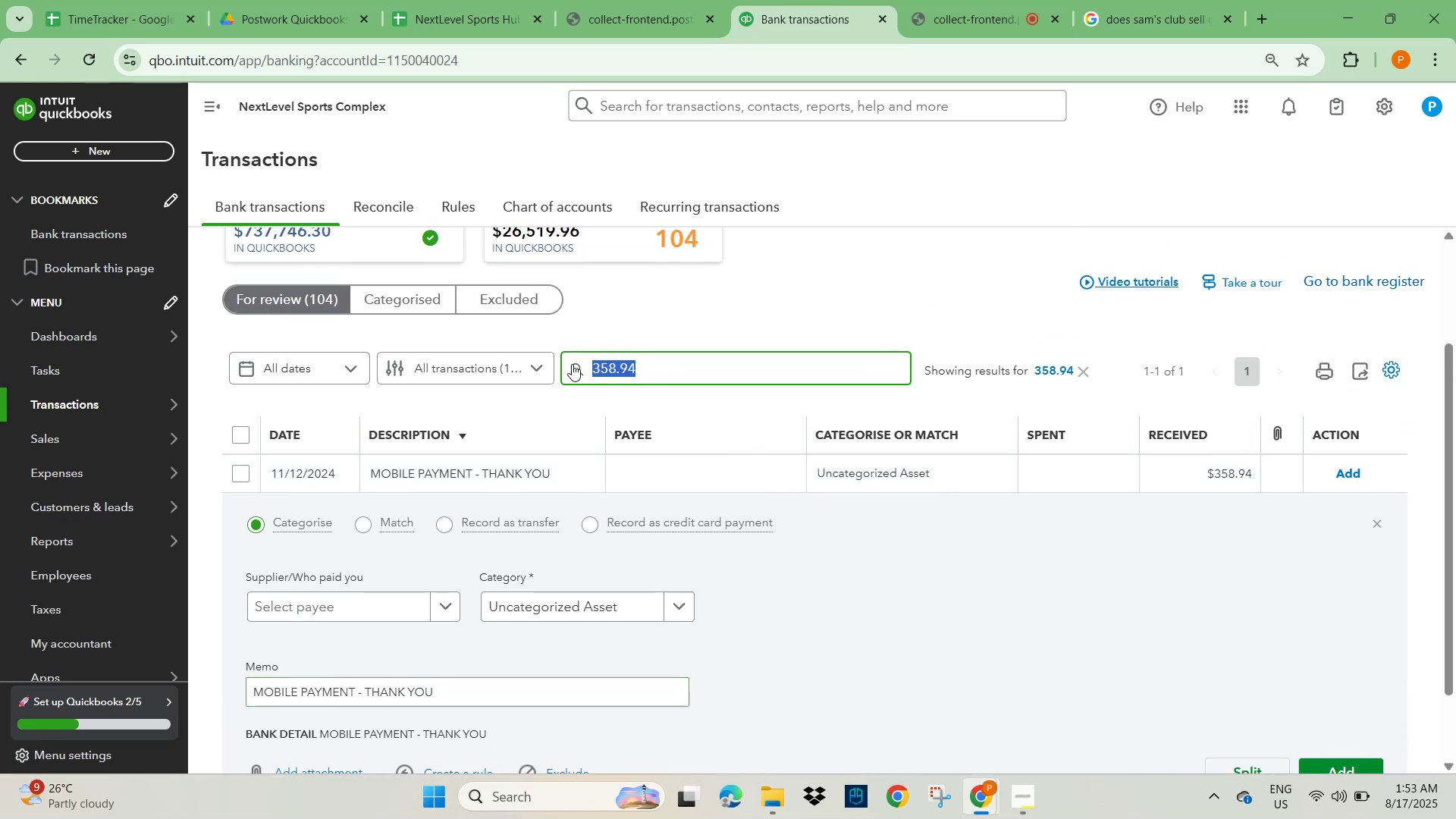 
key(Control+V)
 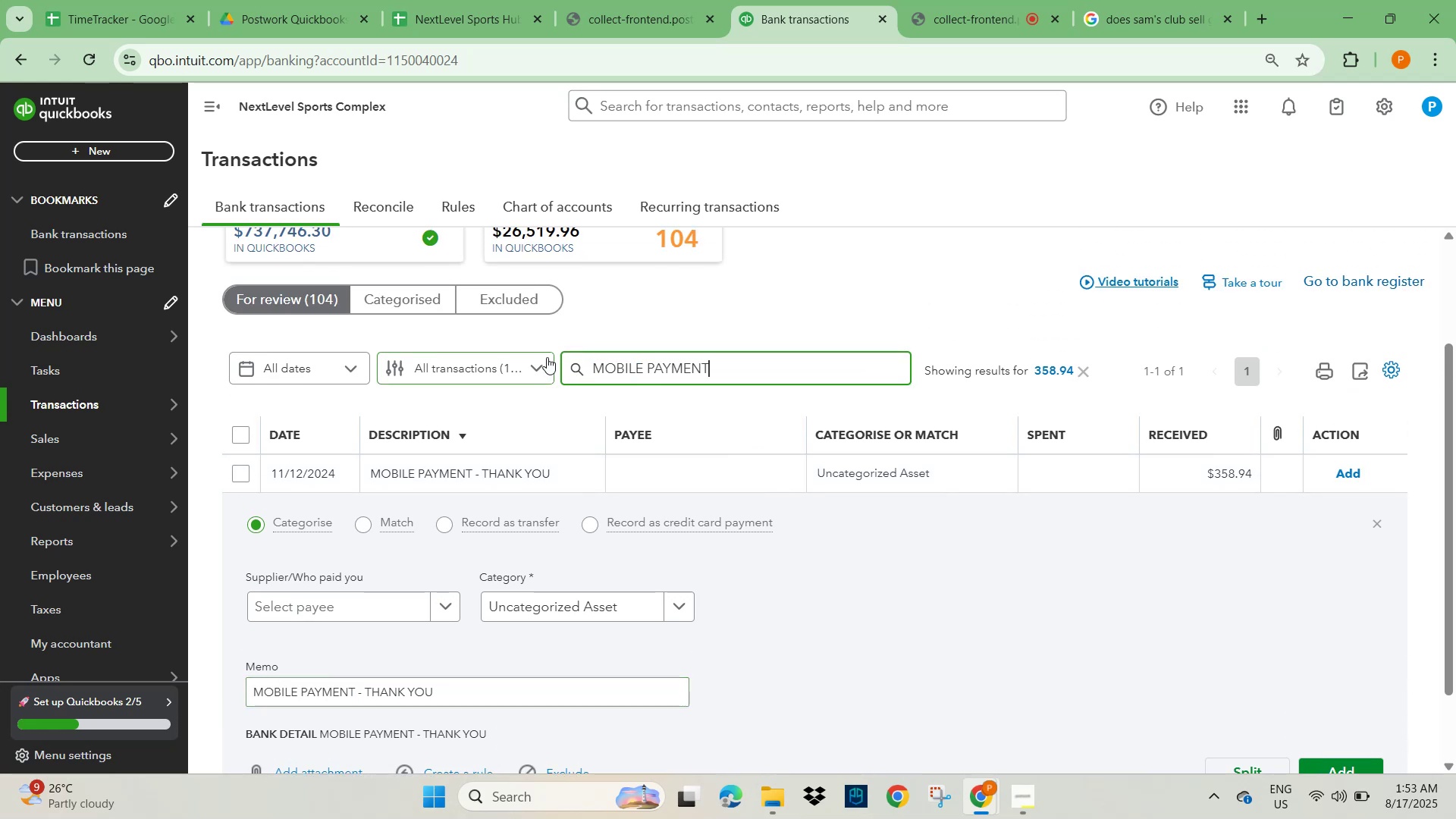 
key(NumpadEnter)
 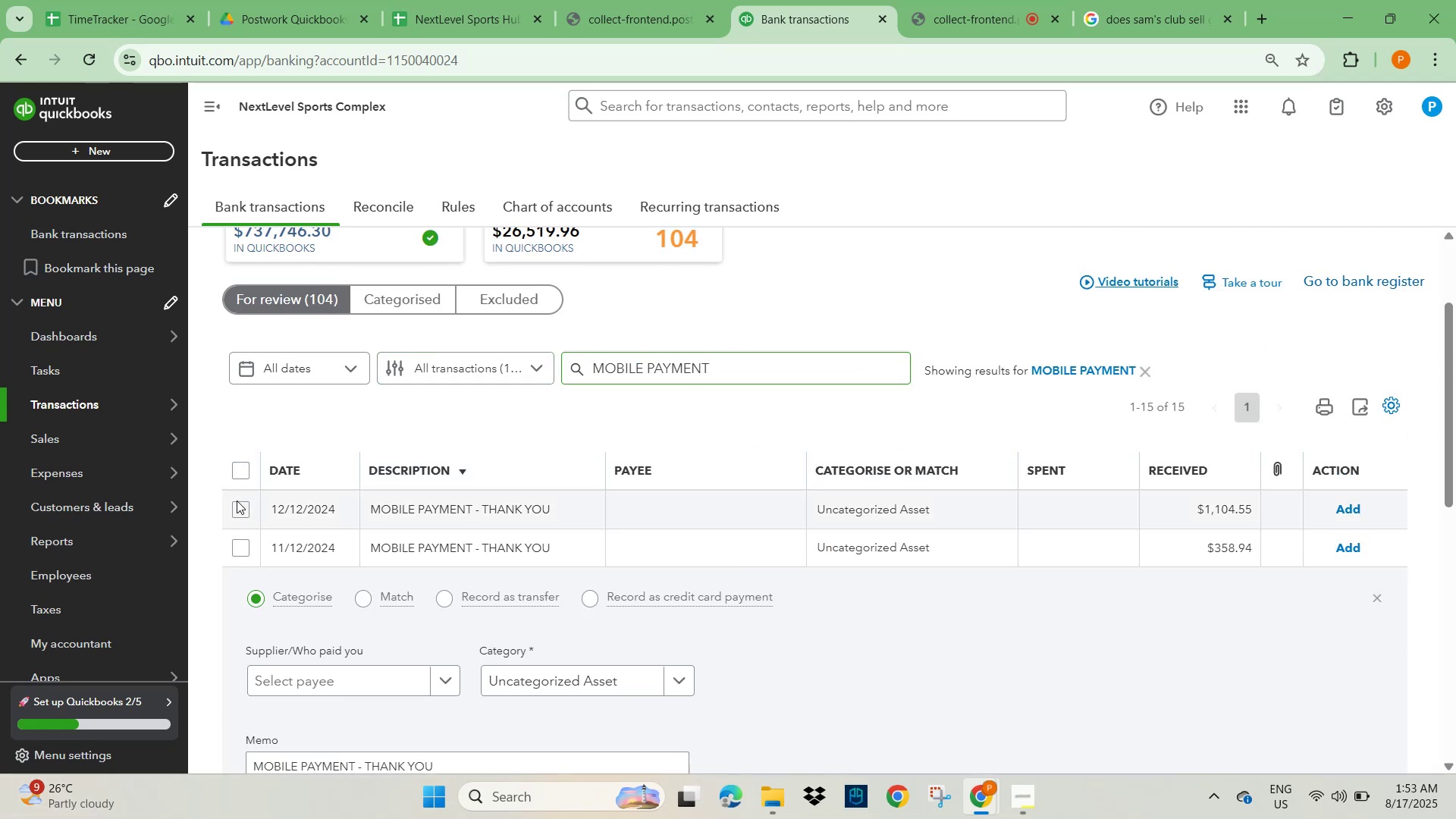 
scroll: coordinate [532, 610], scroll_direction: down, amount: 6.0
 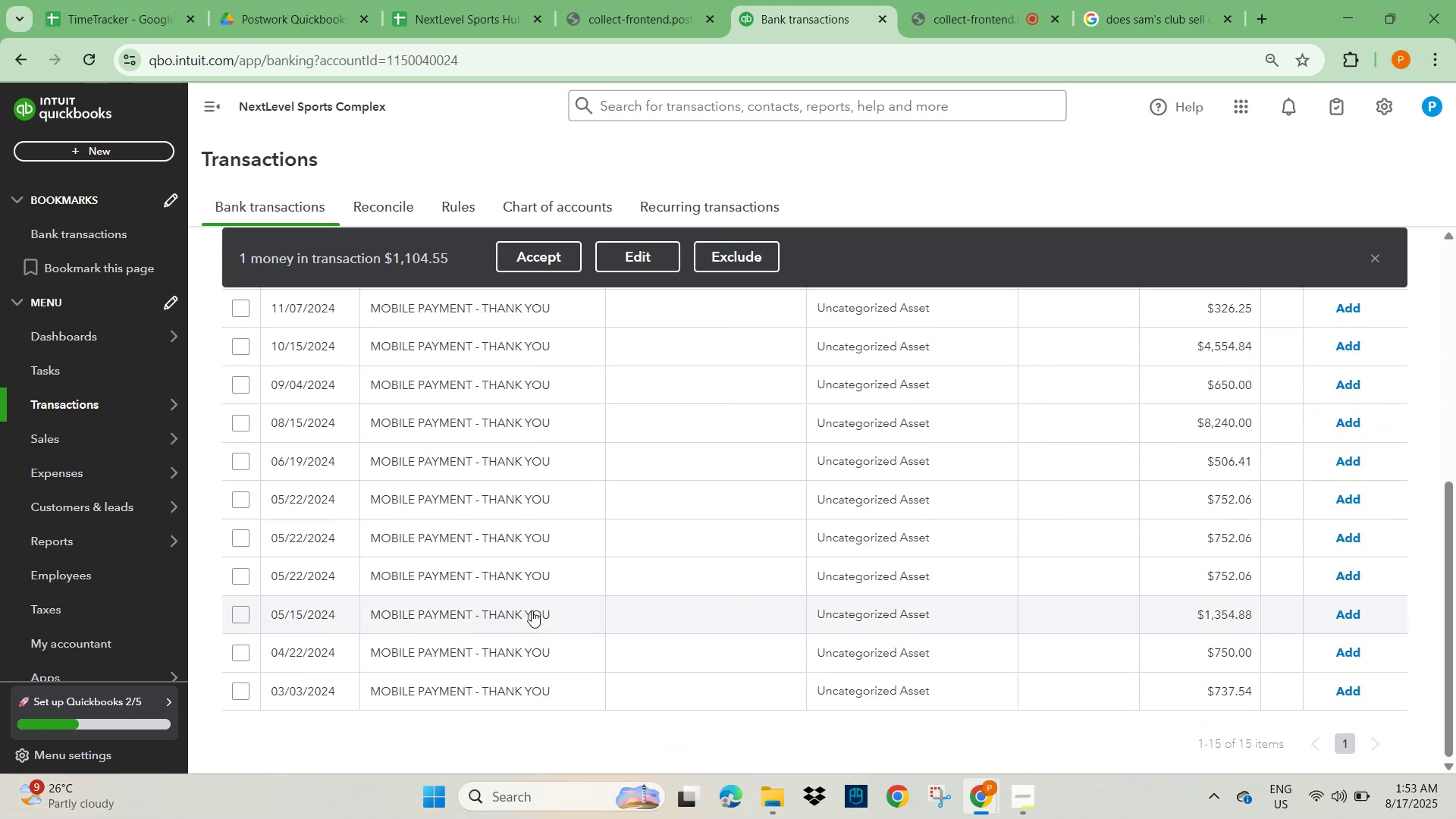 
scroll: coordinate [532, 610], scroll_direction: up, amount: 7.0
 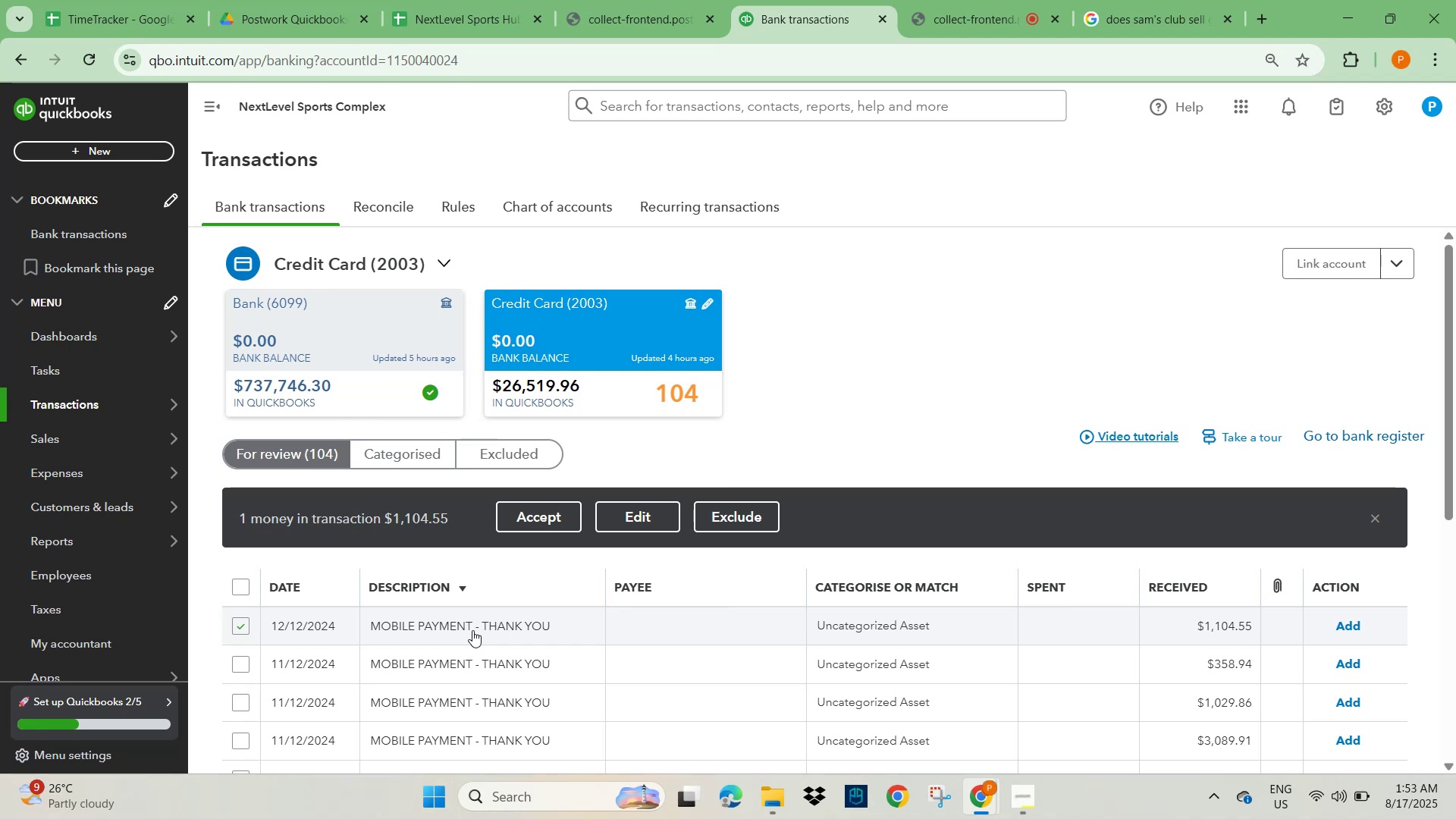 
left_click([472, 630])
 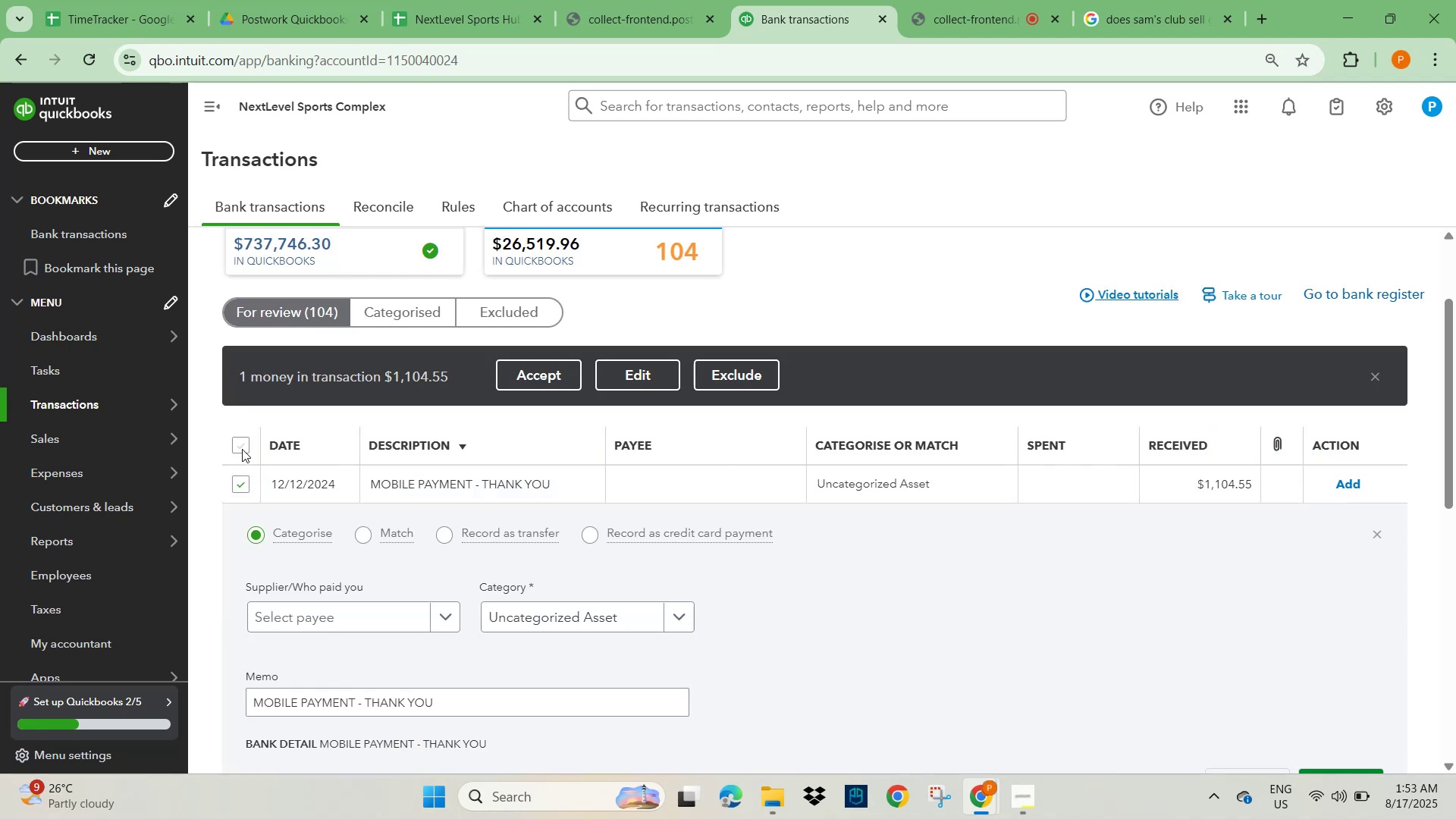 
left_click([242, 449])
 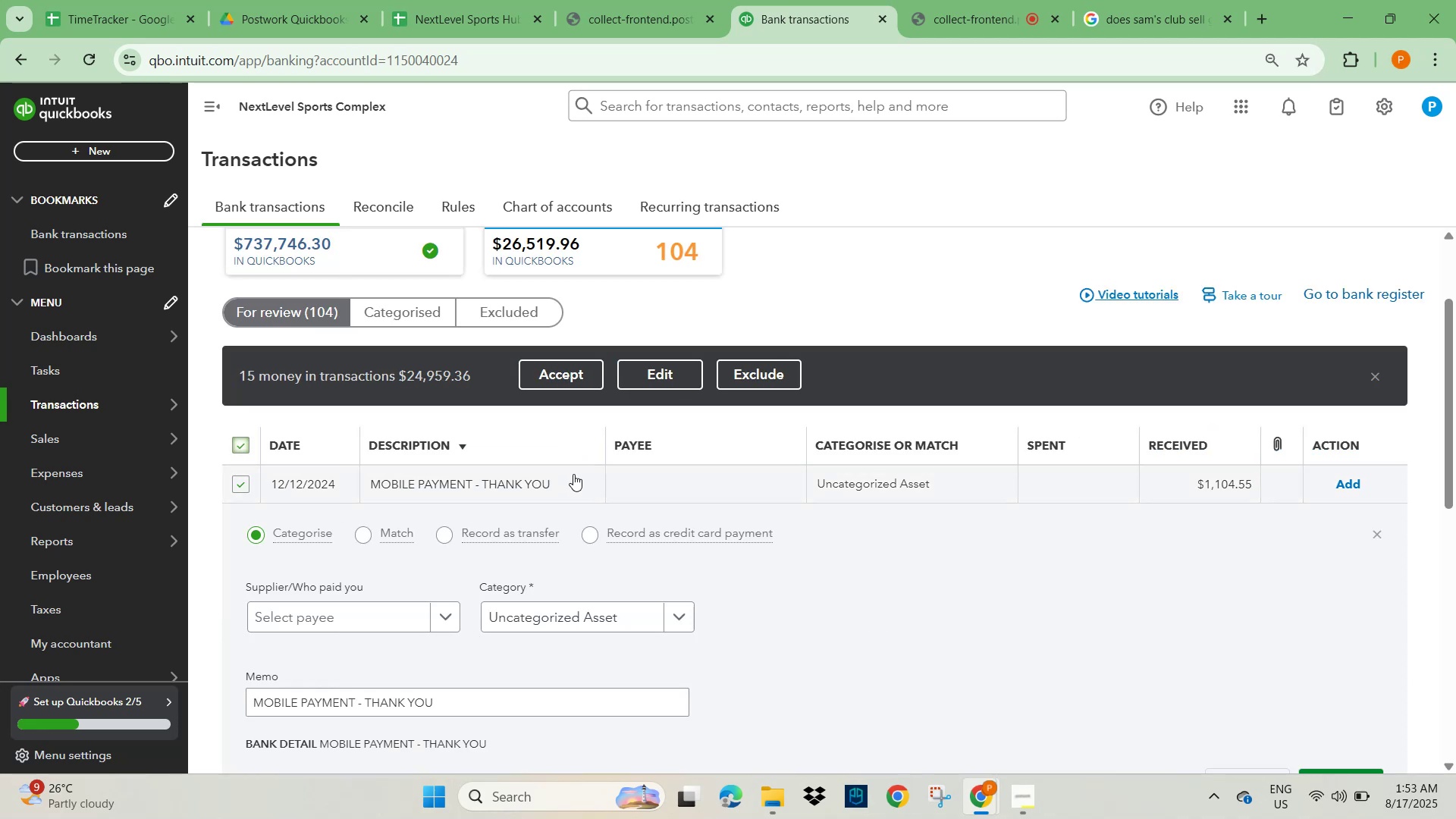 
left_click([658, 362])
 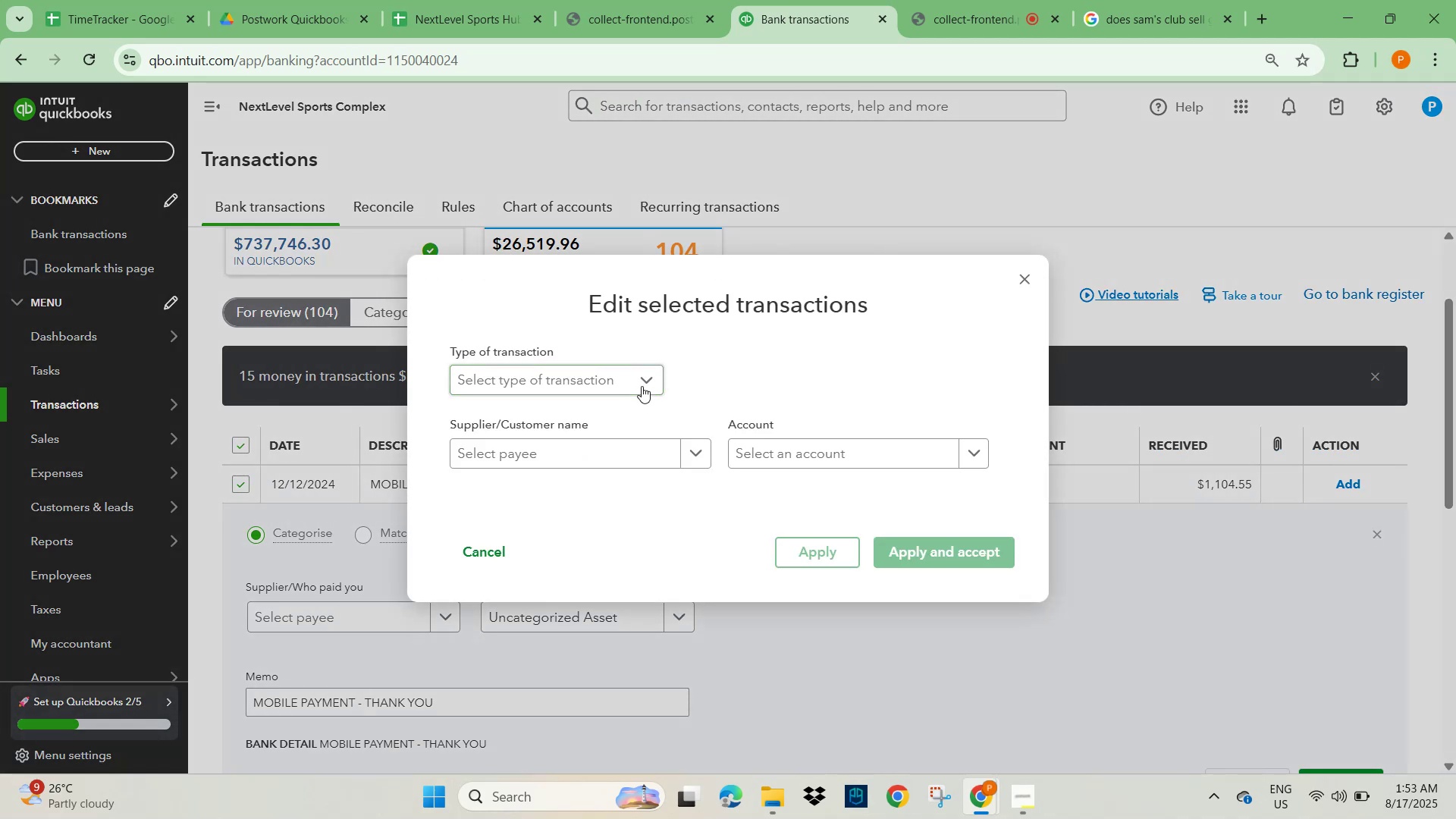 
left_click([642, 378])
 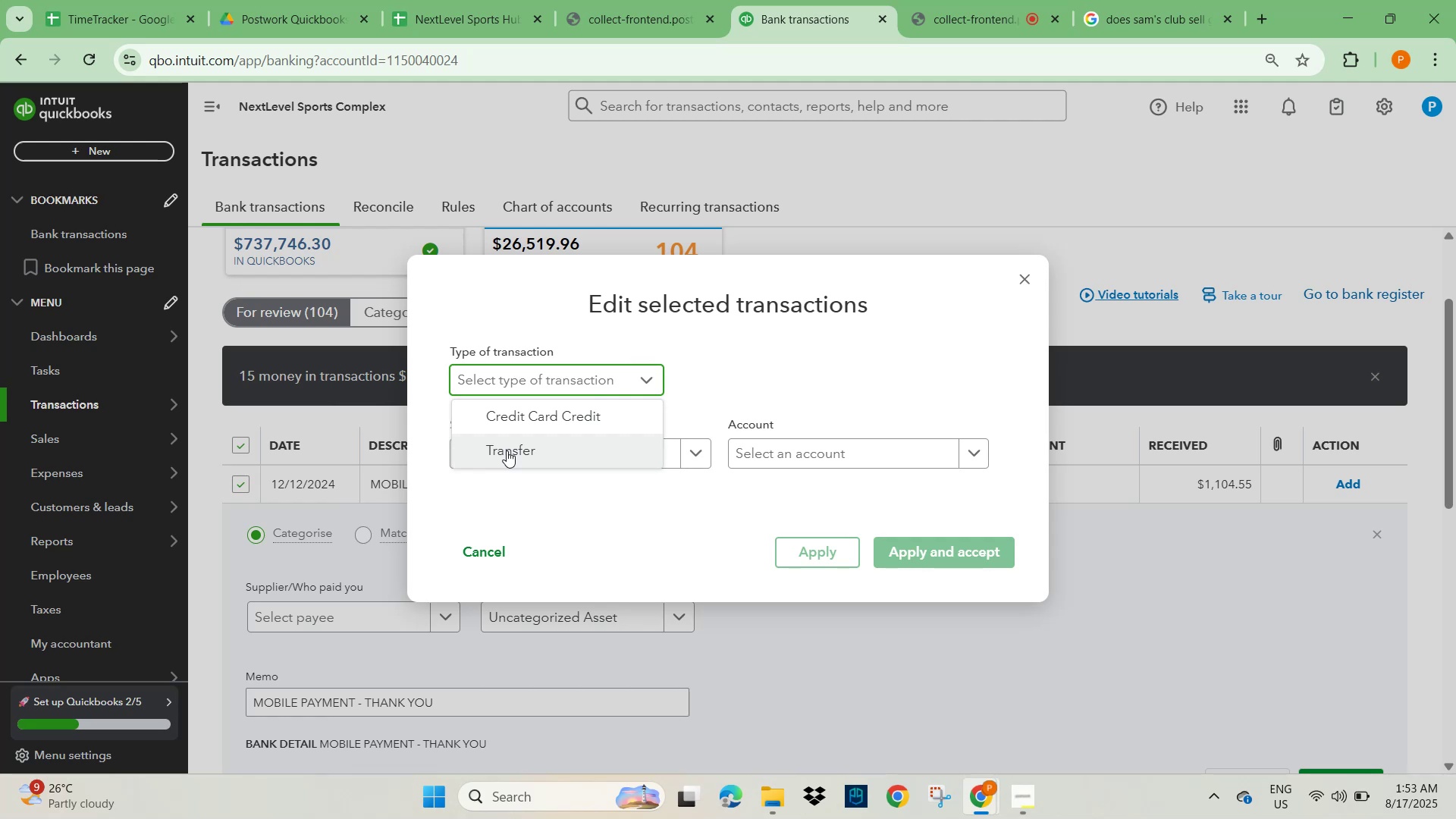 
left_click([507, 450])
 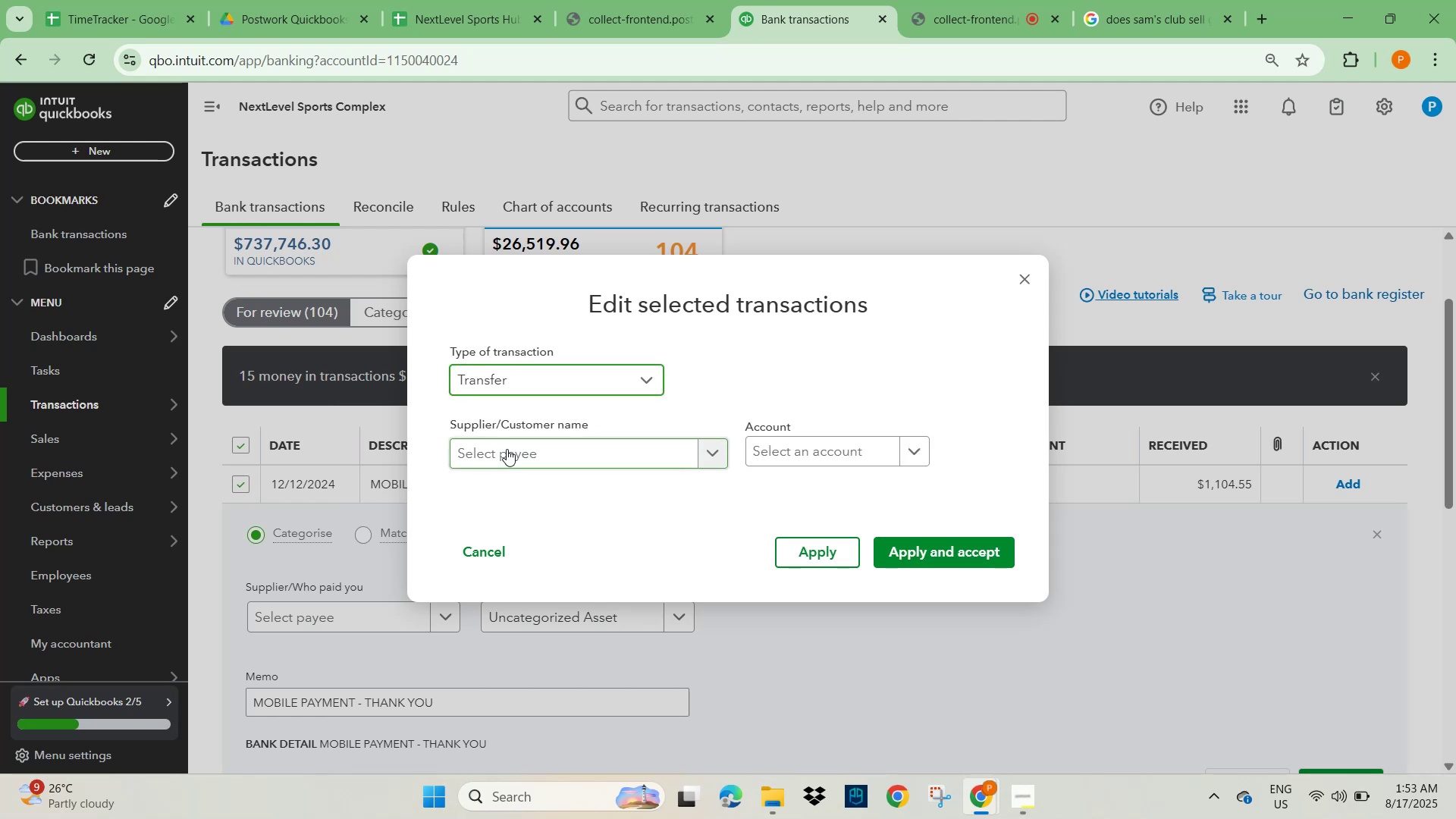 
left_click([507, 450])
 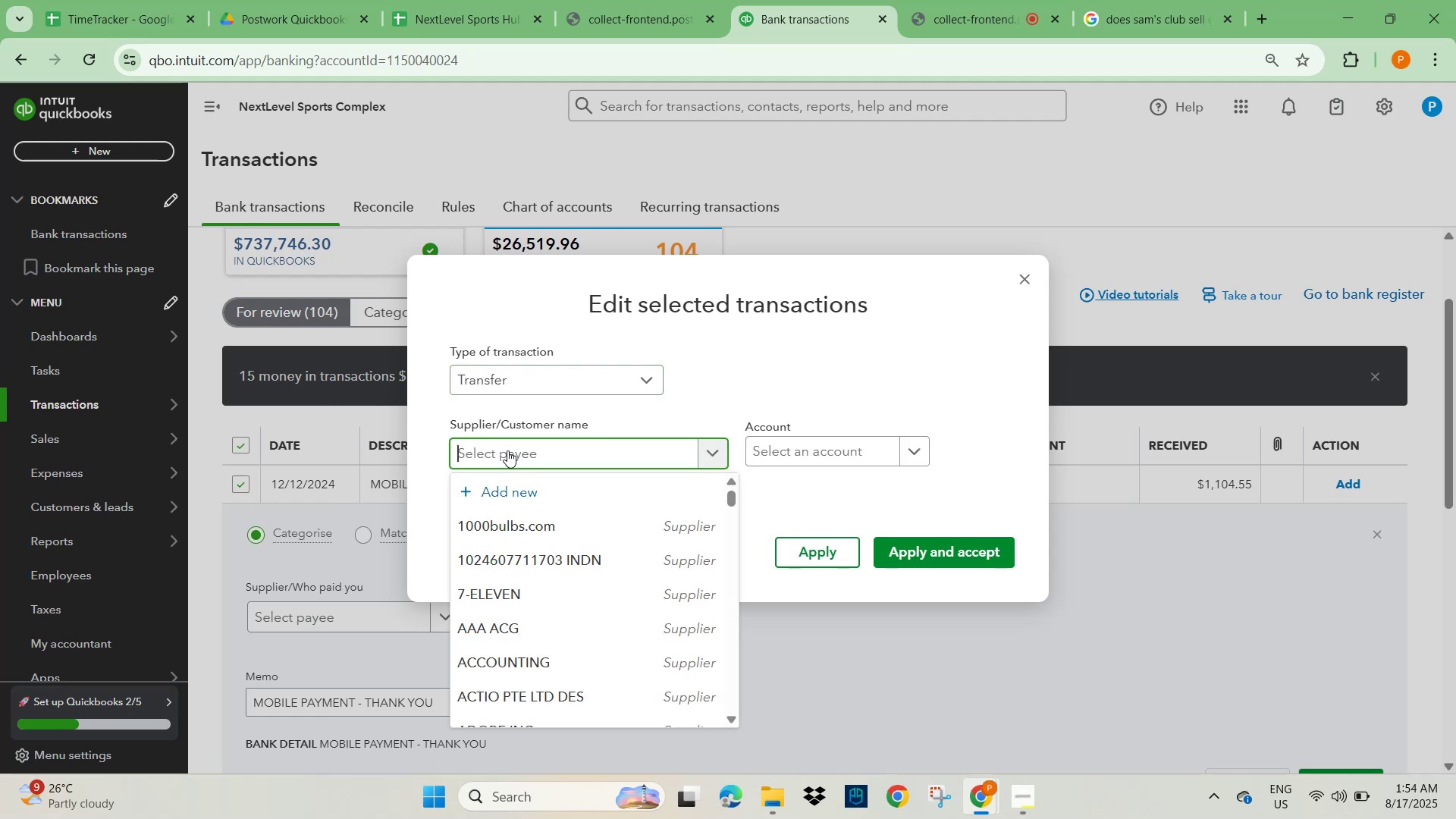 
type(unca)
 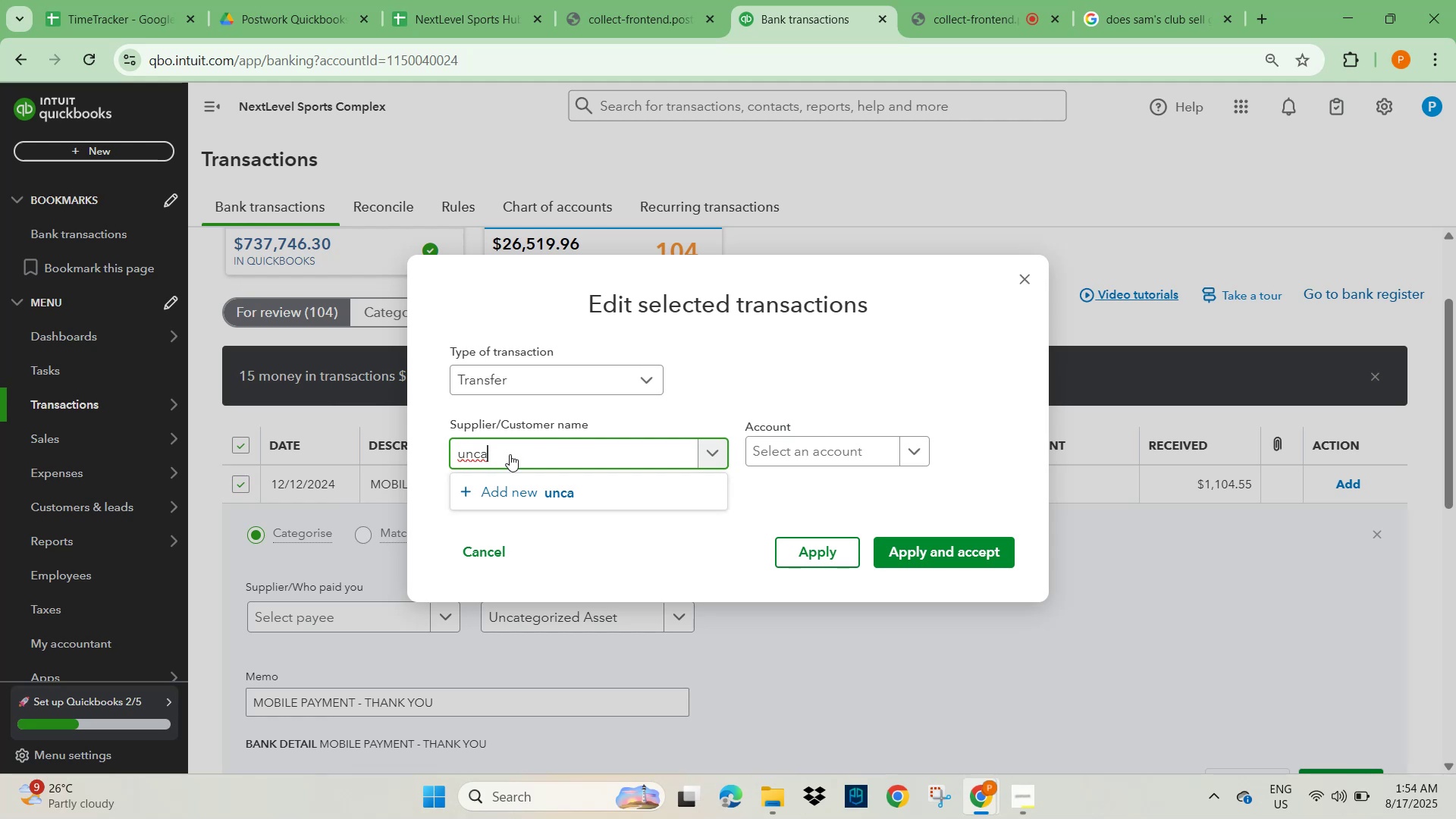 
wait(11.56)
 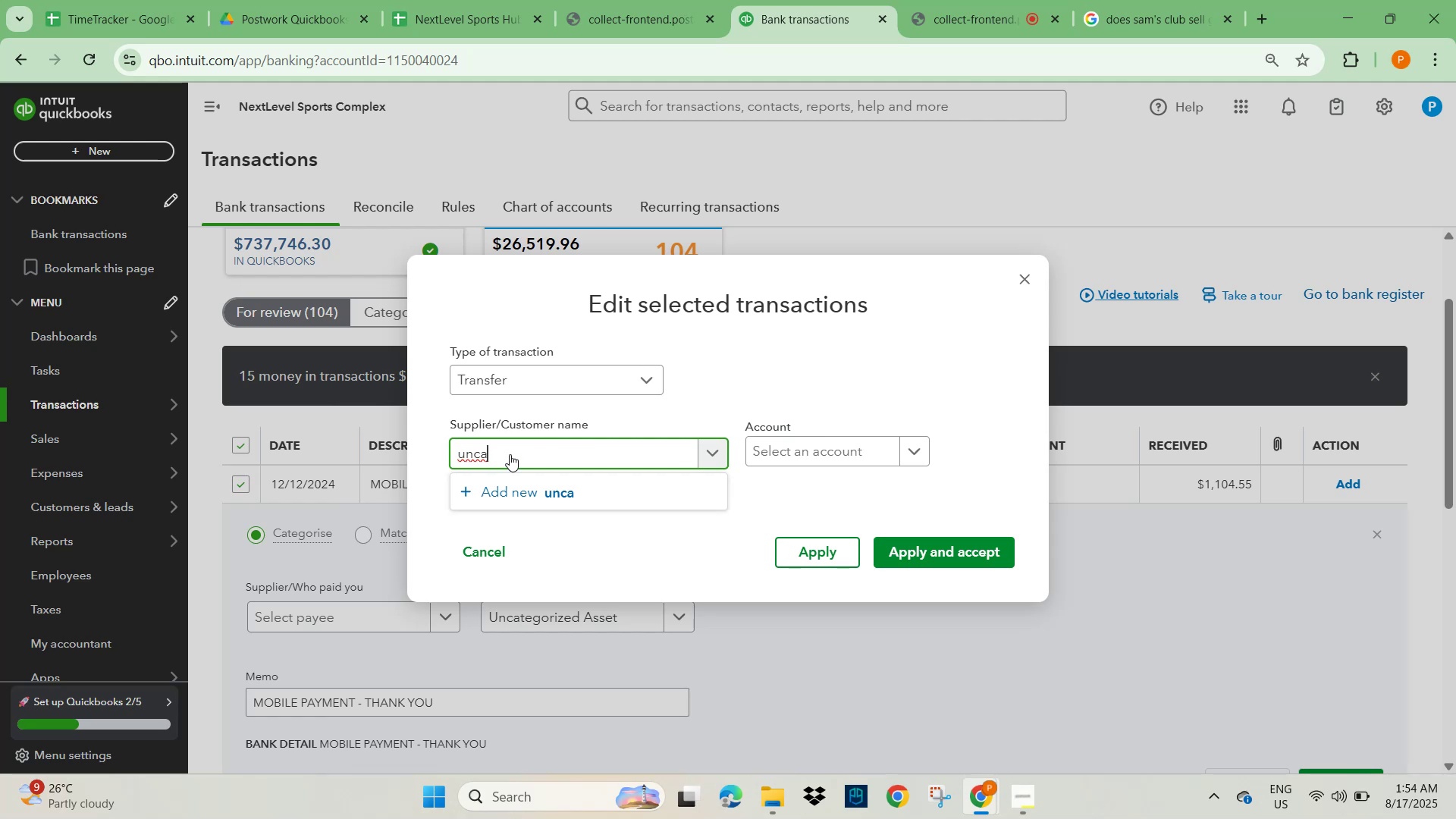 
left_click([1030, 274])
 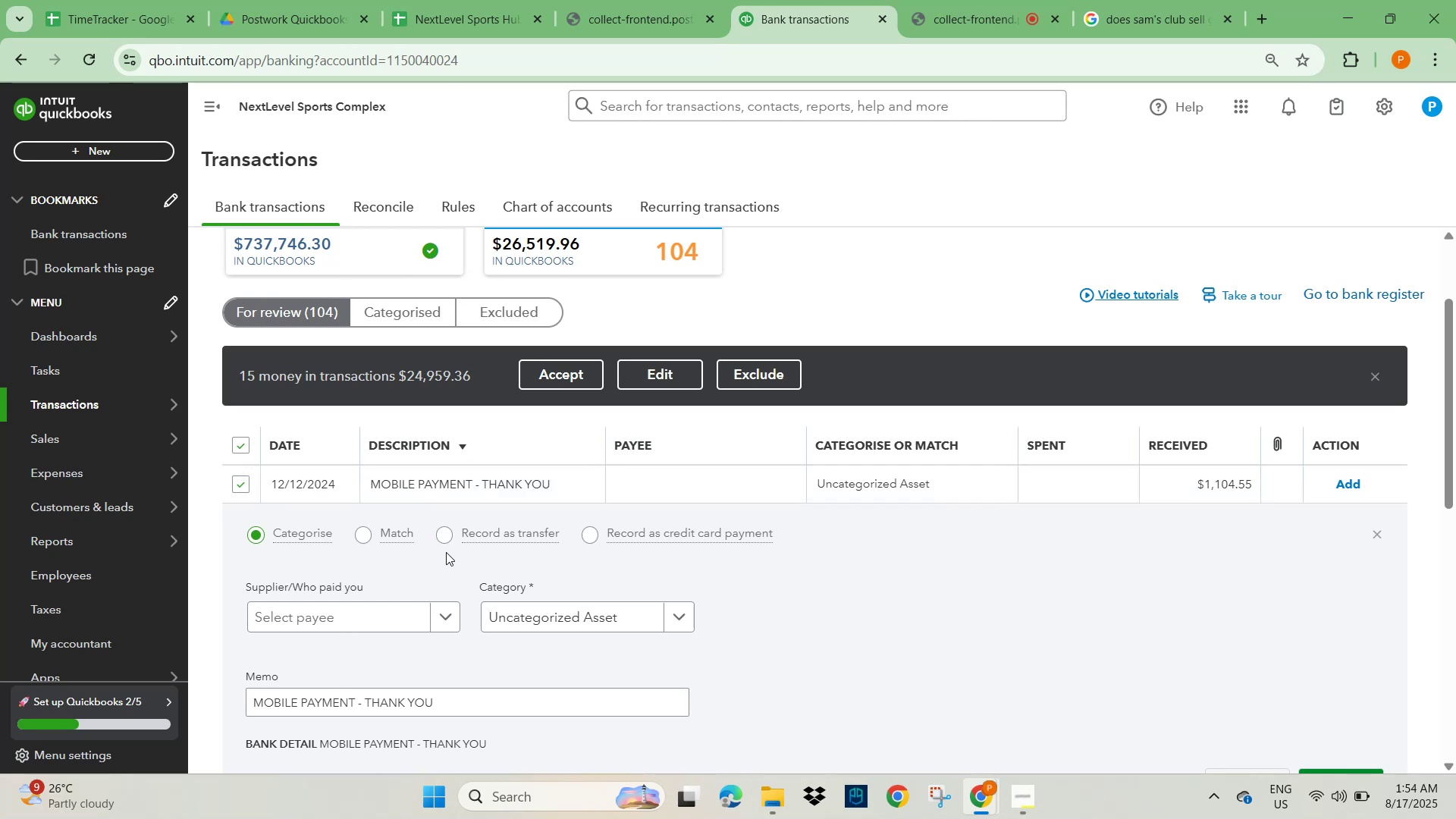 
left_click([458, 535])
 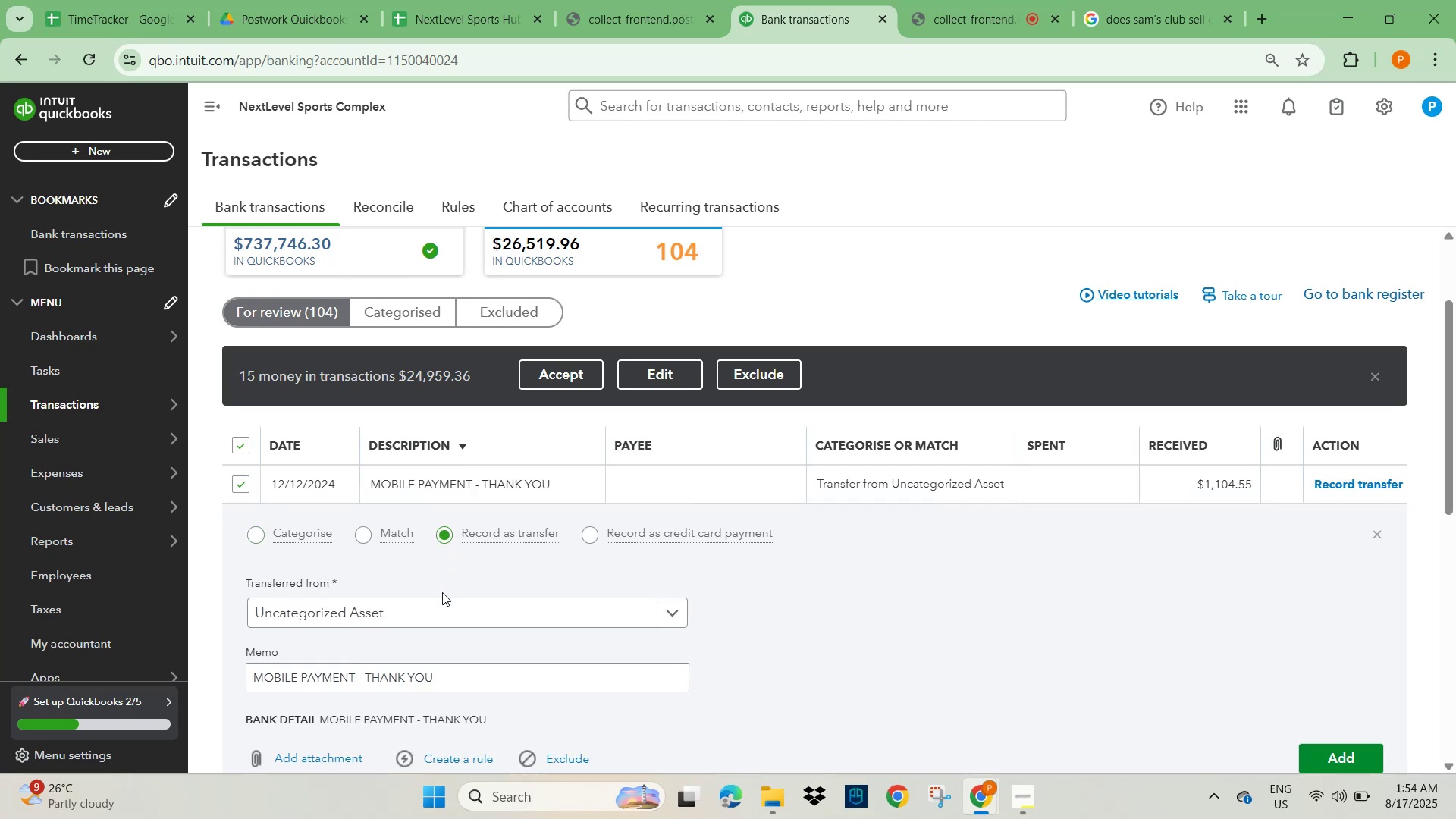 
scroll: coordinate [437, 600], scroll_direction: down, amount: 2.0
 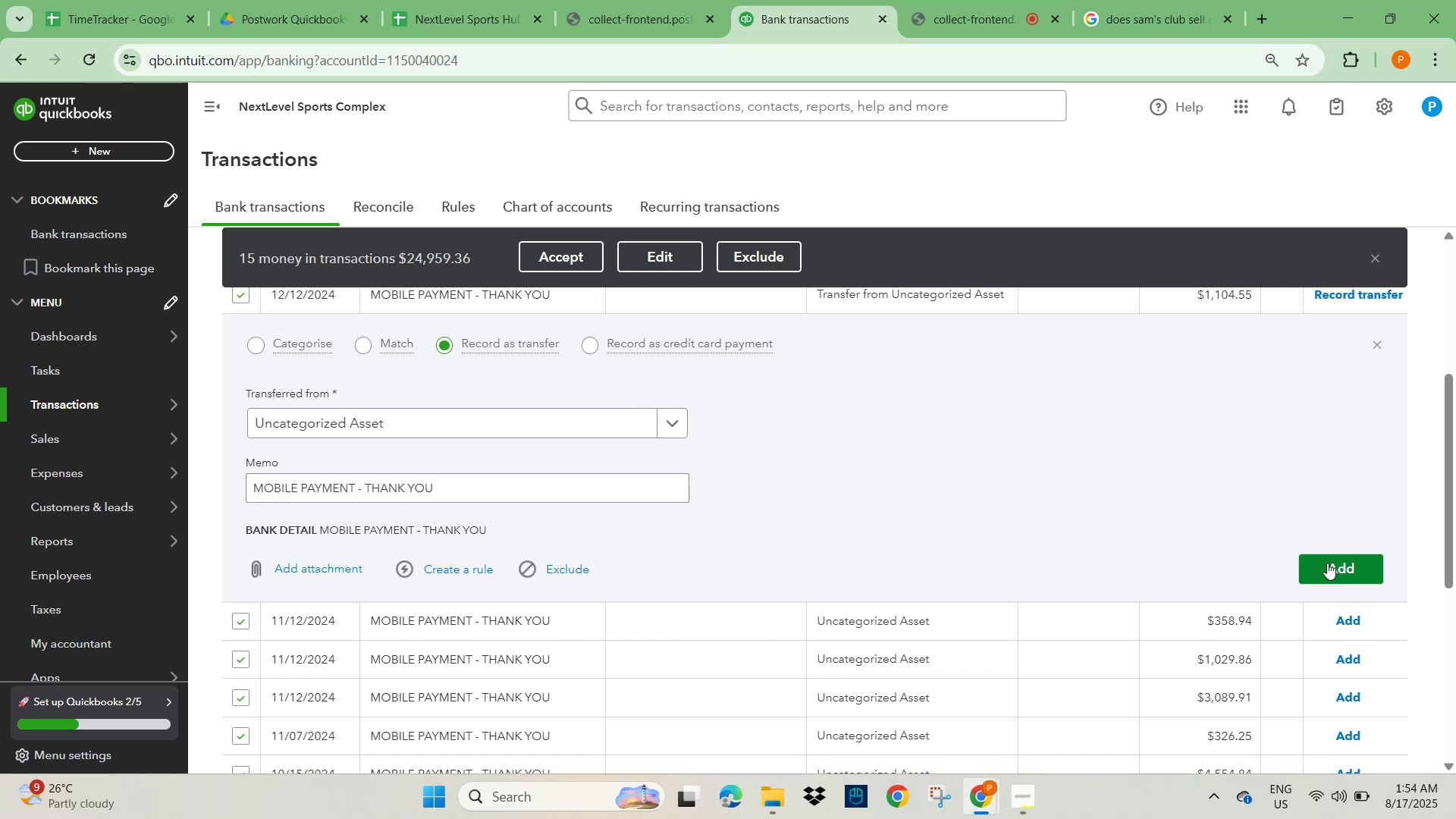 
wait(7.74)
 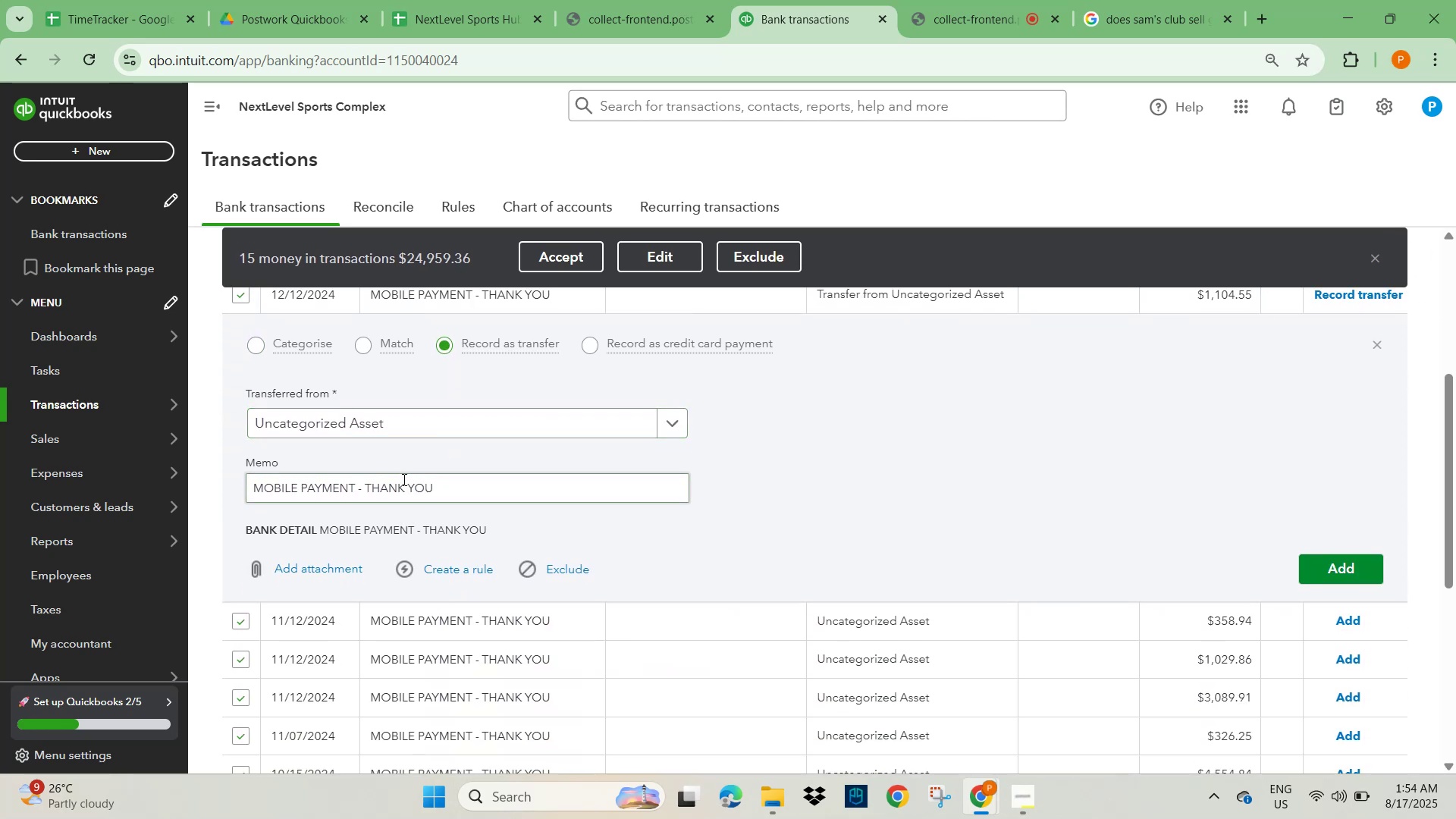 
left_click([1341, 563])
 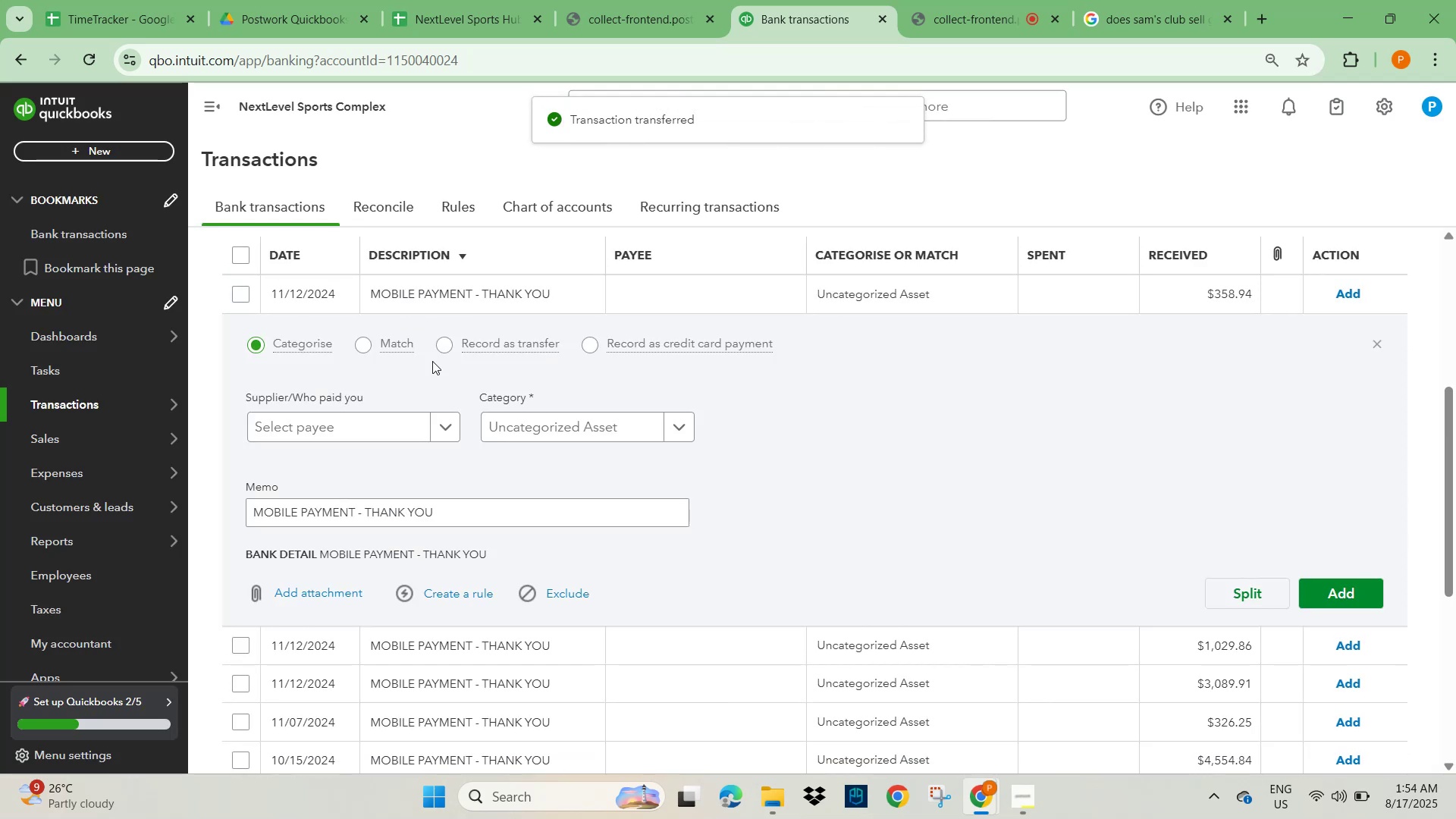 
left_click([350, 429])
 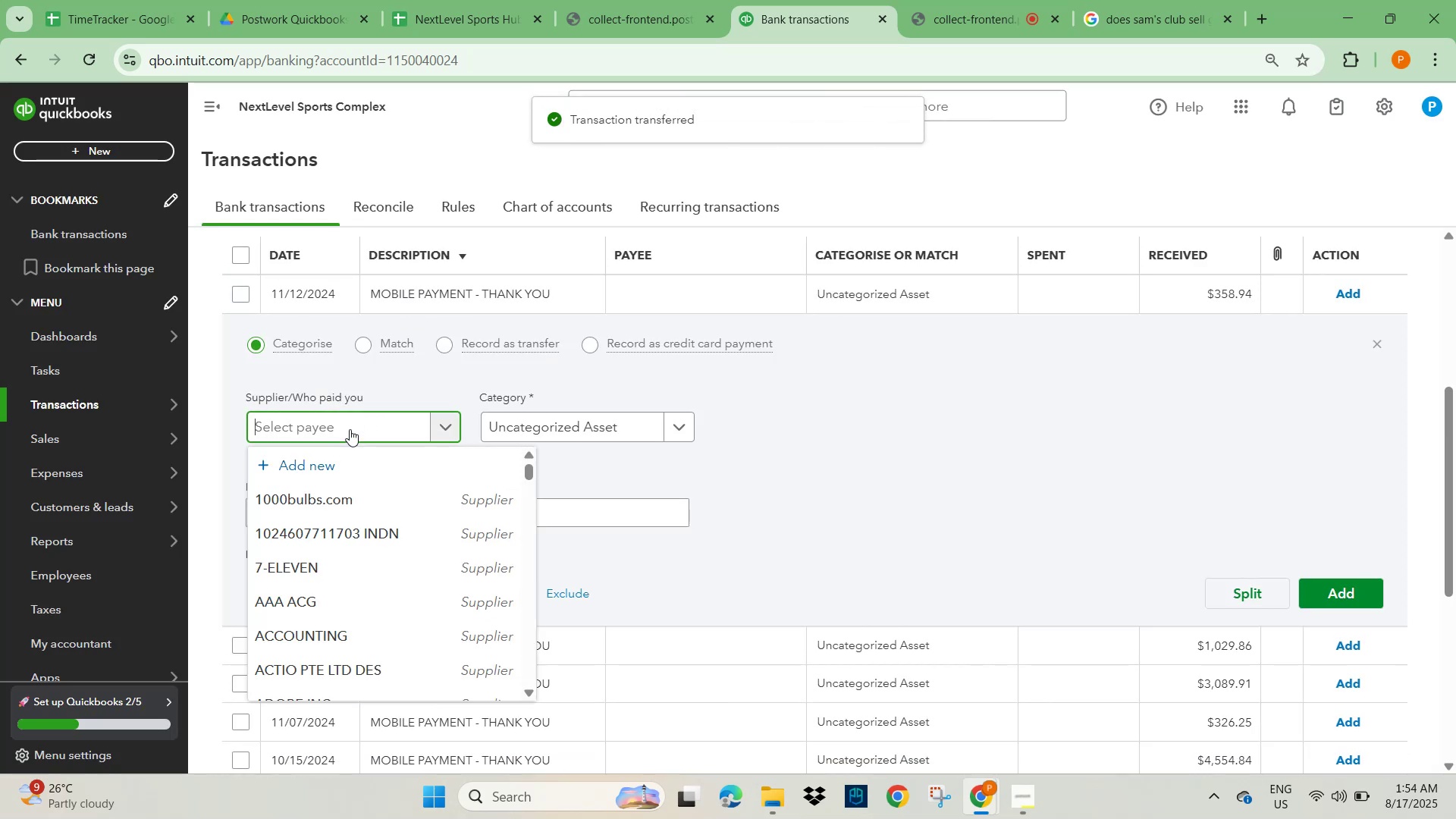 
left_click([441, 351])
 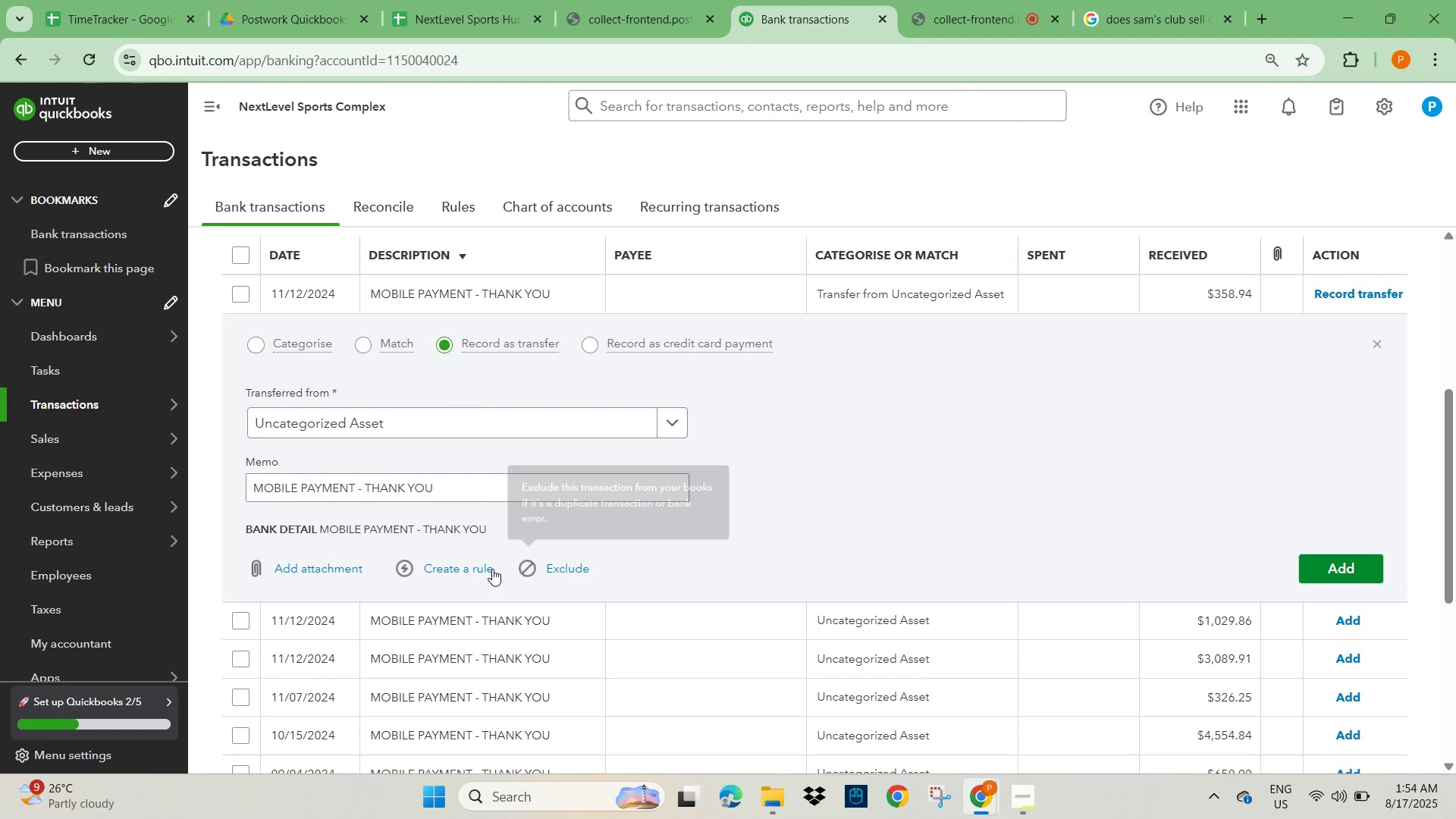 
left_click([445, 570])
 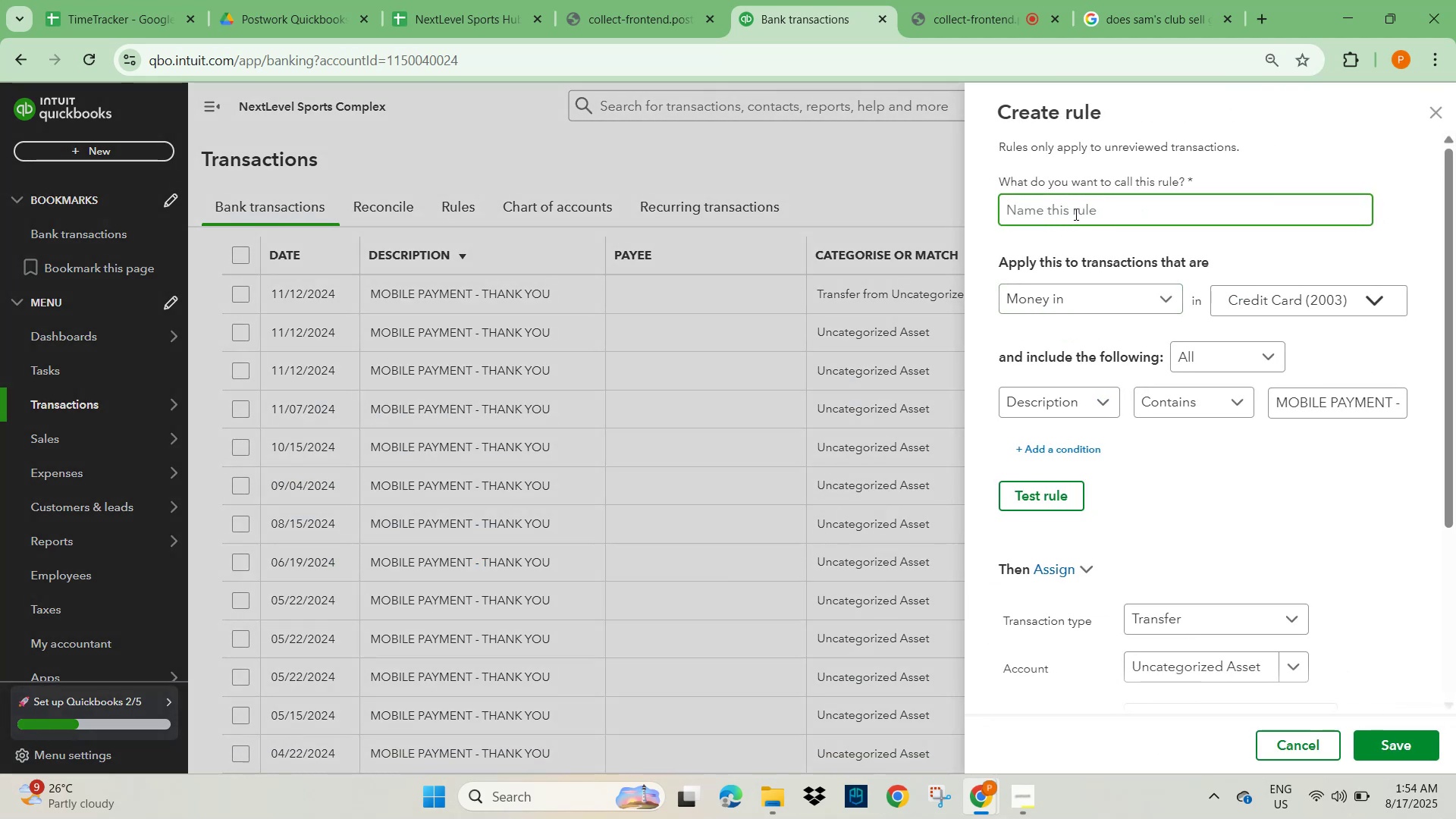 
left_click([1075, 213])
 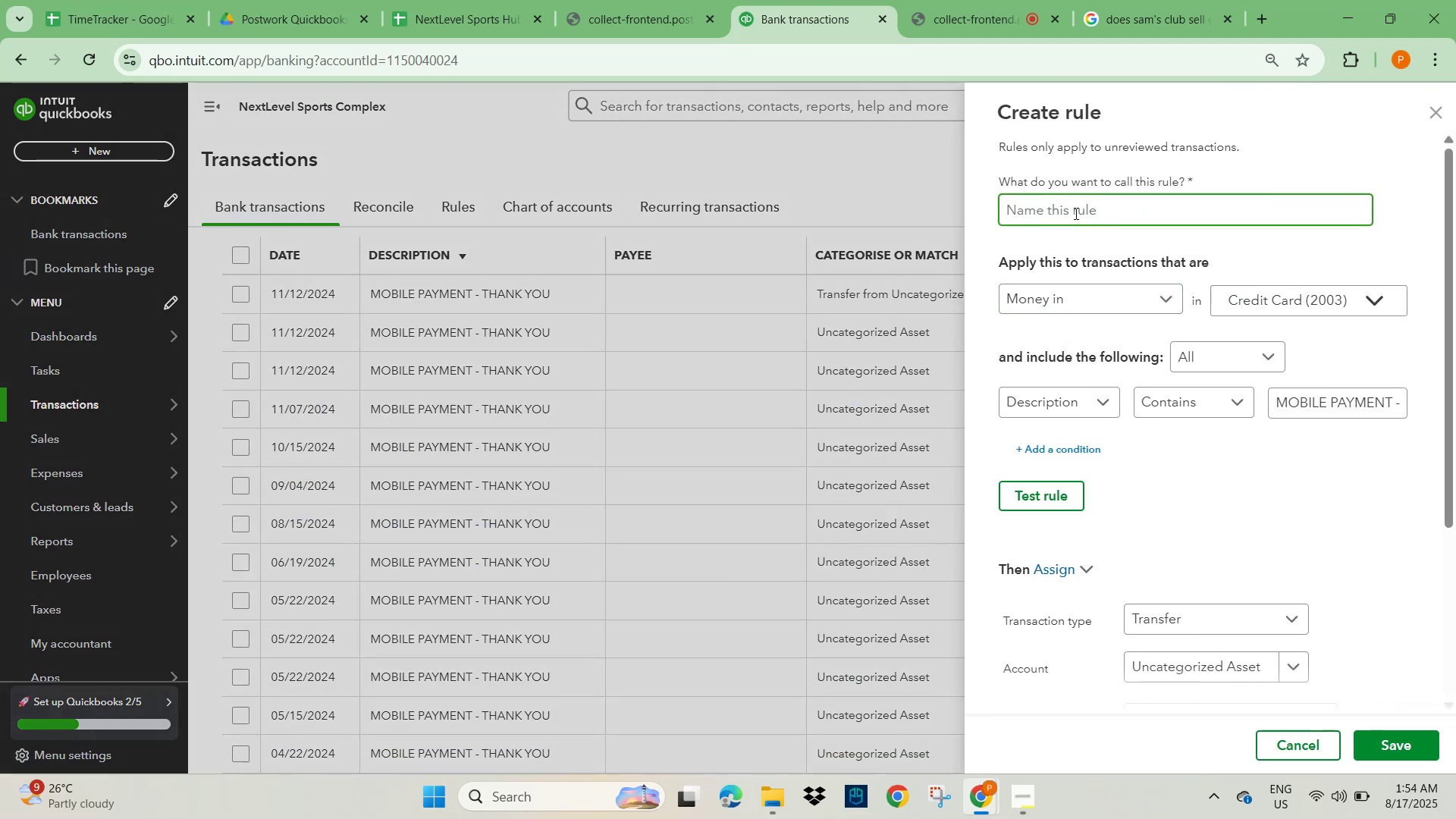 
type(Mobile Payment)
 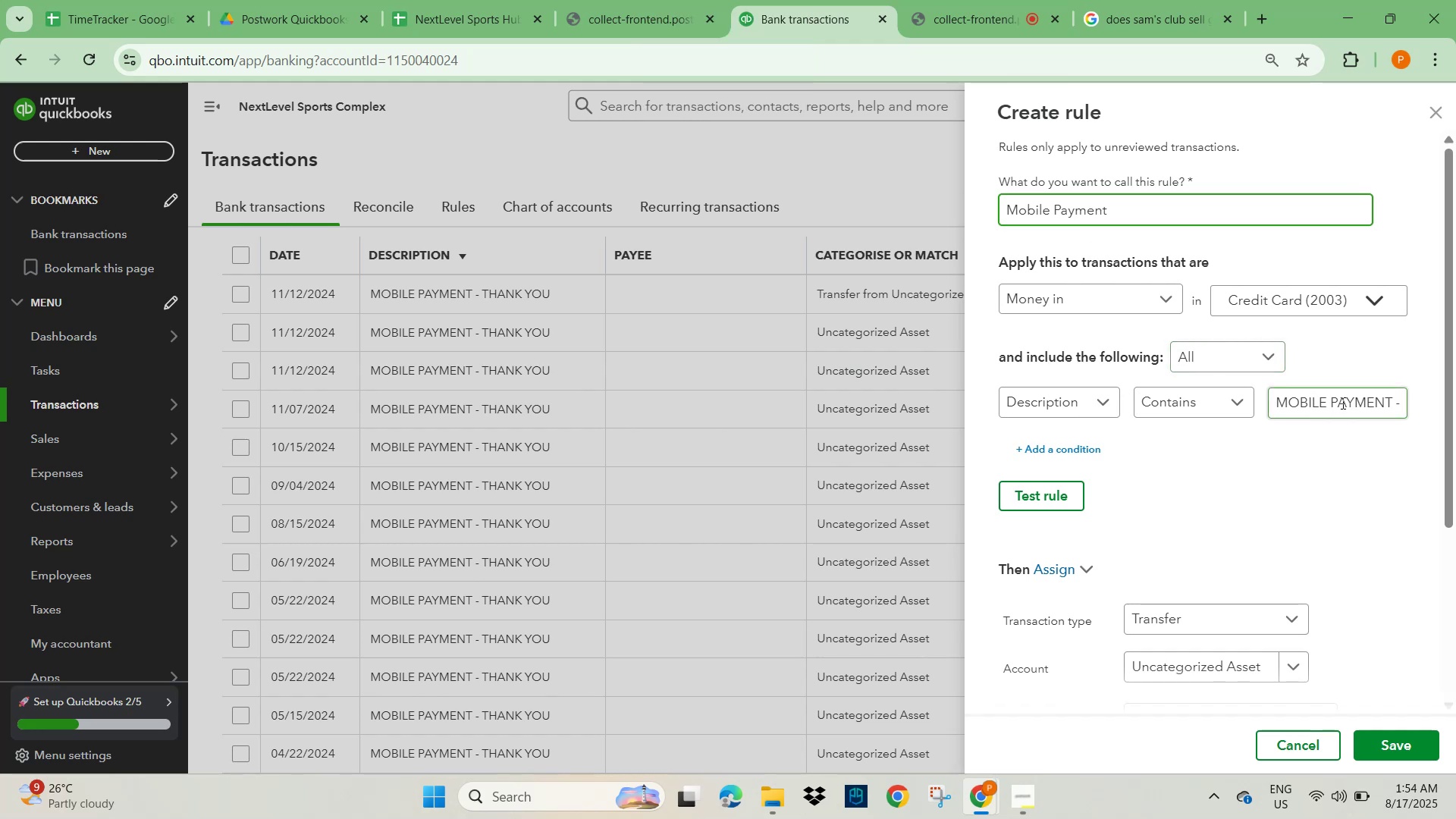 
left_click_drag(start_coordinate=[1395, 401], to_coordinate=[1455, 401])
 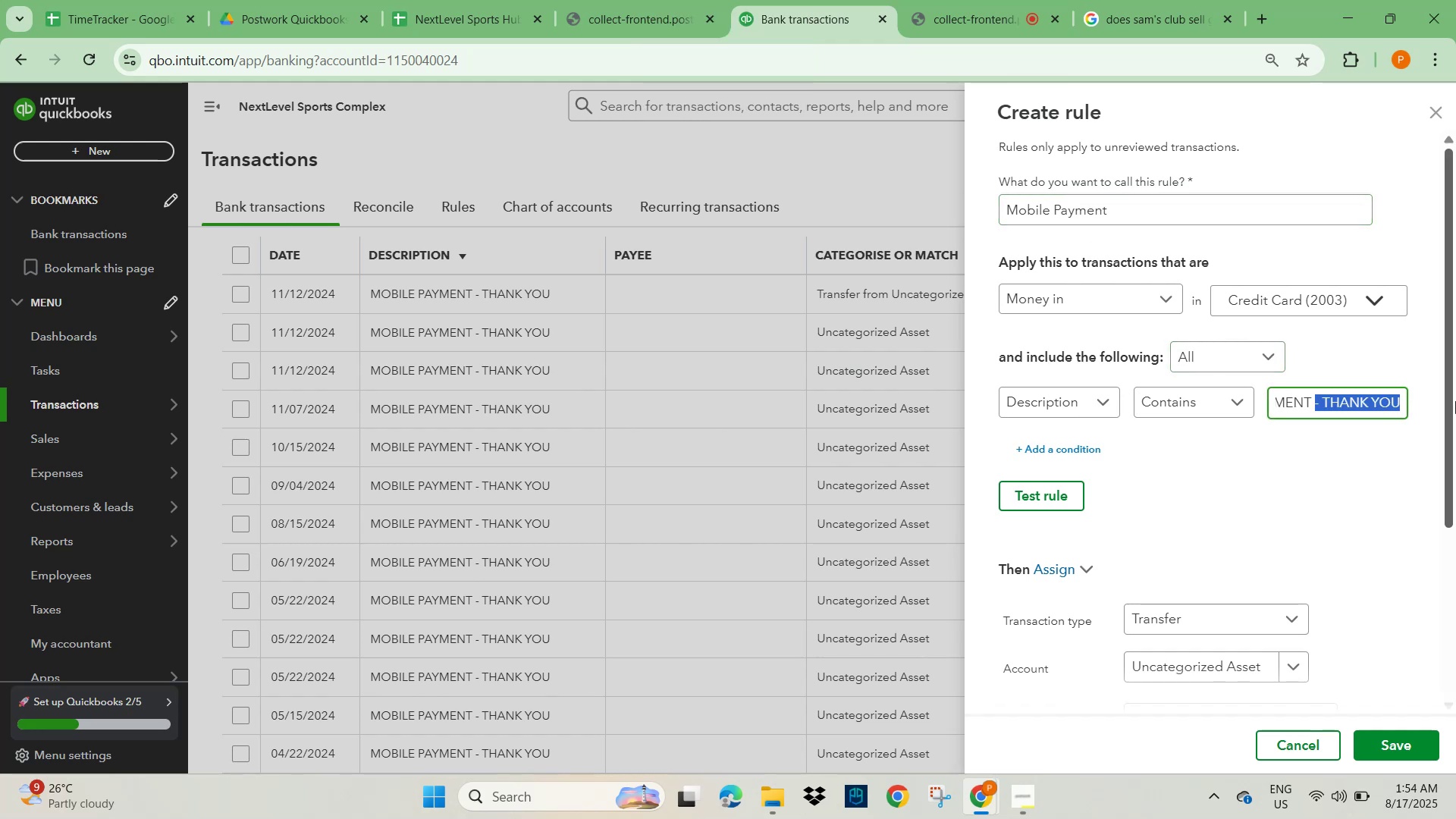 
key(Backspace)
 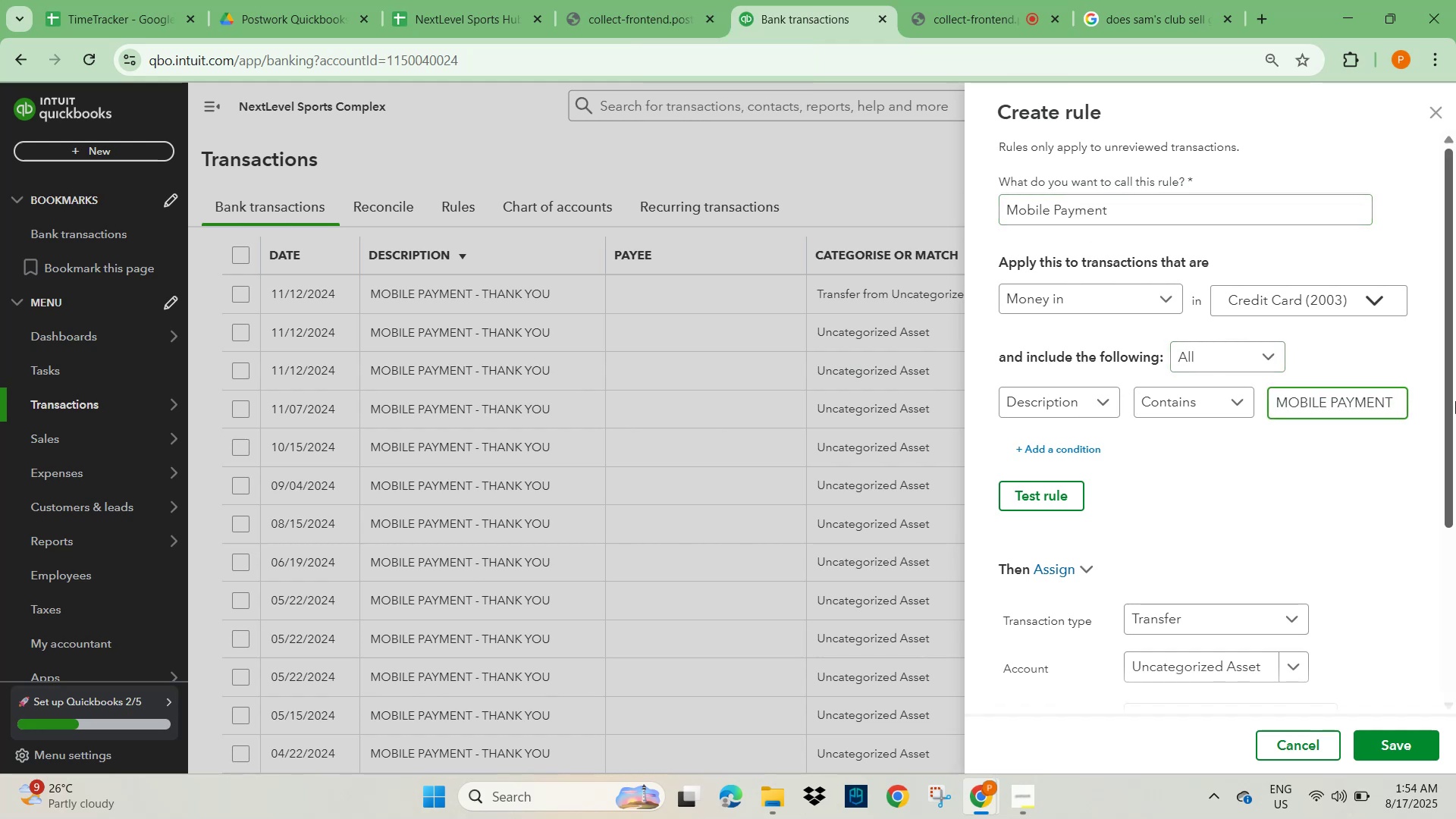 
key(Backspace)
 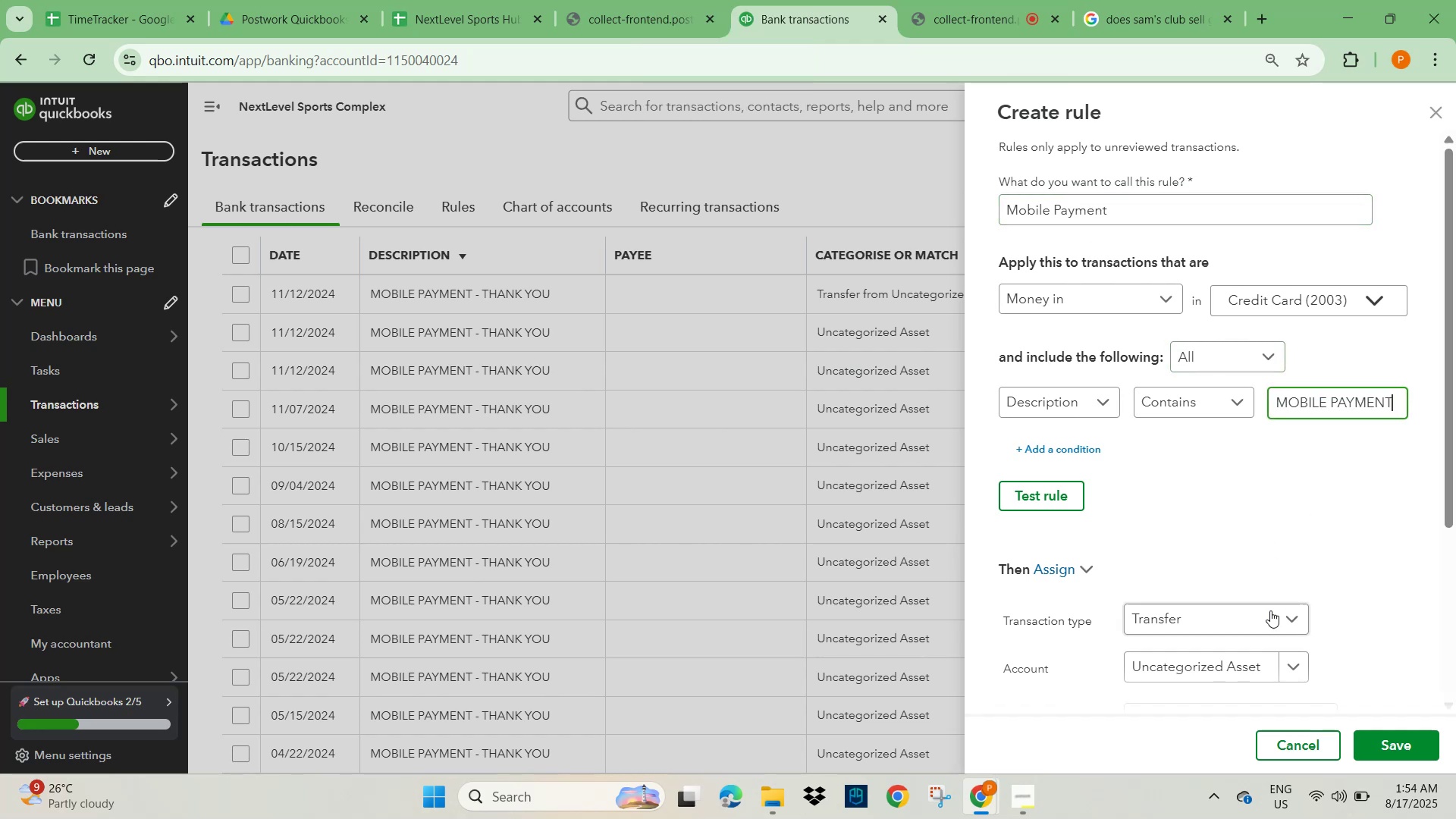 
scroll: coordinate [1298, 596], scroll_direction: down, amount: 2.0
 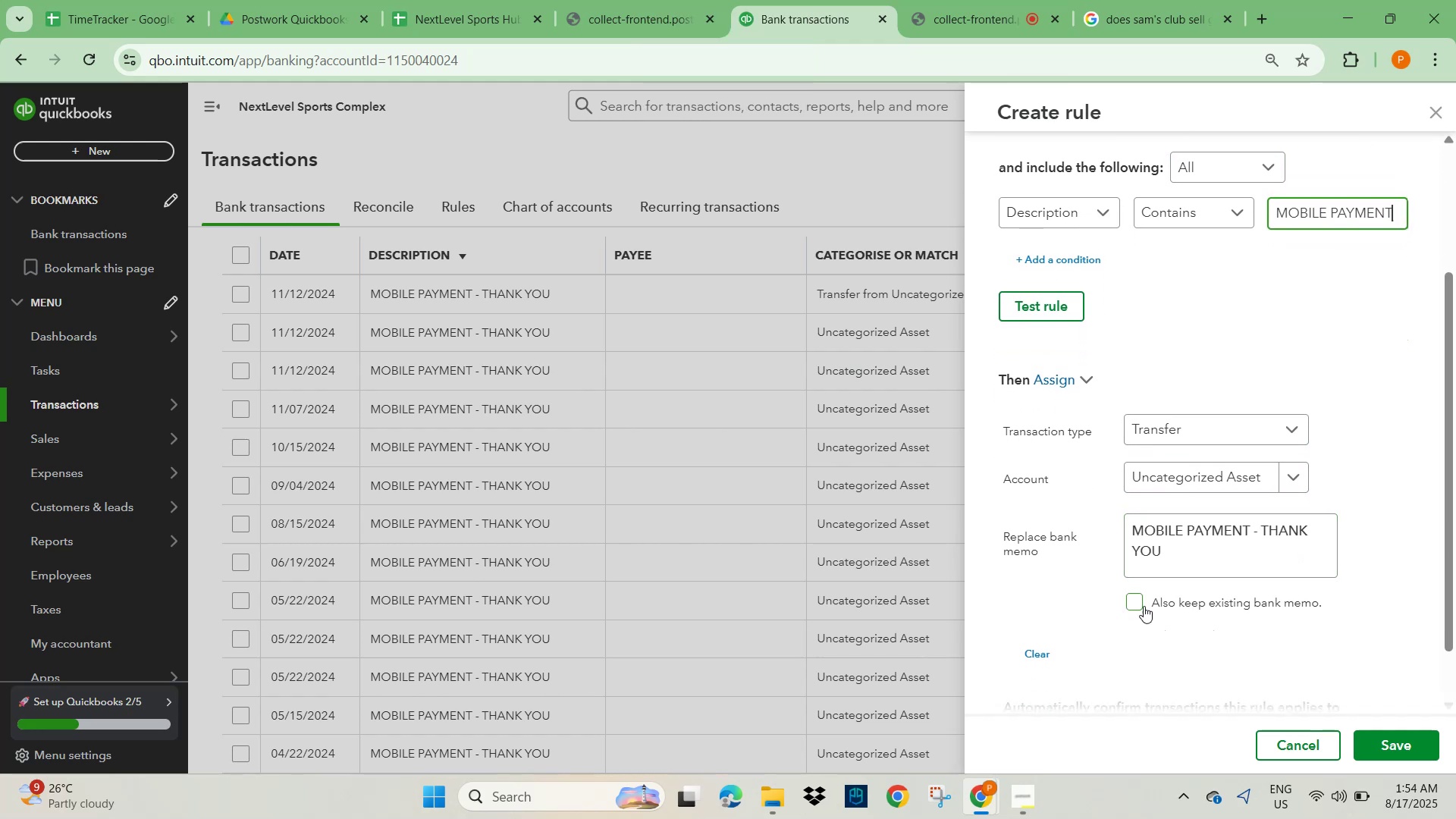 
left_click([1134, 604])
 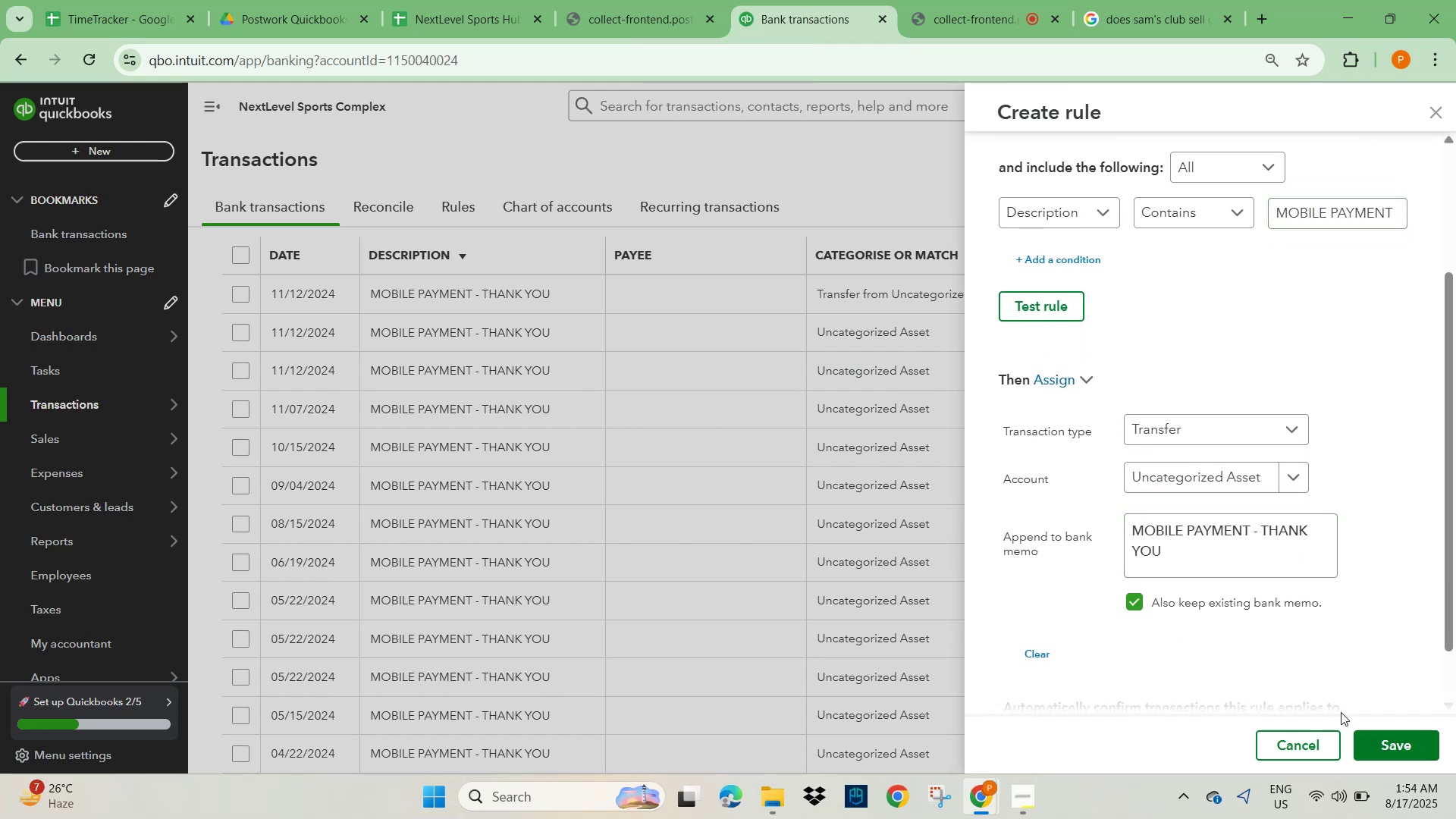 
scroll: coordinate [1290, 594], scroll_direction: up, amount: 7.0
 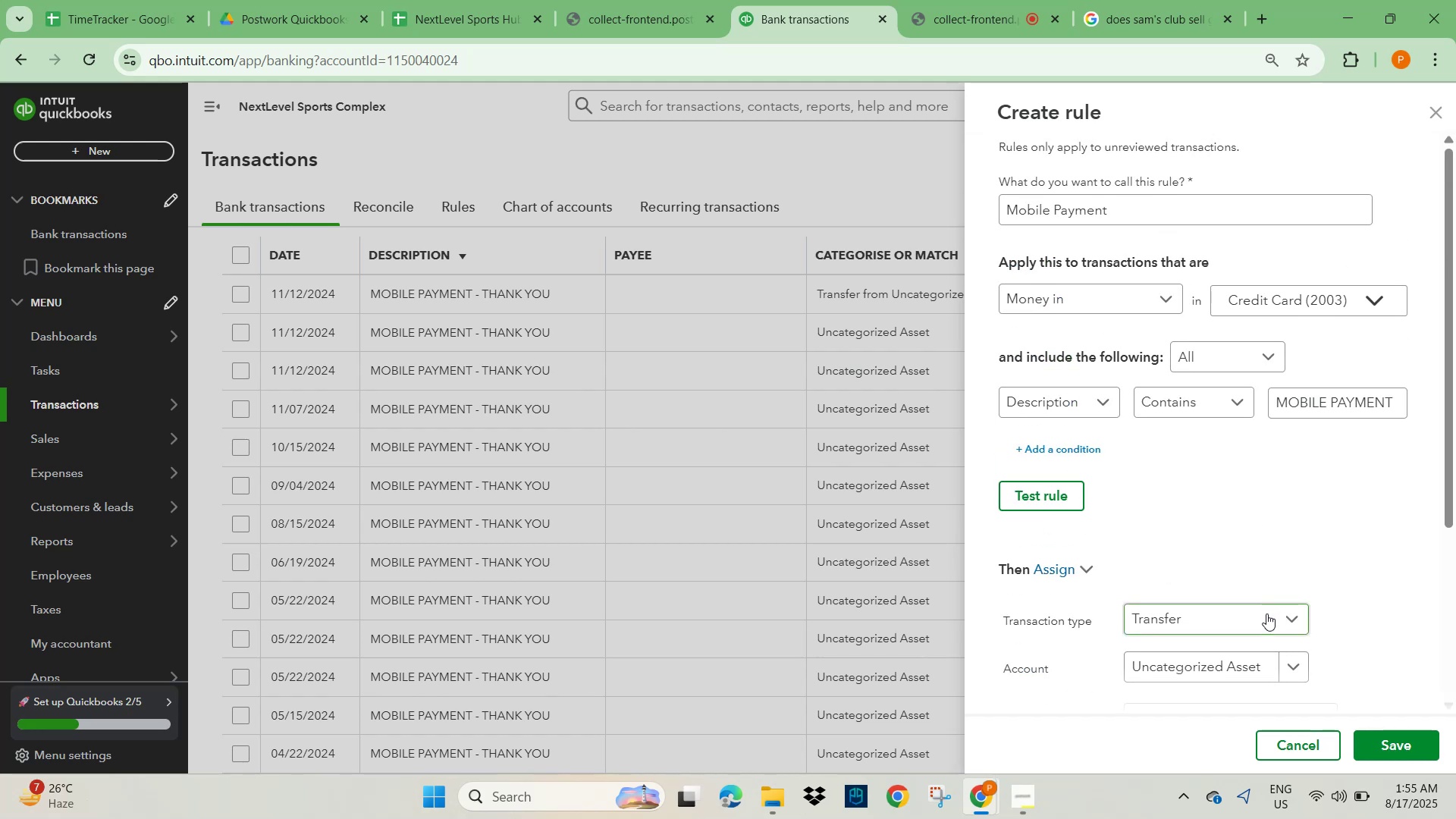 
wait(6.12)
 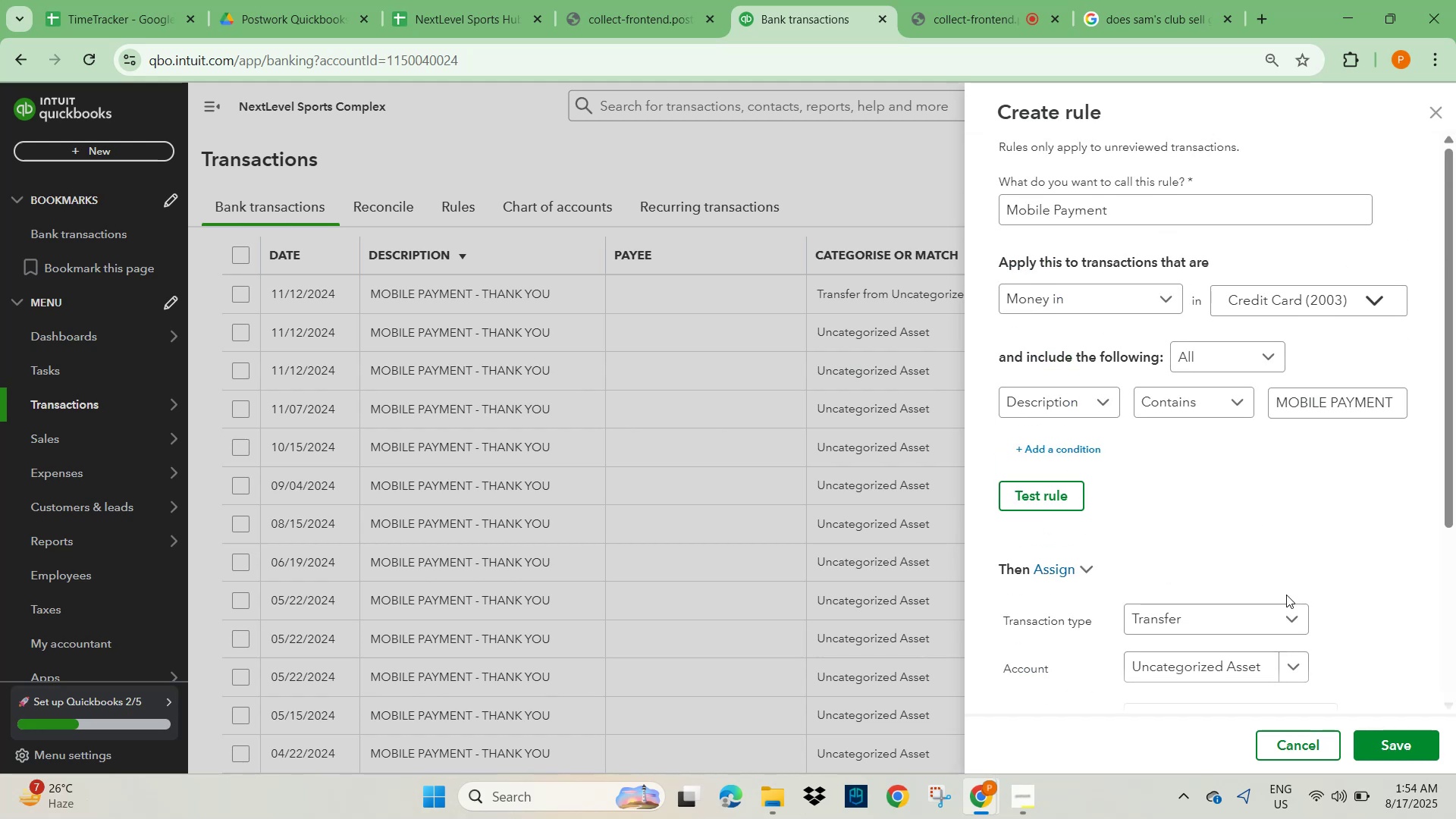 
scroll: coordinate [1360, 673], scroll_direction: down, amount: 4.0
 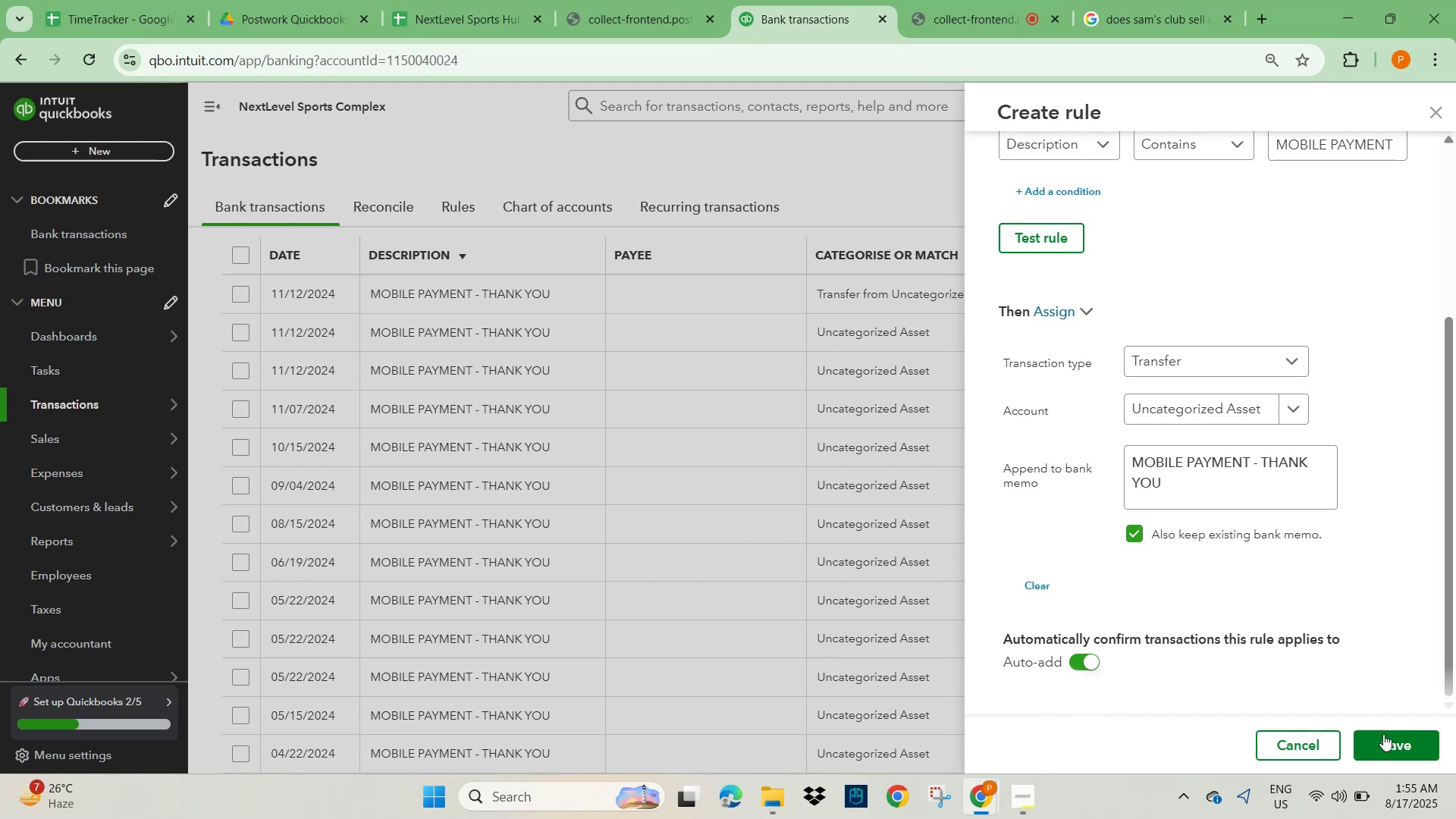 
left_click([1387, 734])
 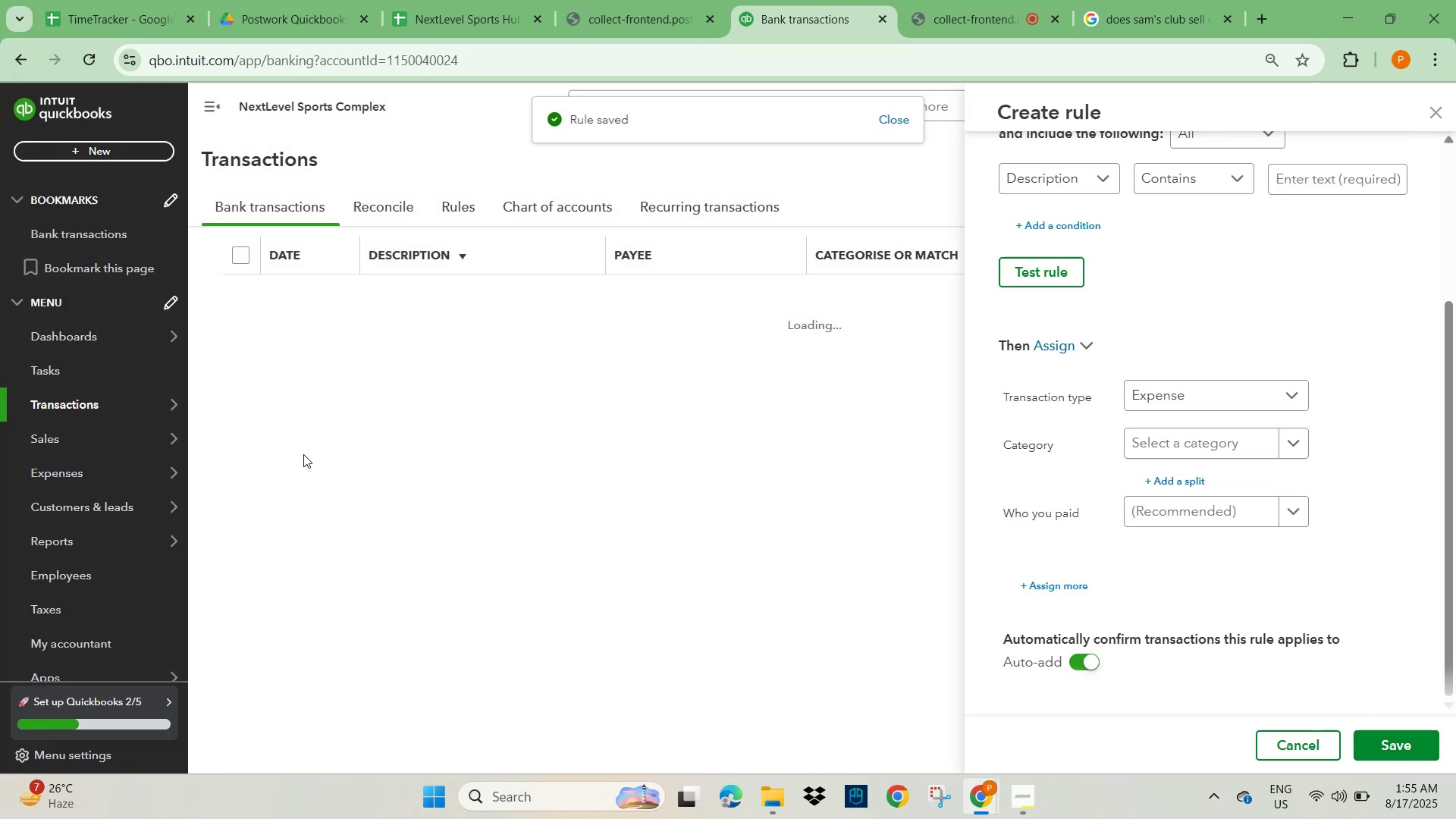 
wait(8.06)
 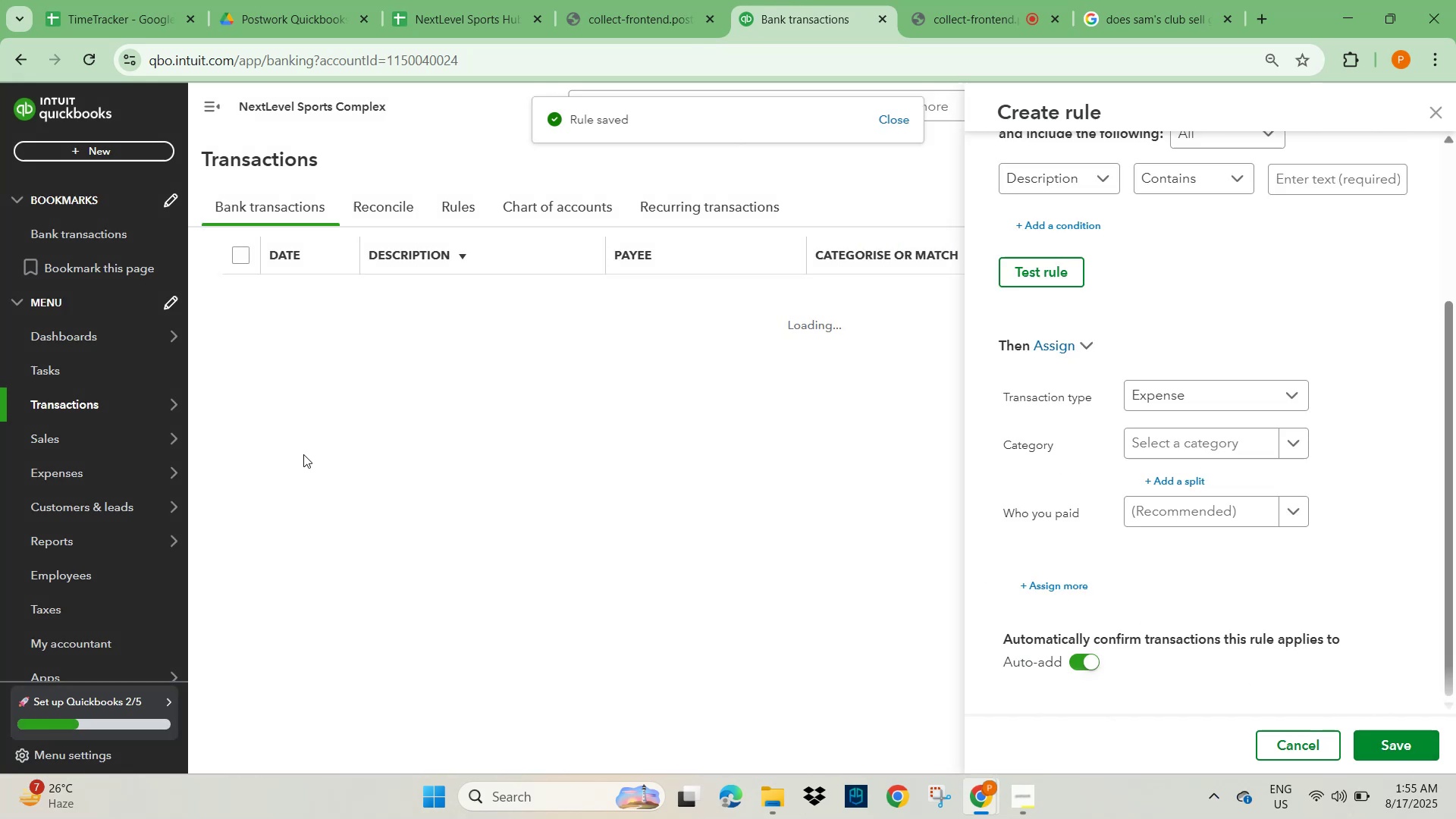 
left_click([1142, 505])
 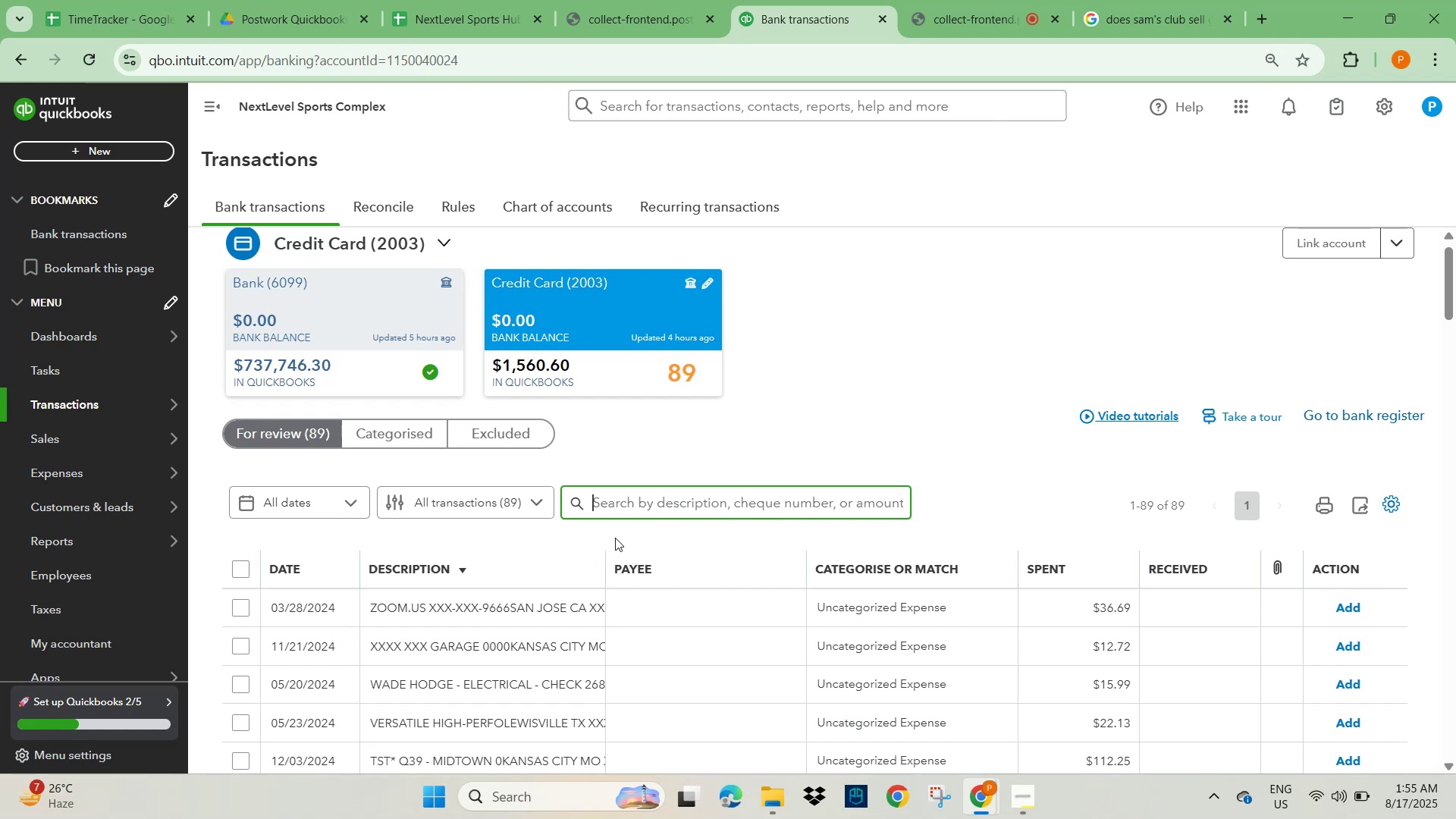 
scroll: coordinate [614, 567], scroll_direction: down, amount: 44.0
 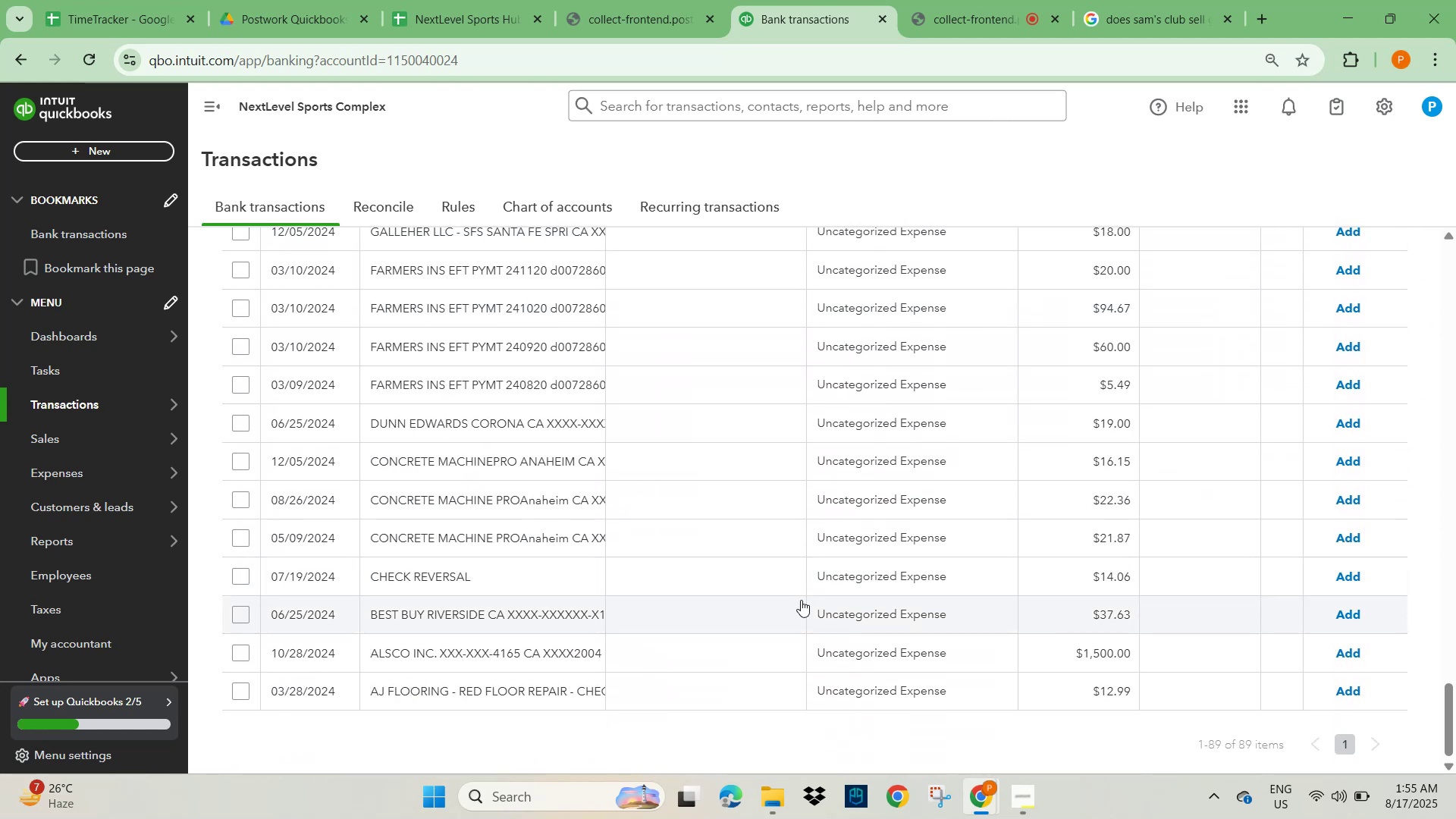 
scroll: coordinate [801, 600], scroll_direction: up, amount: 36.0
 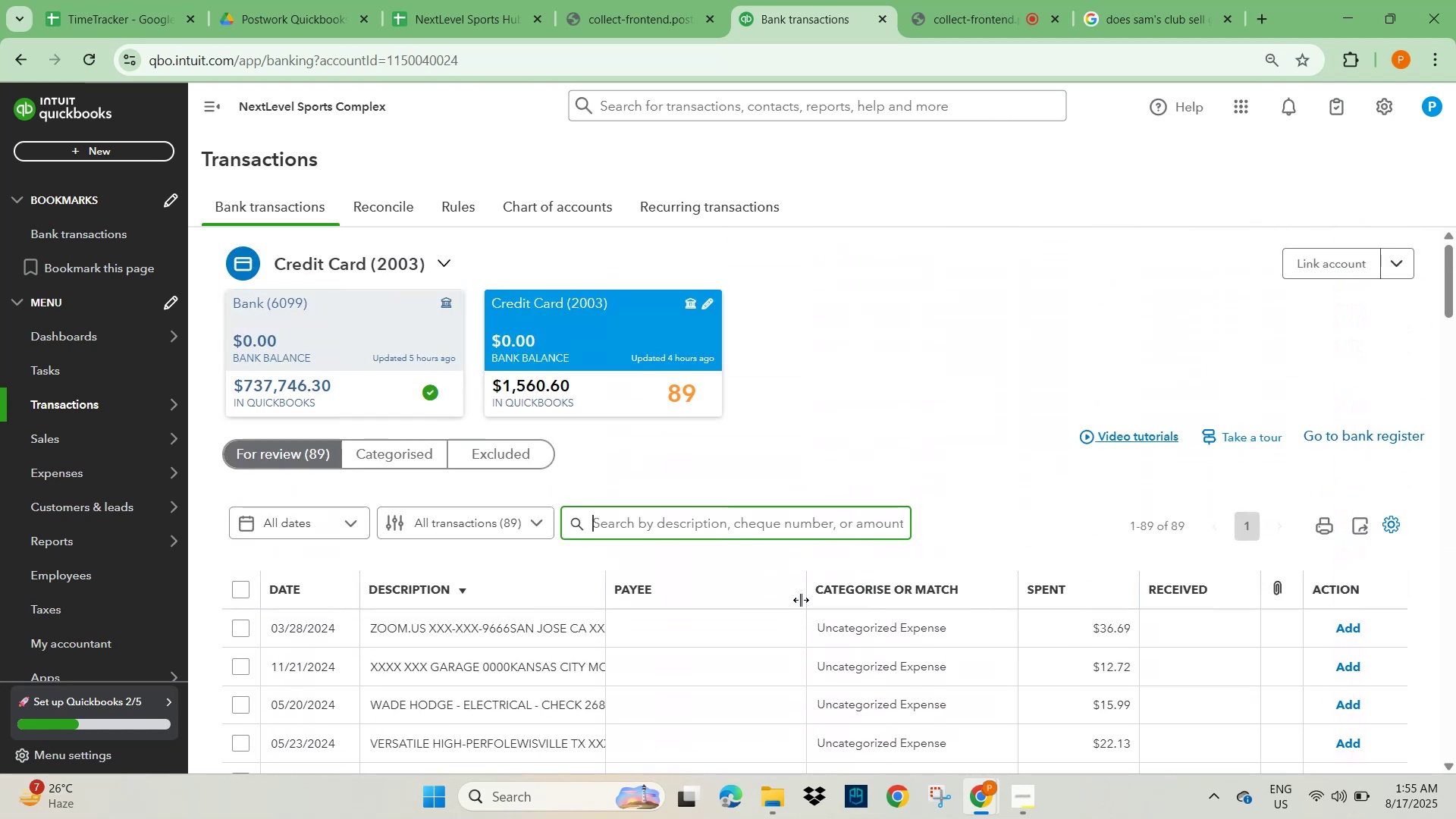 
scroll: coordinate [450, 485], scroll_direction: down, amount: 4.0
 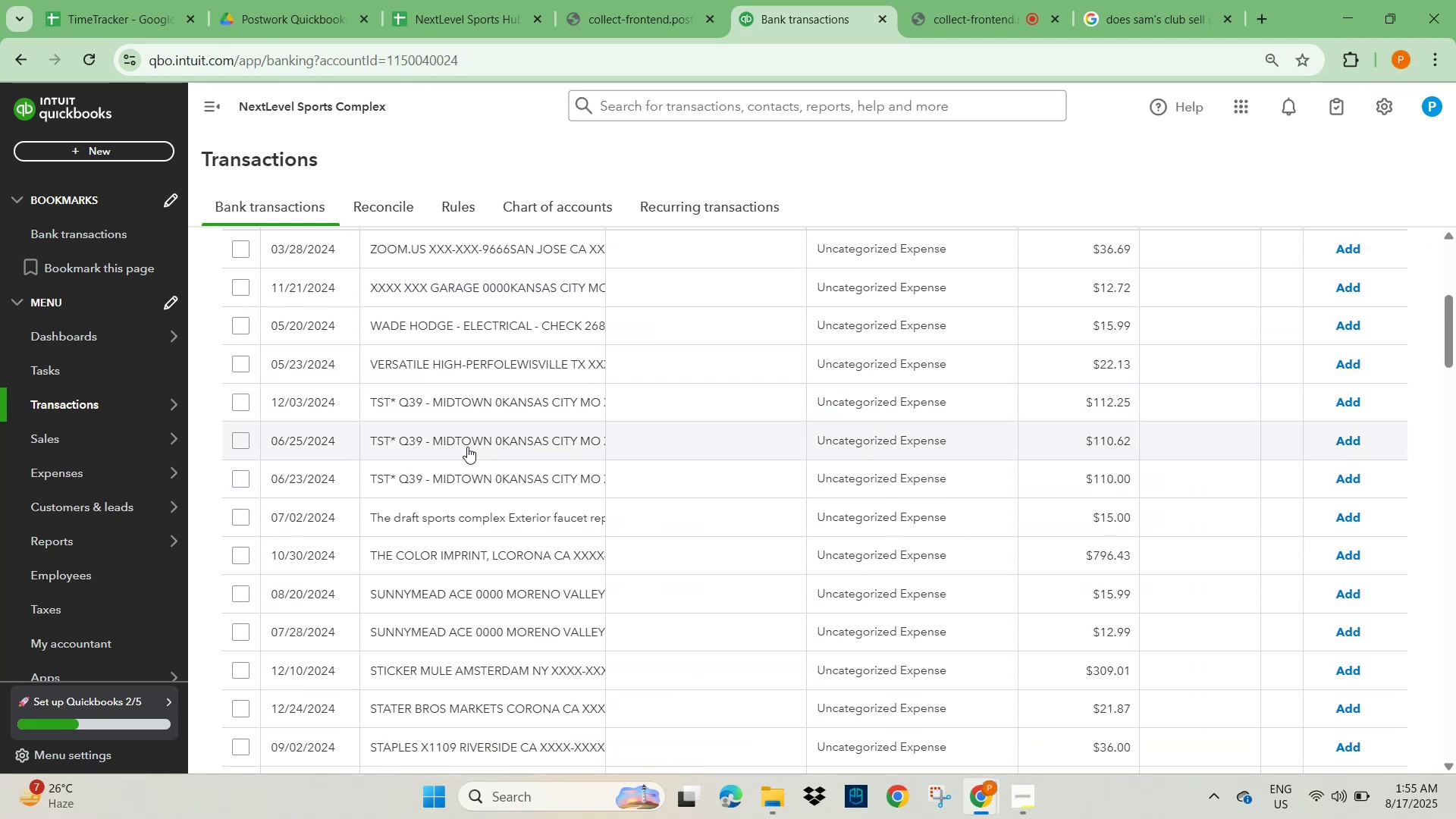 
left_click([479, 400])
 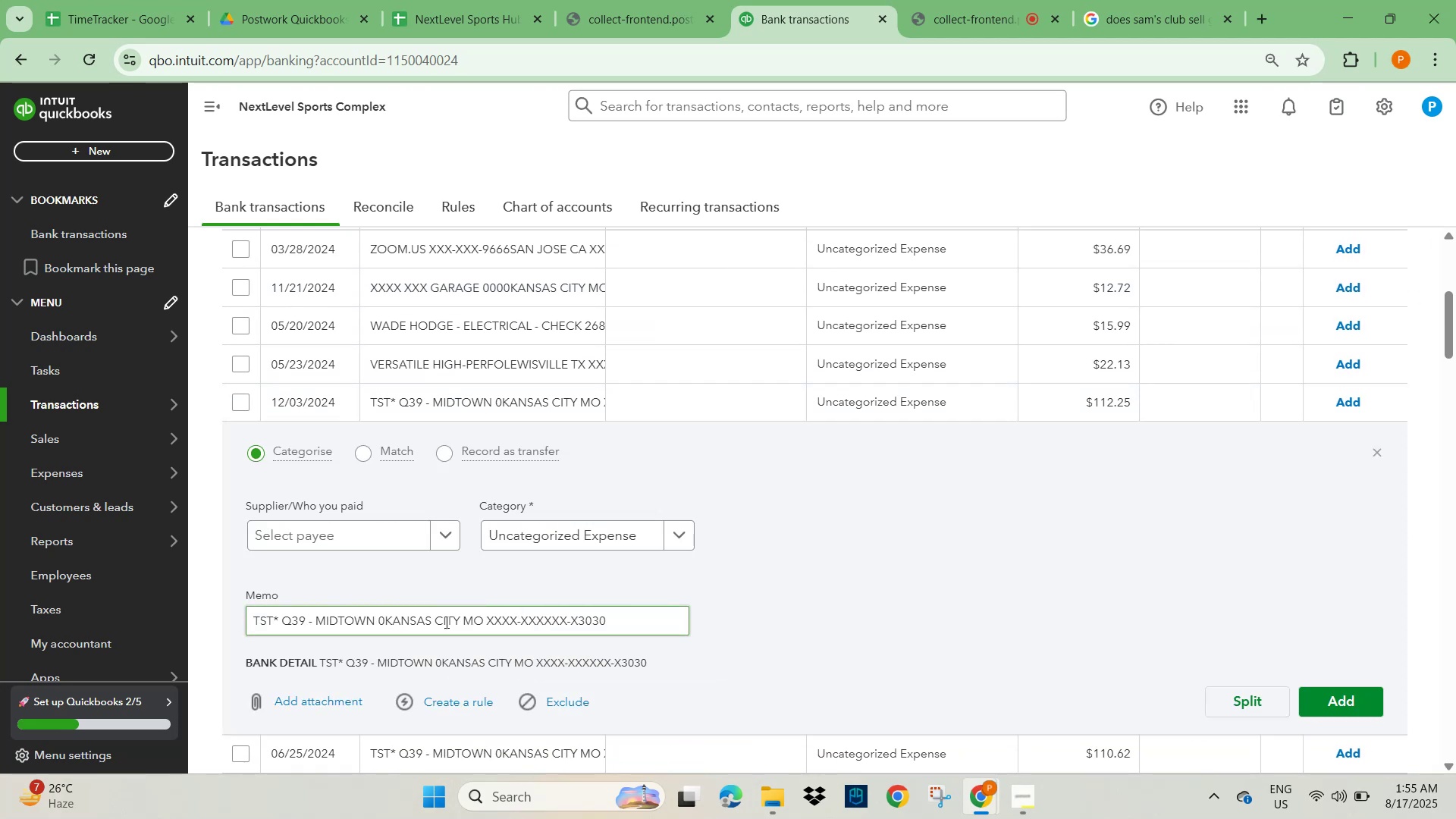 
left_click_drag(start_coordinate=[461, 621], to_coordinate=[320, 620])
 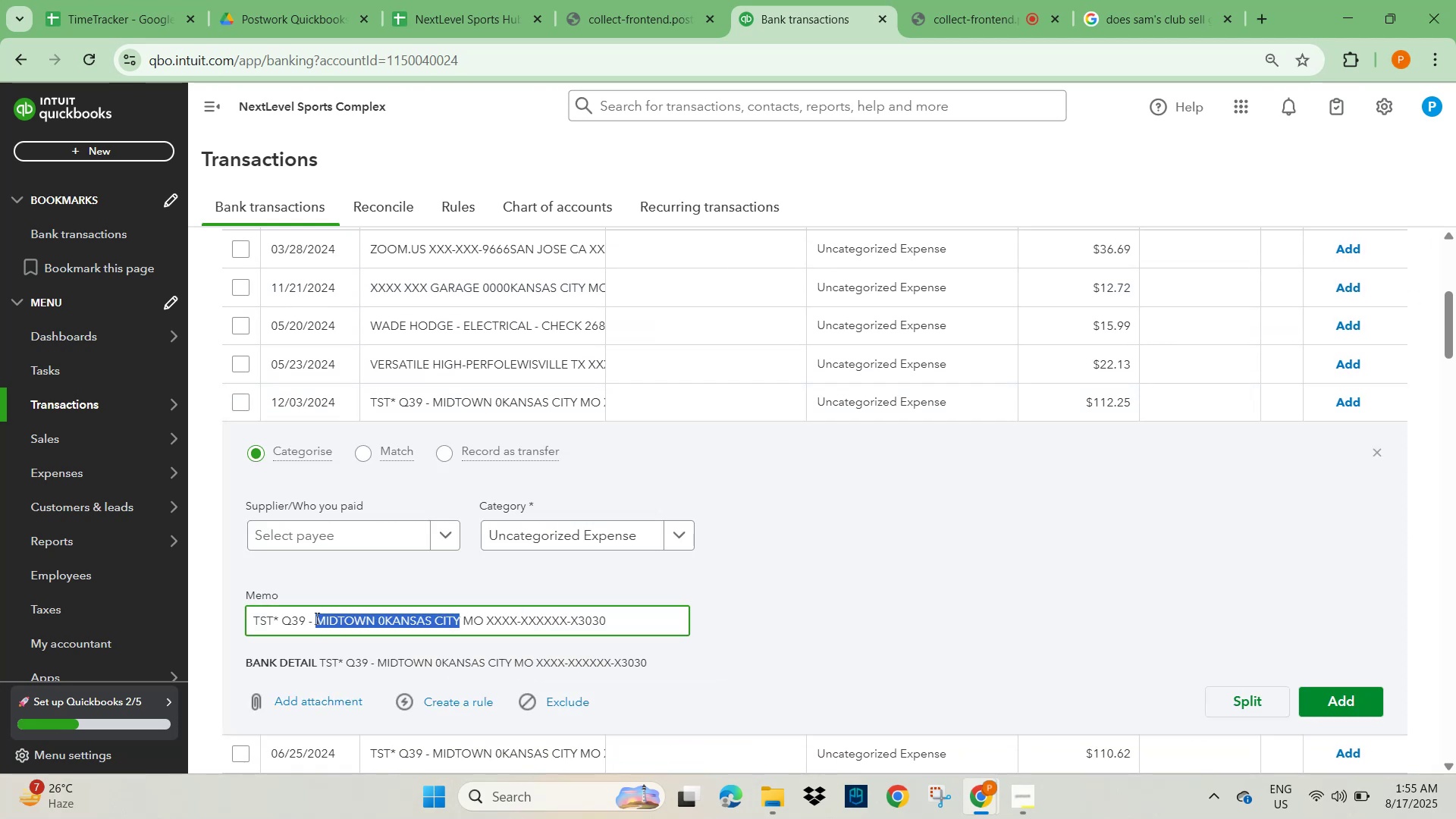 
key(Control+C)
 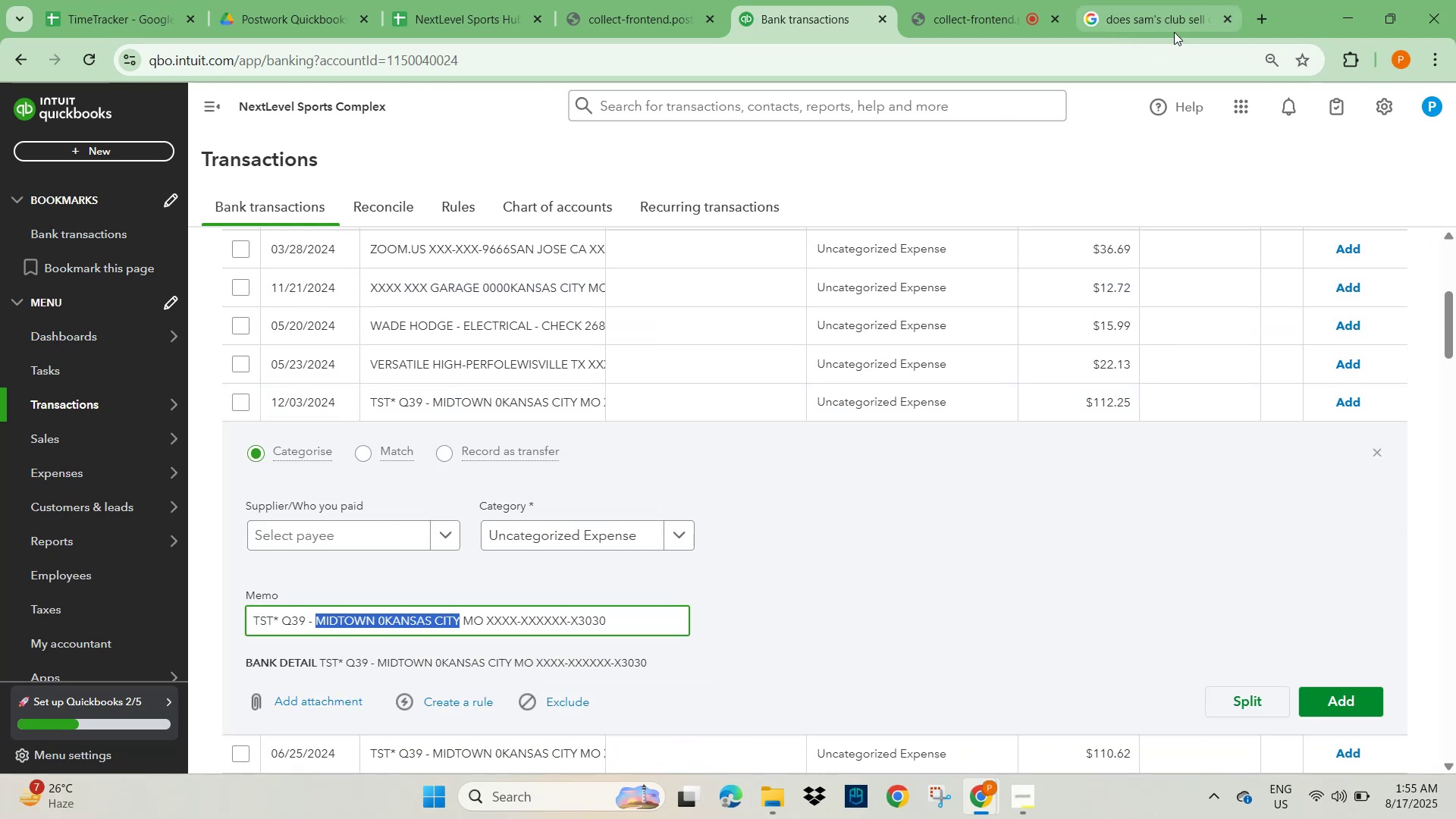 
left_click([1199, 11])
 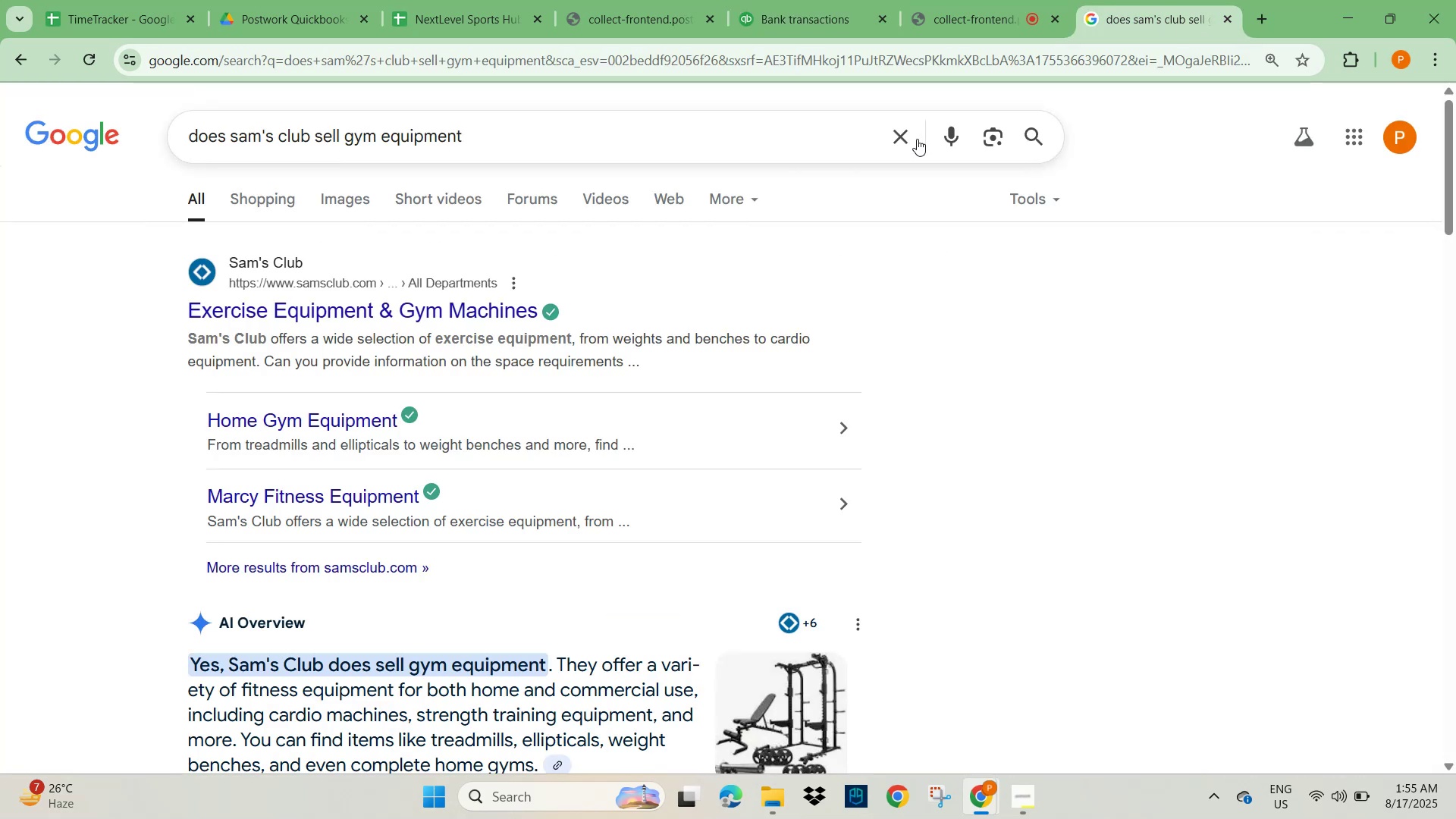 
key(Control+V)
 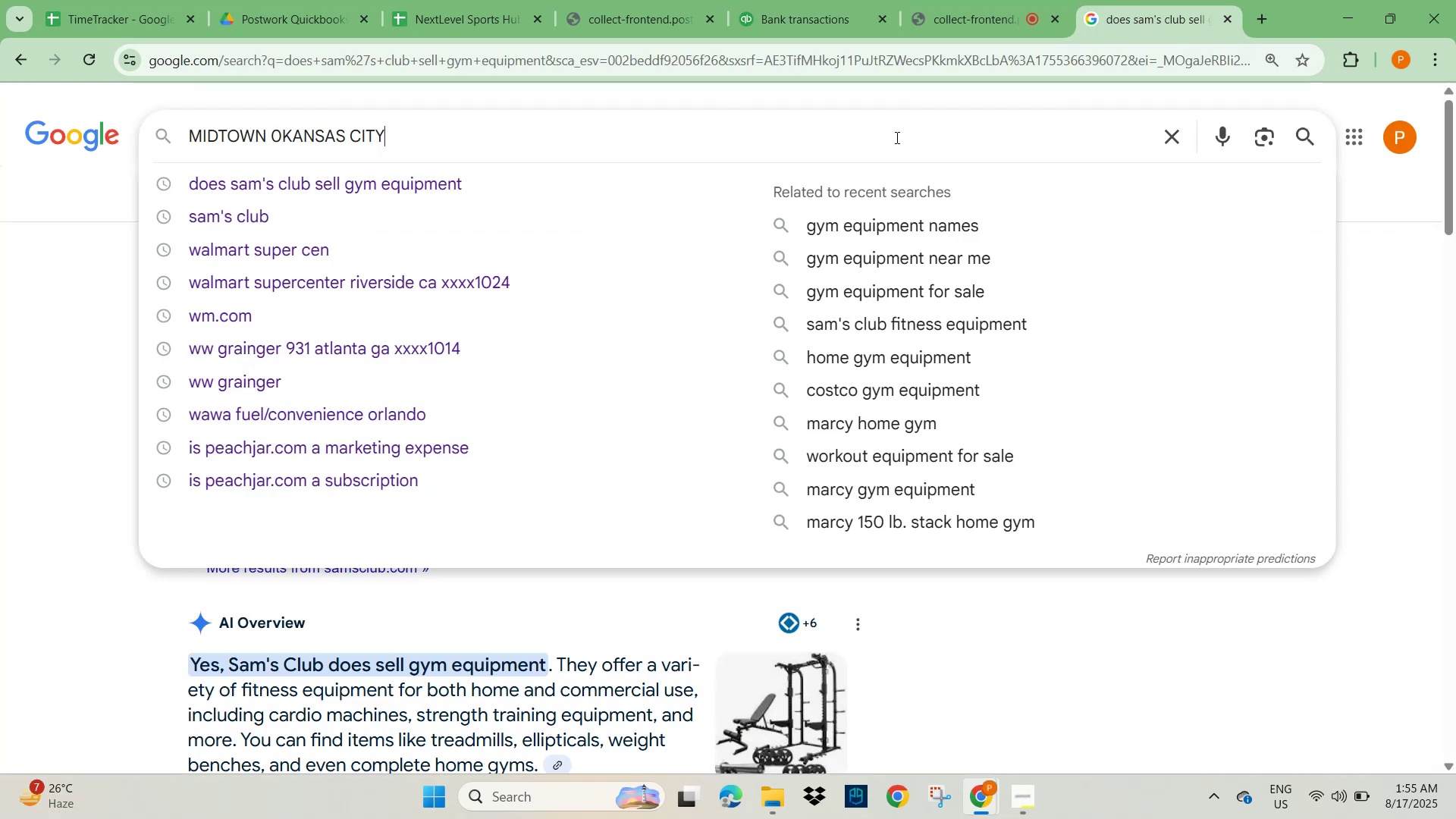 
key(NumpadEnter)
 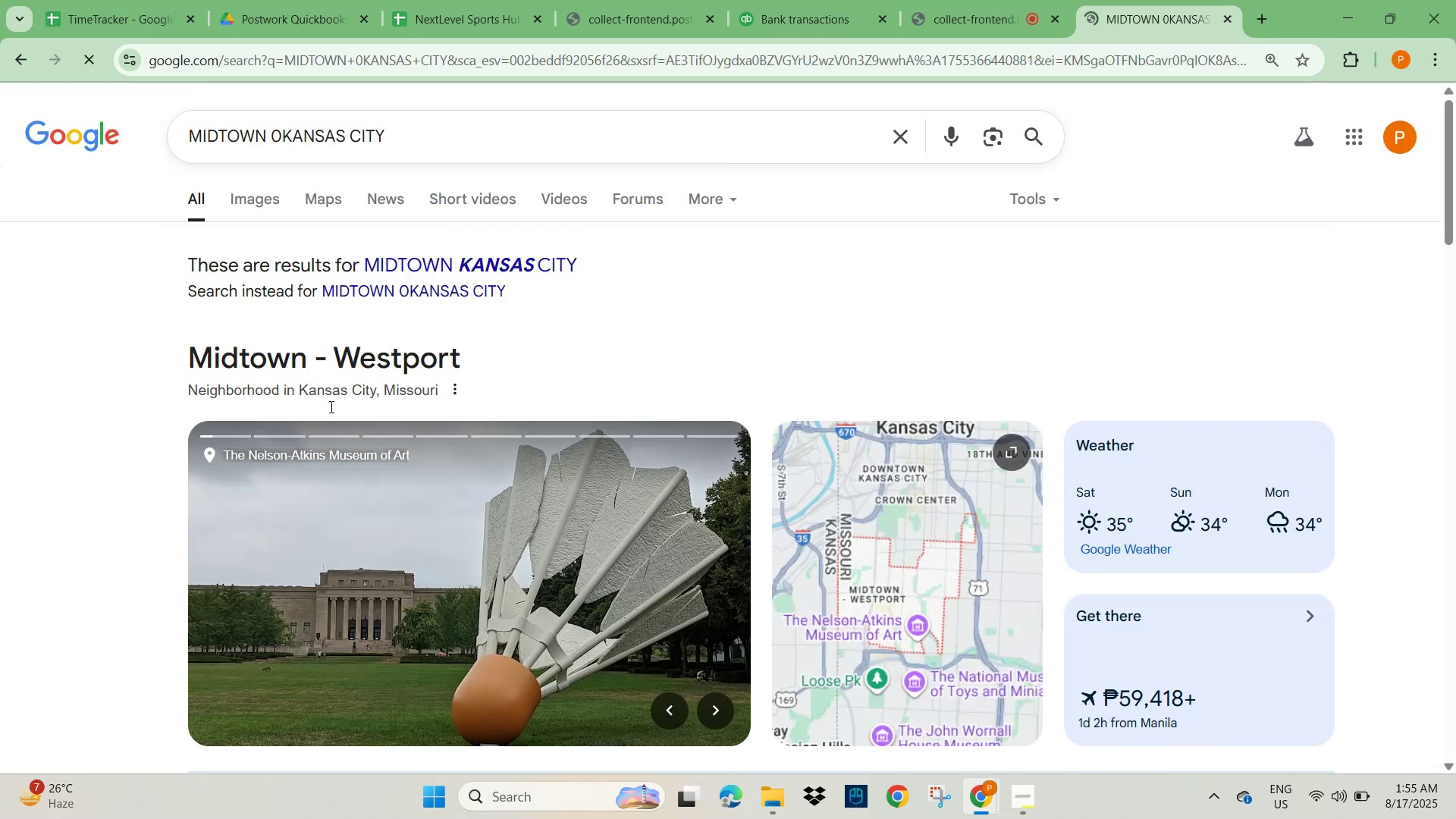 
scroll: coordinate [330, 434], scroll_direction: down, amount: 5.0
 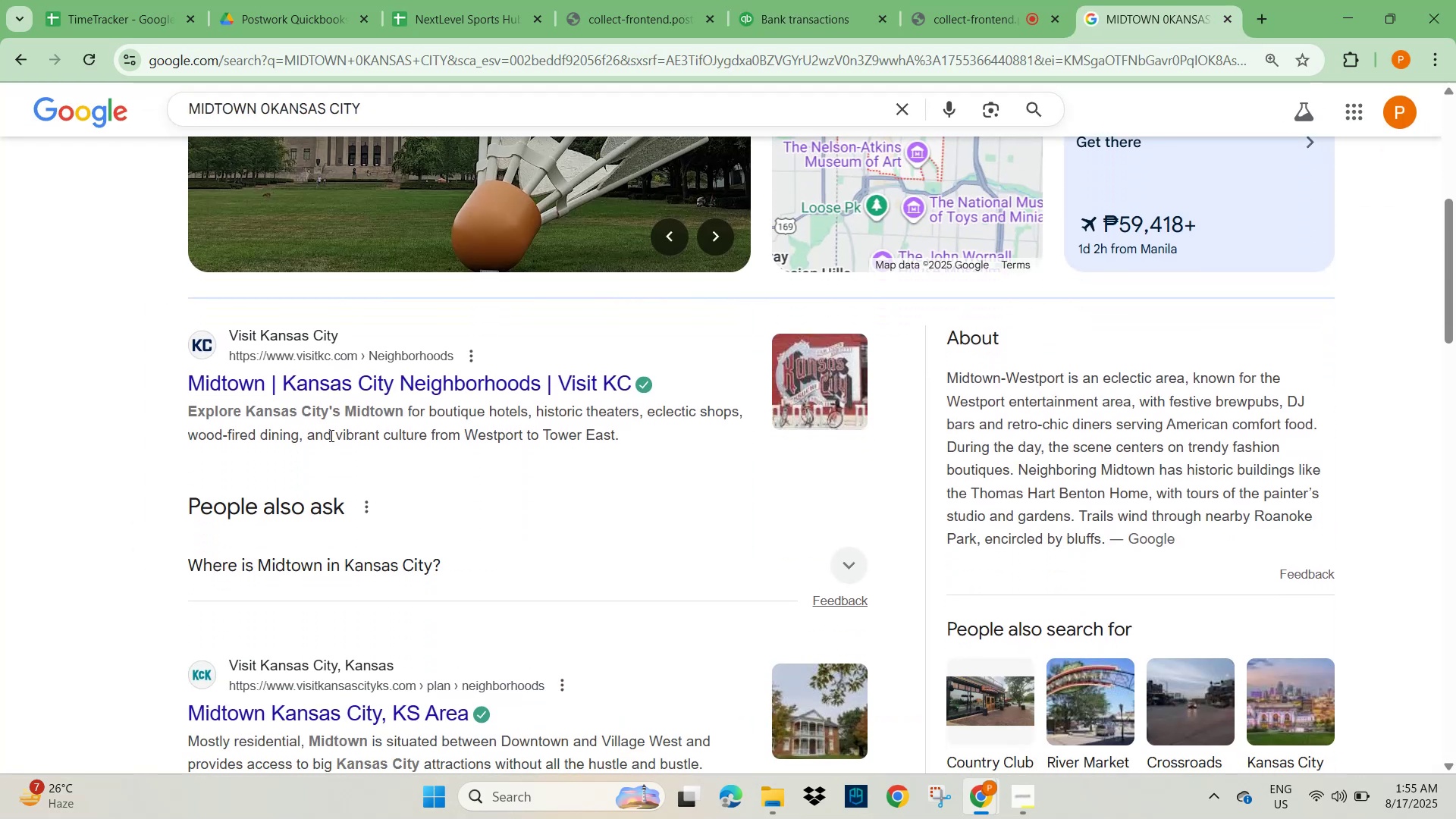 
wait(7.0)
 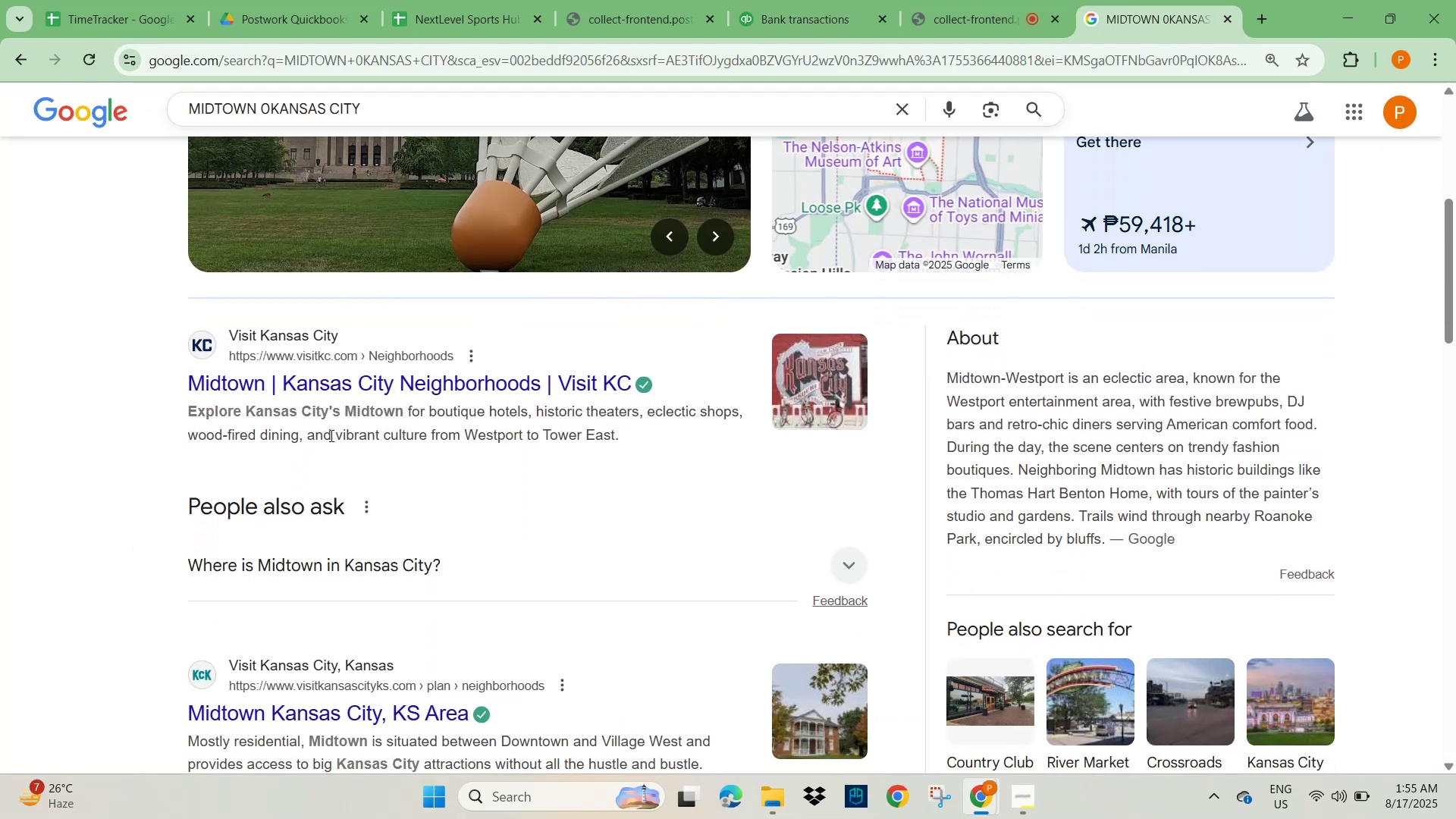 
left_click_drag(start_coordinate=[807, 11], to_coordinate=[806, 8])
 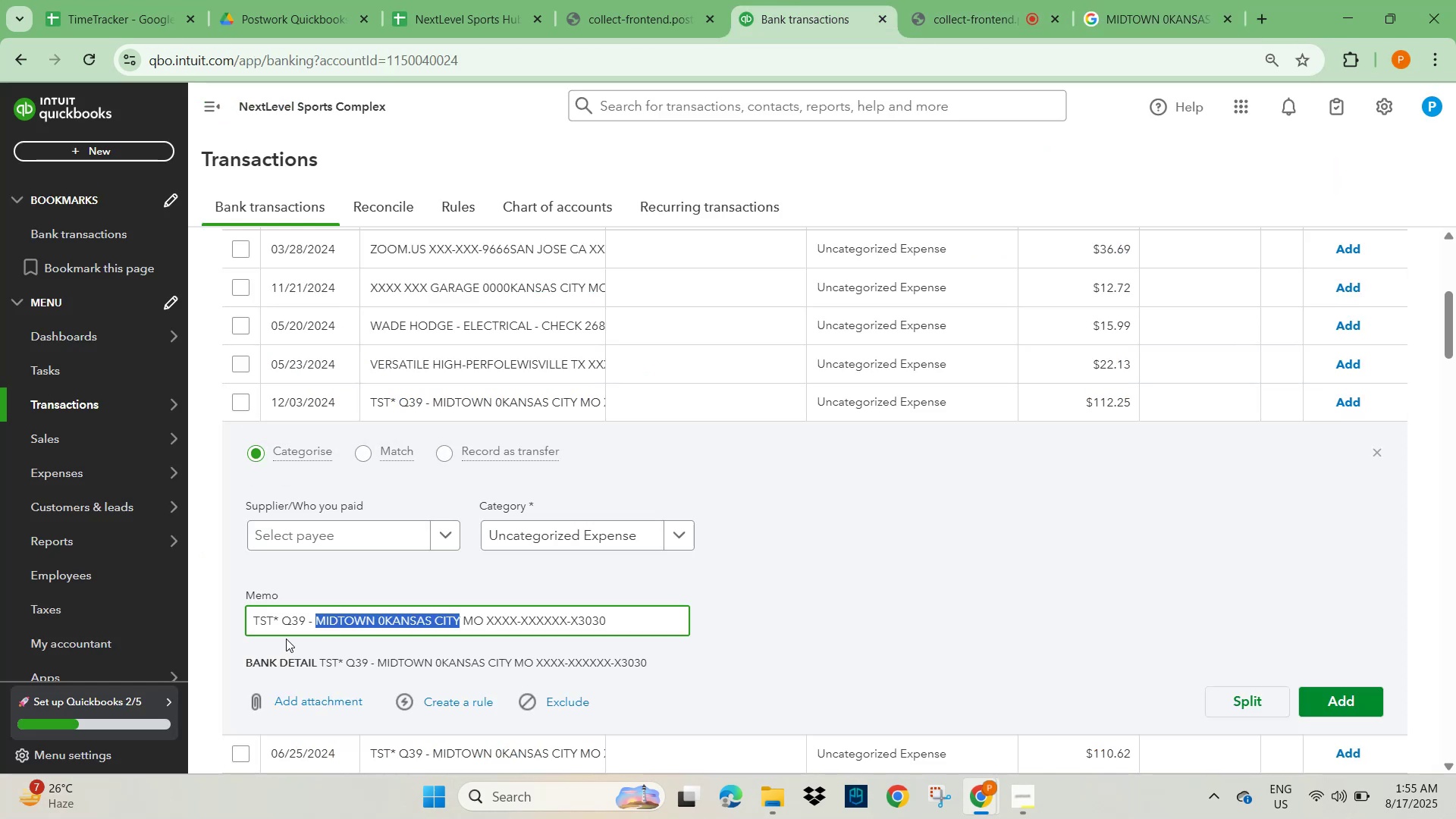 
left_click_drag(start_coordinate=[252, 623], to_coordinate=[613, 617])
 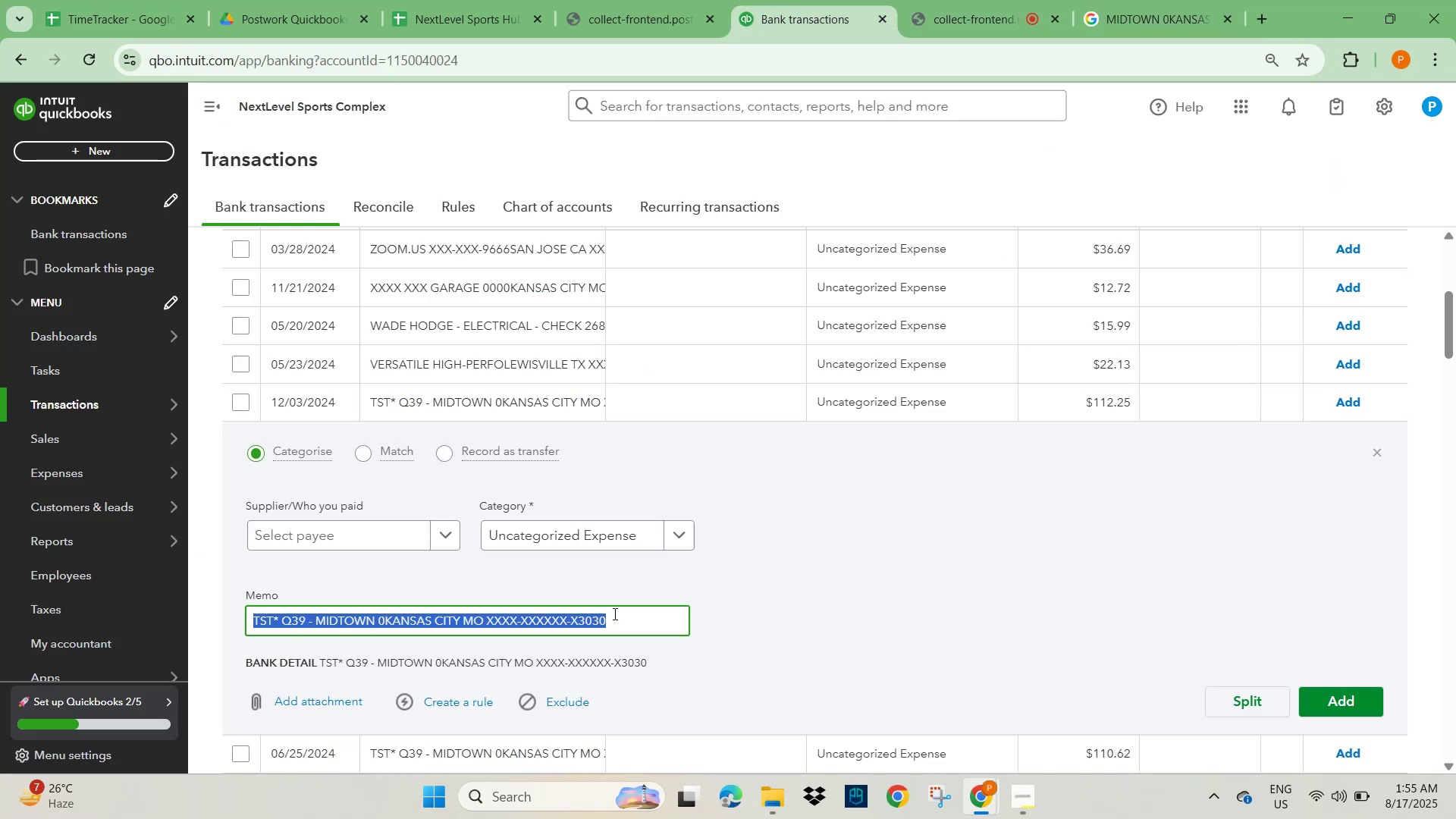 
key(Control+C)
 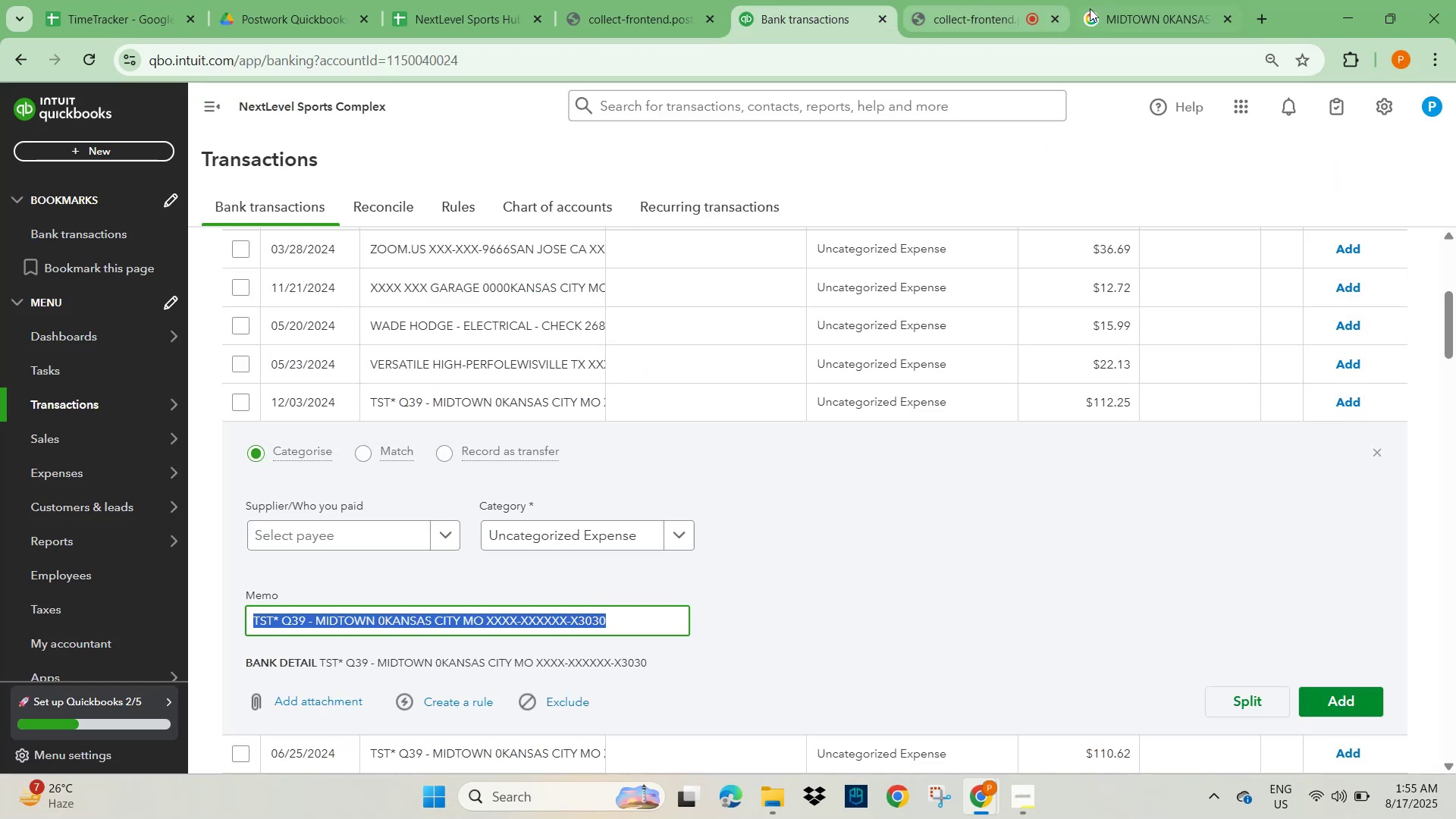 
left_click([1169, 8])
 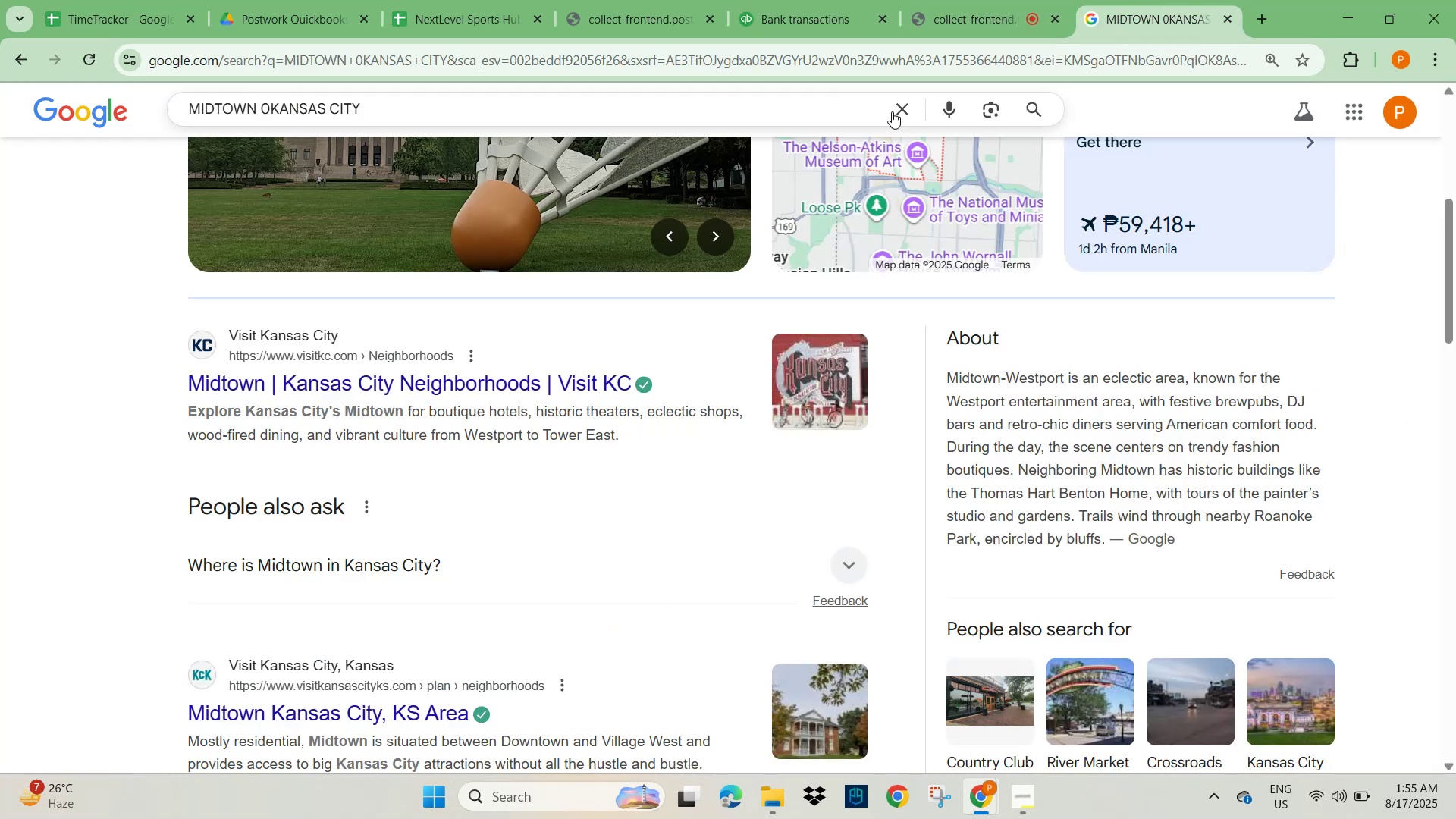 
left_click([899, 115])
 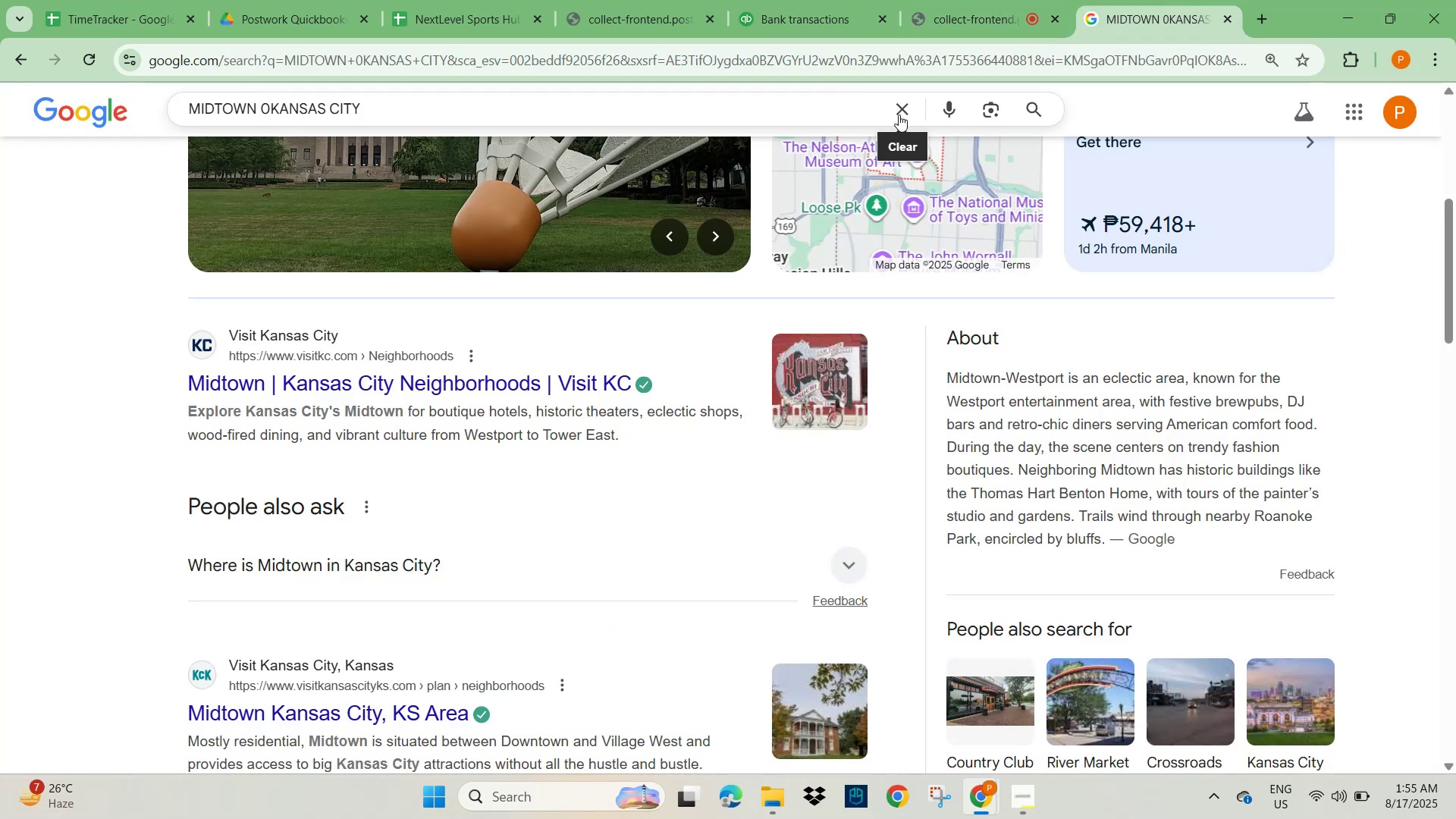 
key(Control+V)
 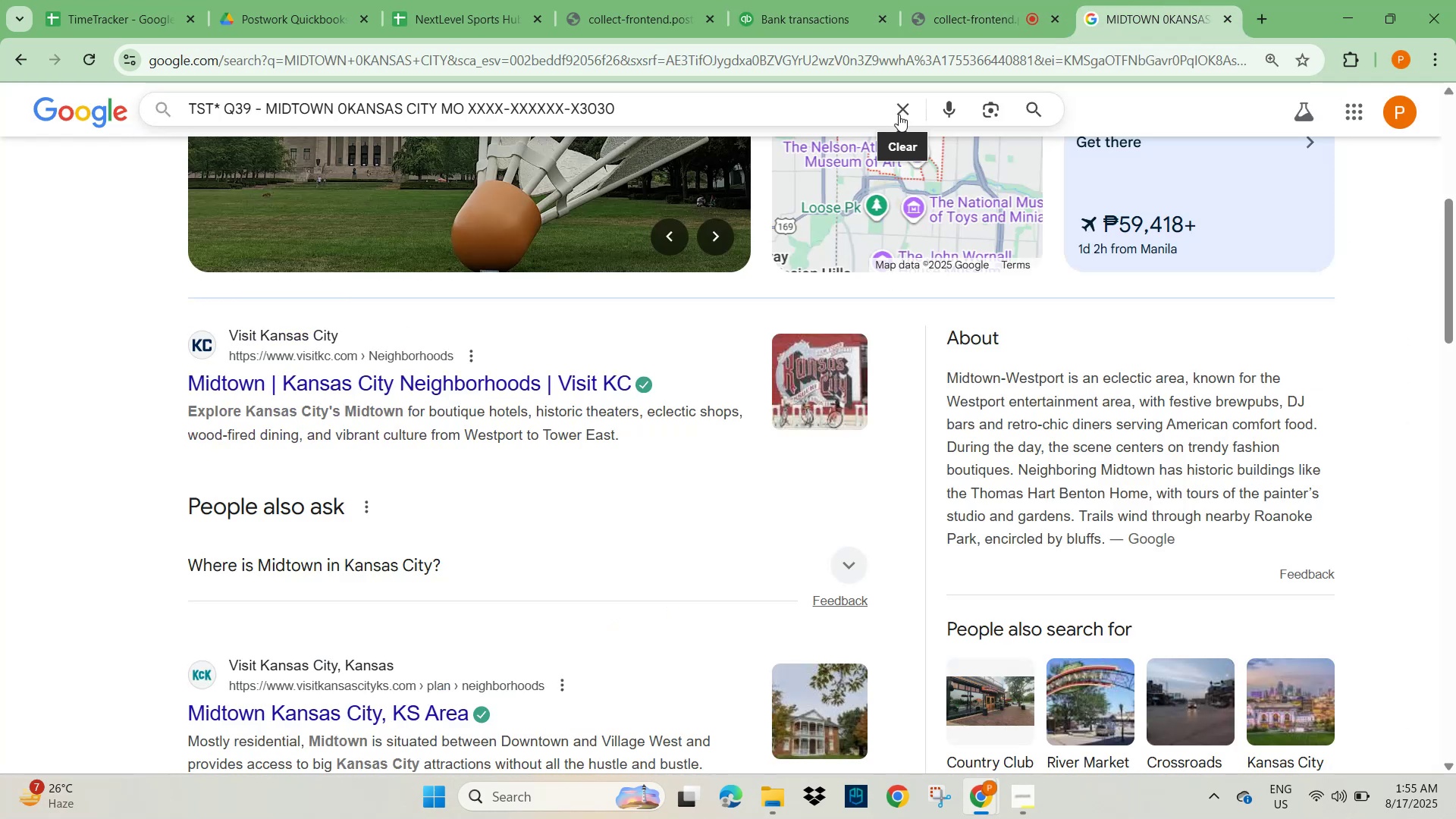 
key(NumpadEnter)
 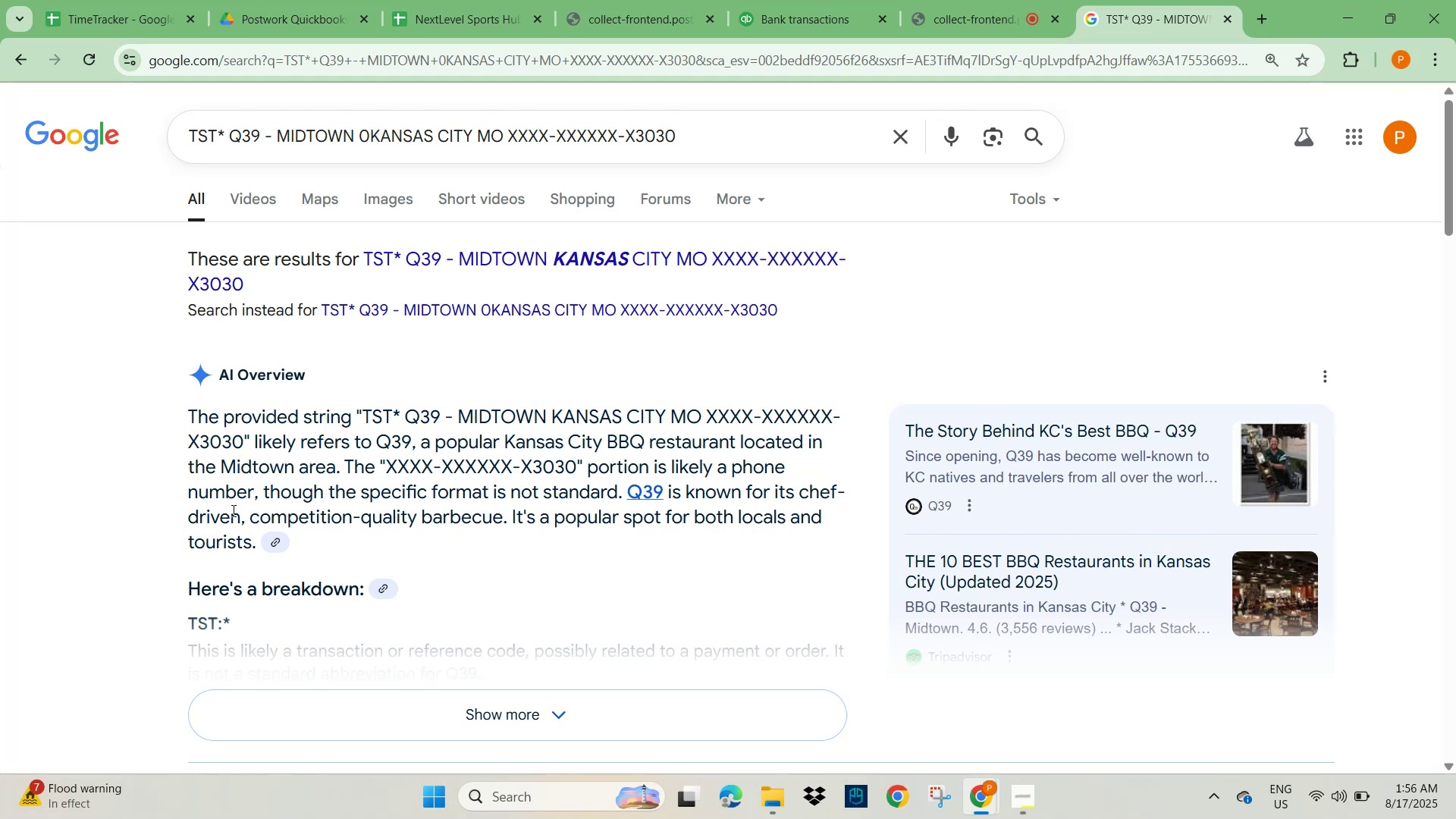 
wait(13.72)
 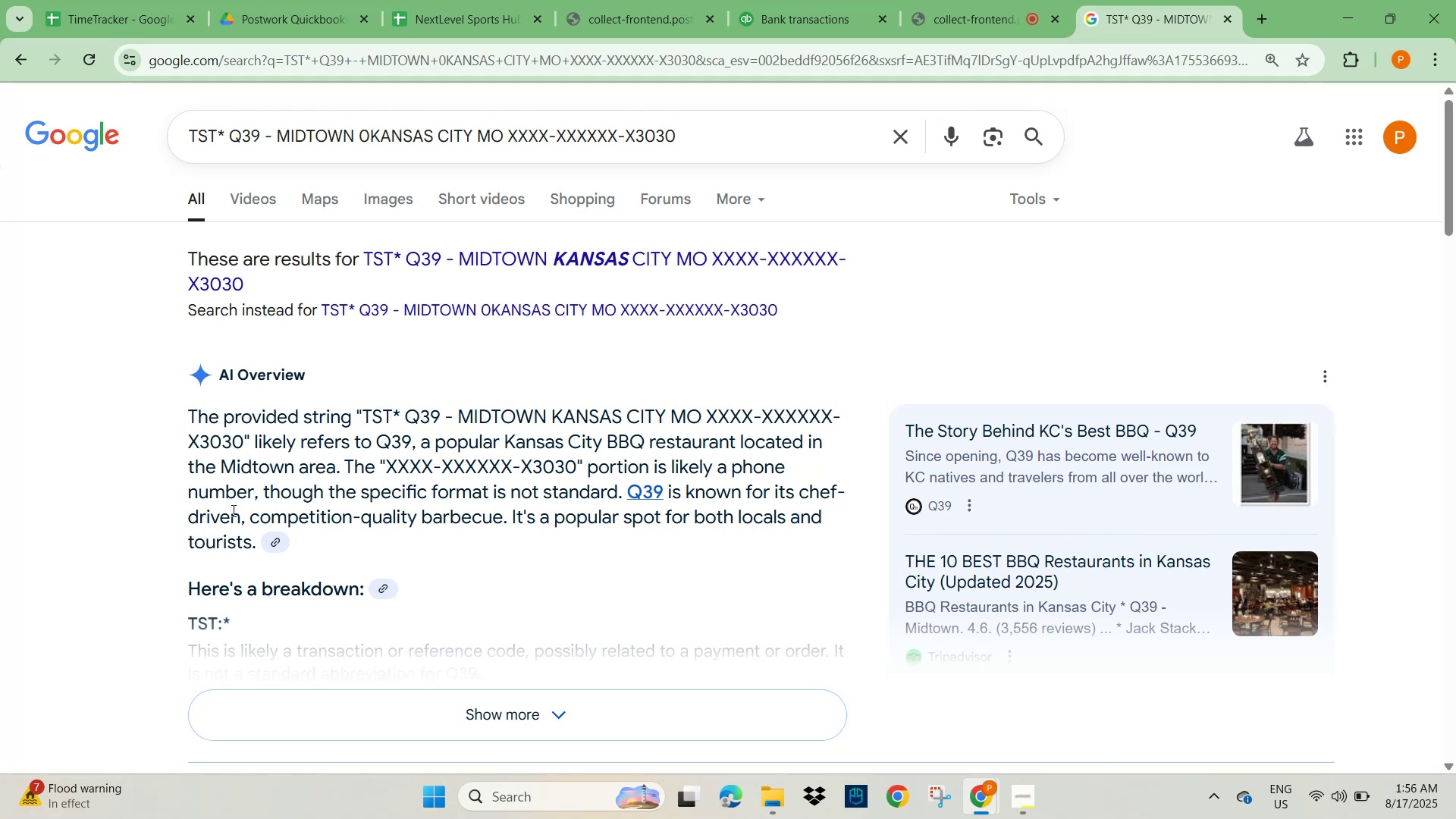 
left_click([799, 19])
 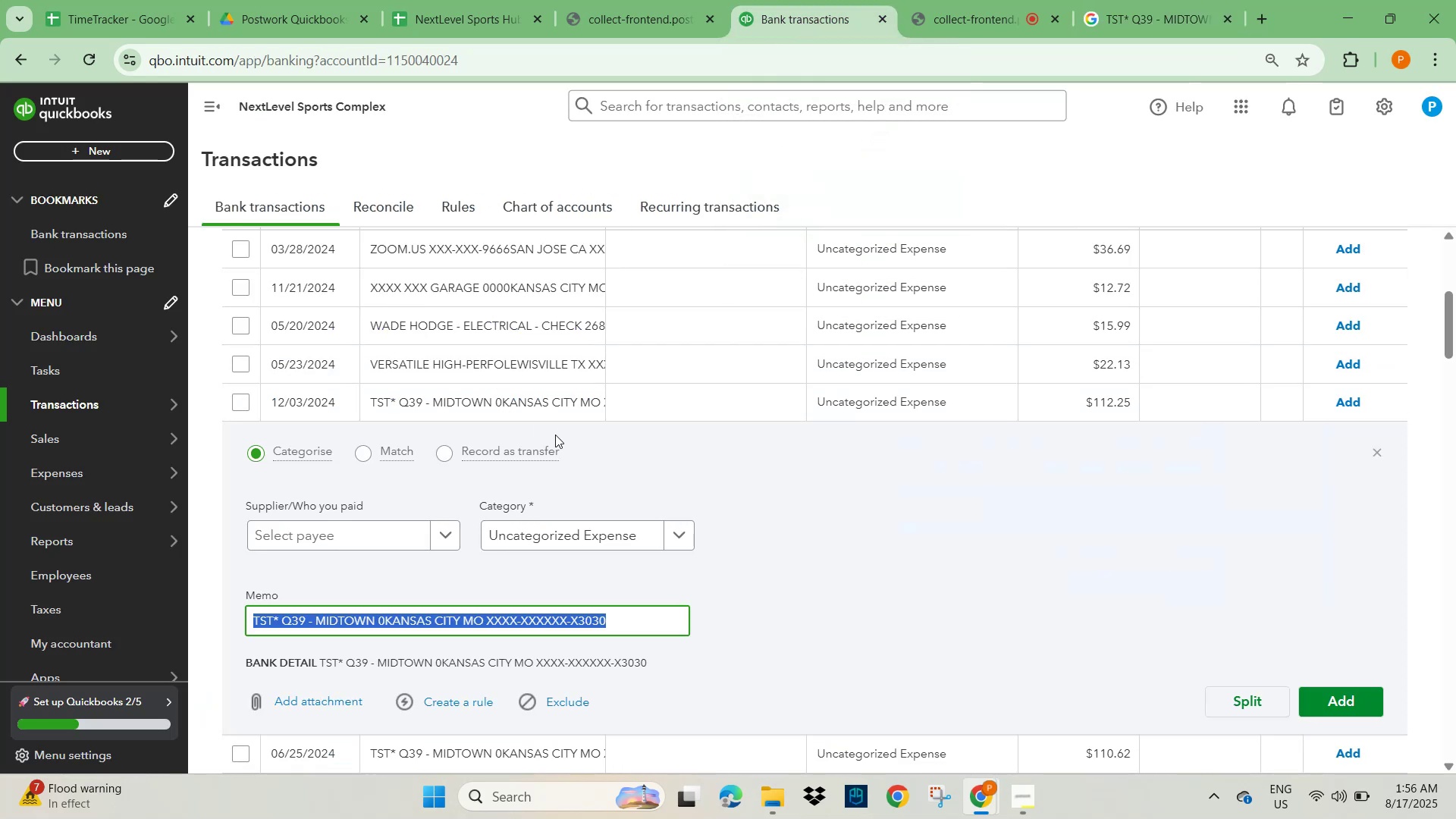 
scroll: coordinate [724, 391], scroll_direction: up, amount: 7.0
 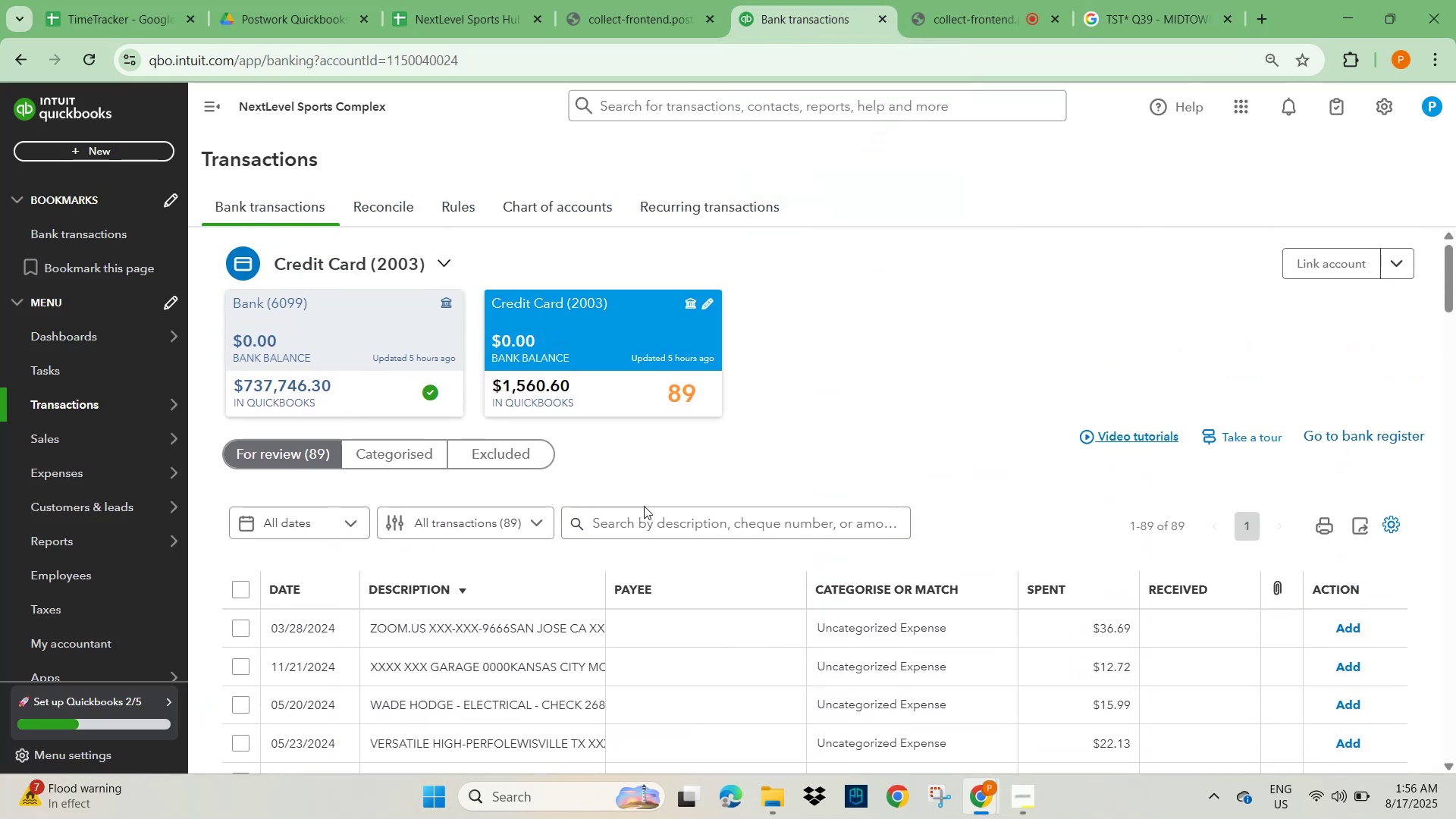 
left_click([639, 521])
 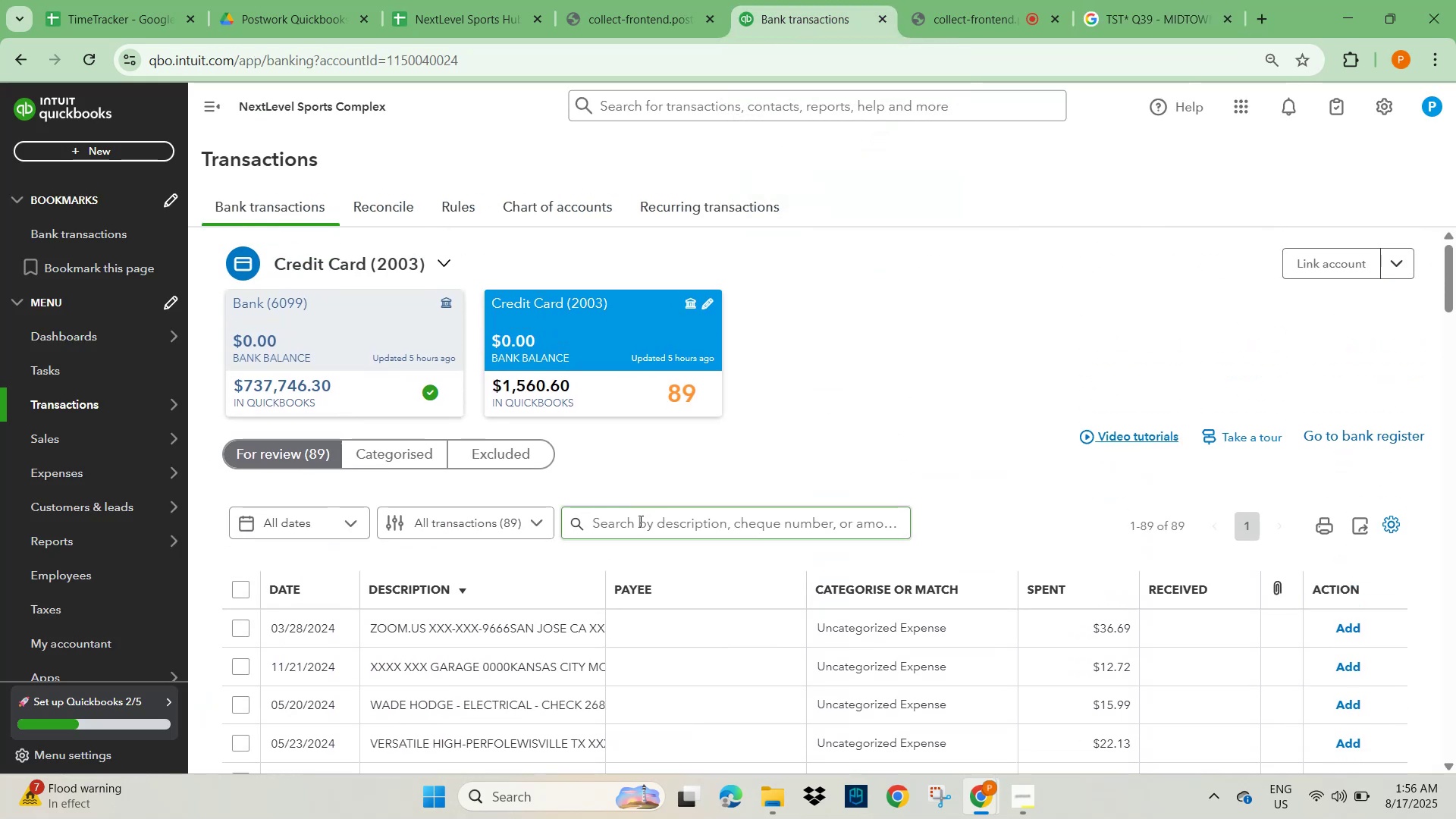 
key(Control+V)
 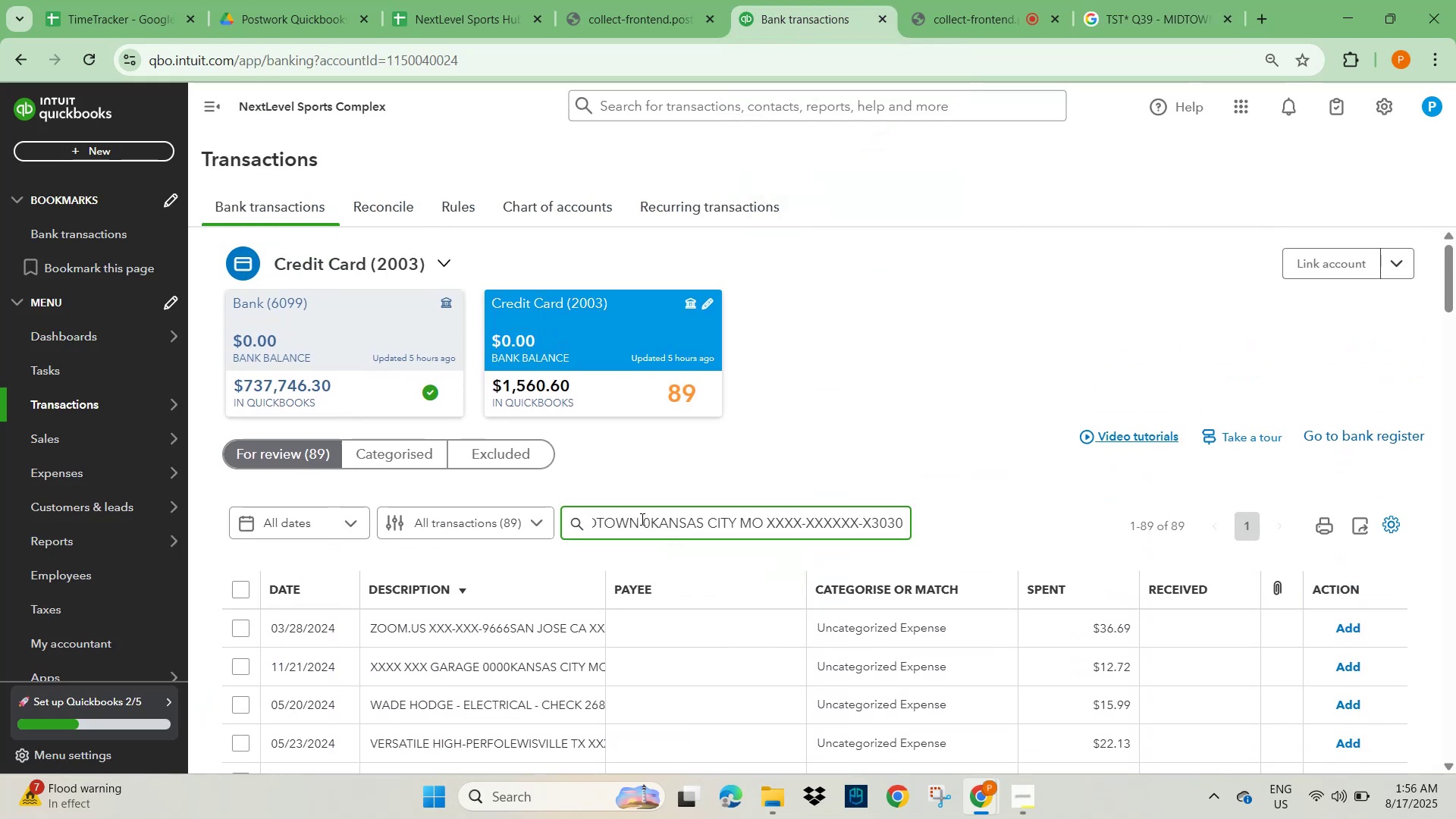 
hold_key(key=ShiftLeft, duration=1.8)
 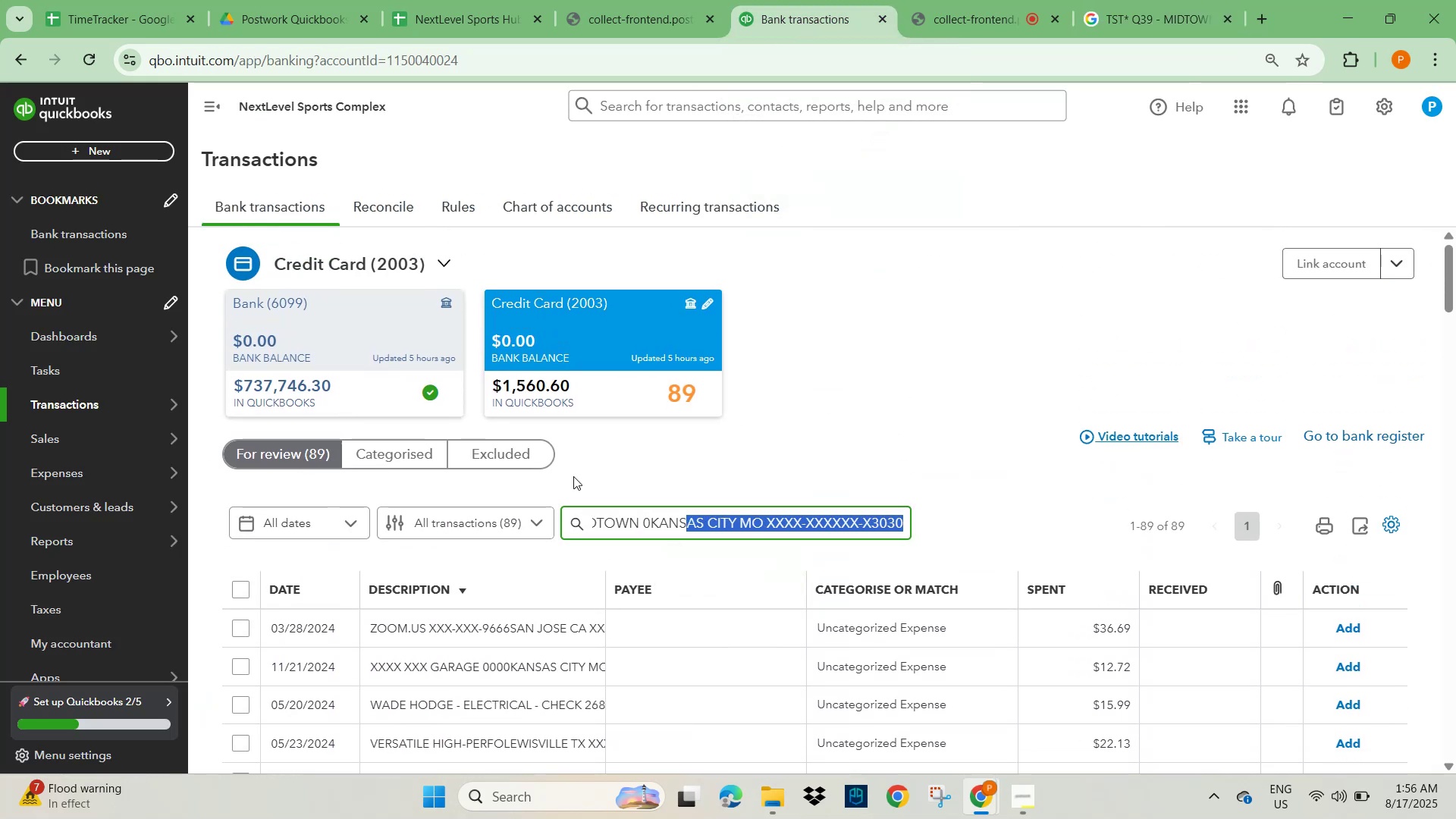 
hold_key(key=ArrowLeft, duration=1.35)
 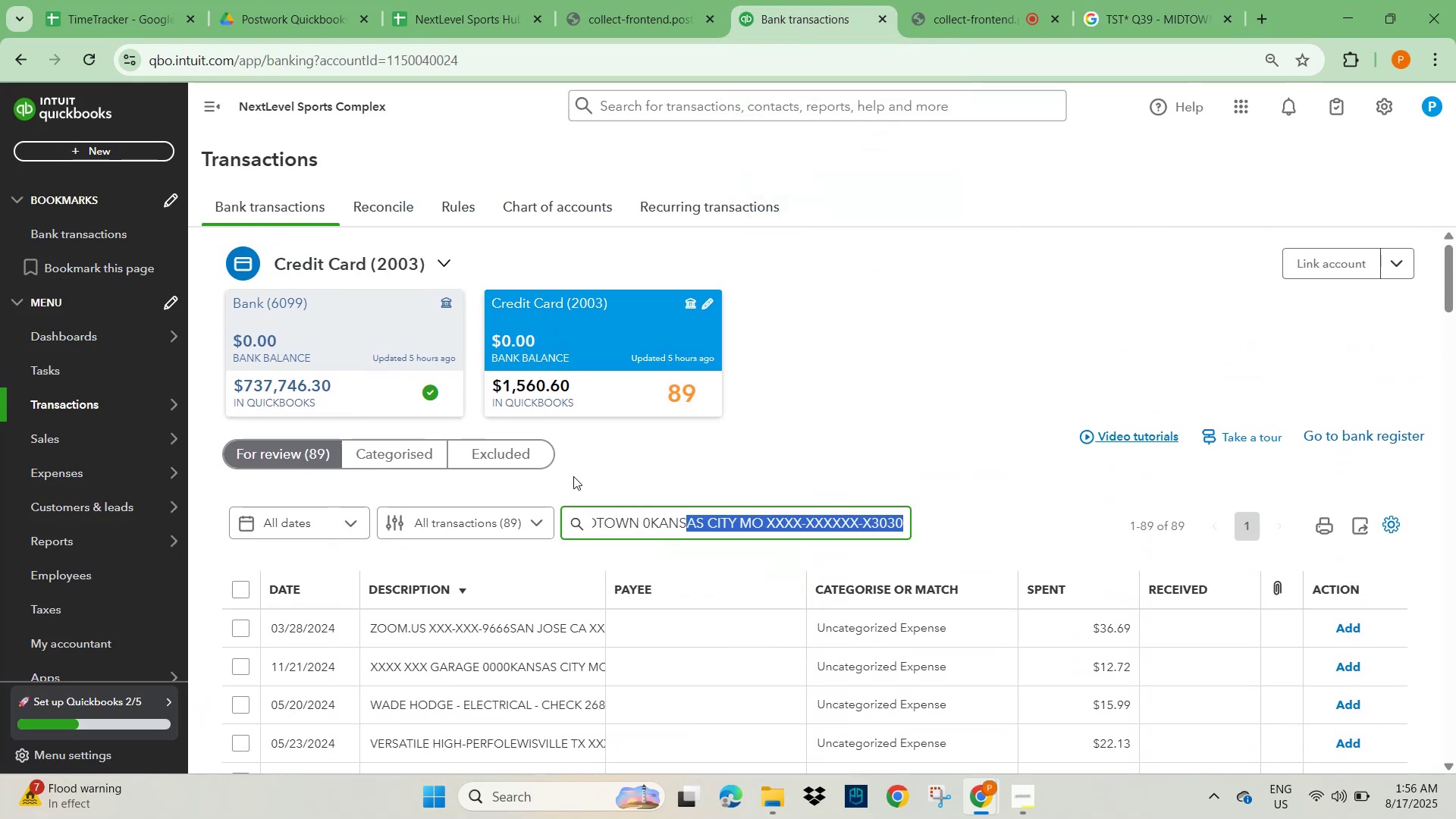 
key(Backspace)
 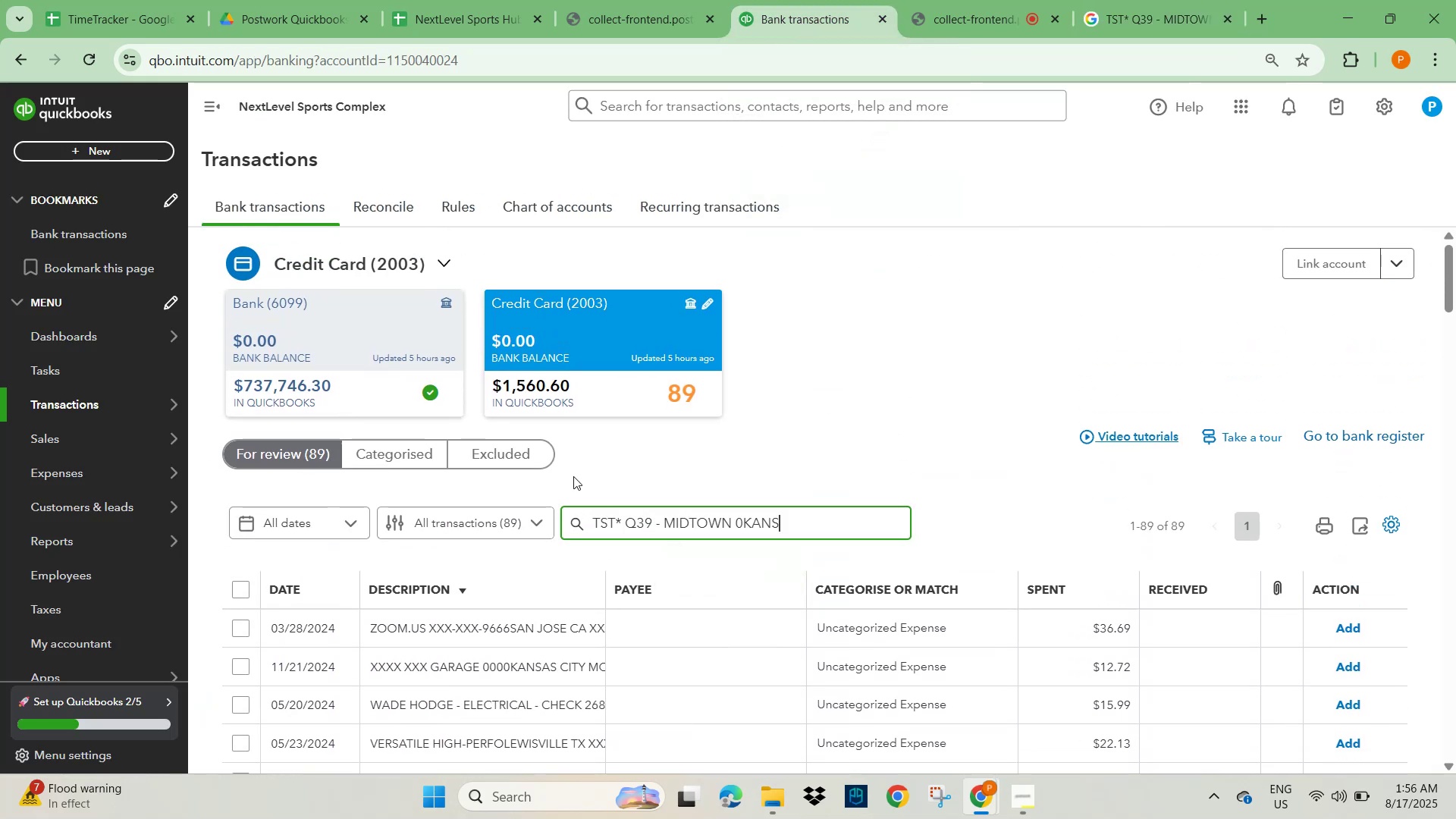 
key(NumpadEnter)
 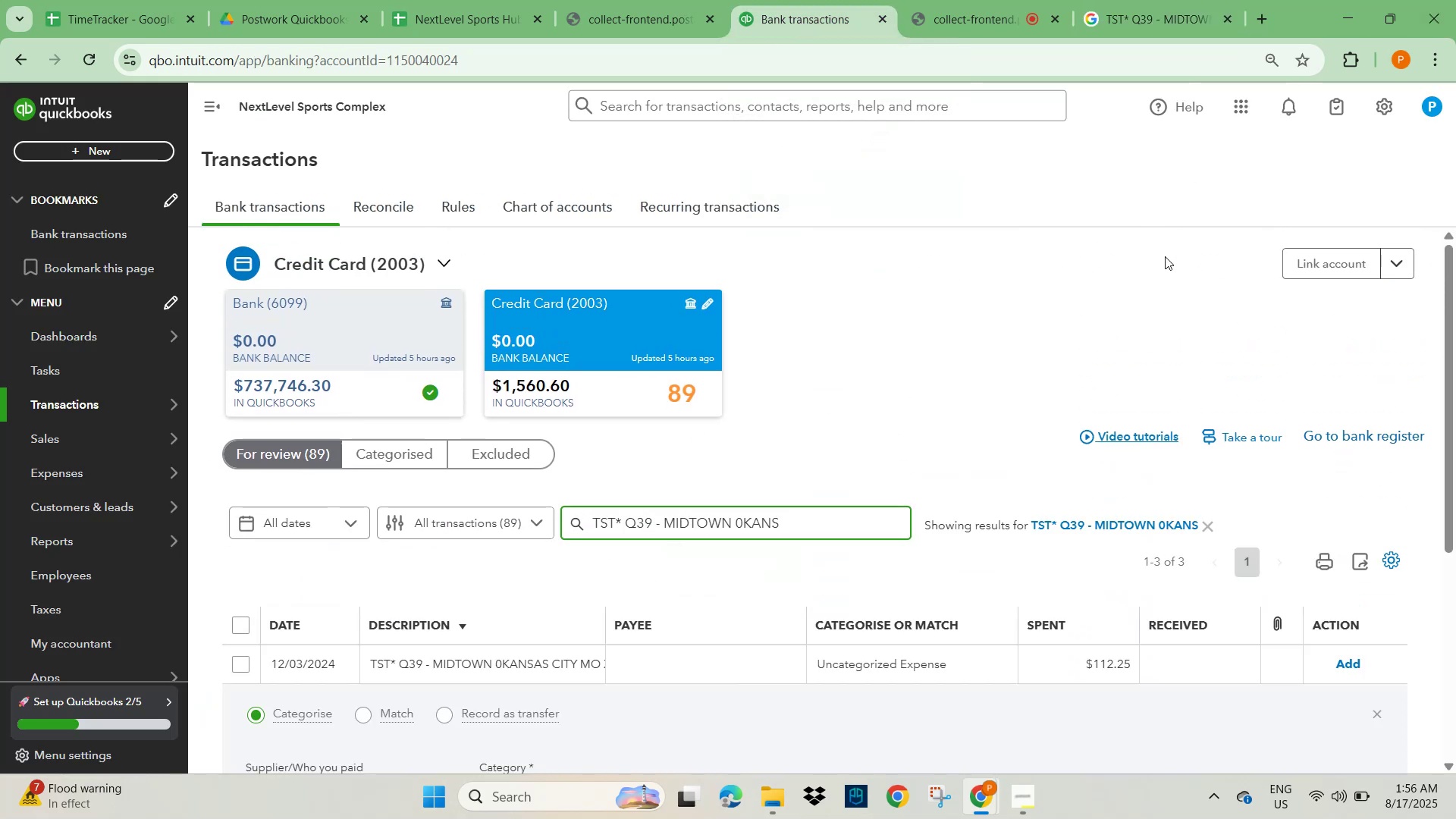 
scroll: coordinate [635, 568], scroll_direction: down, amount: 2.0
 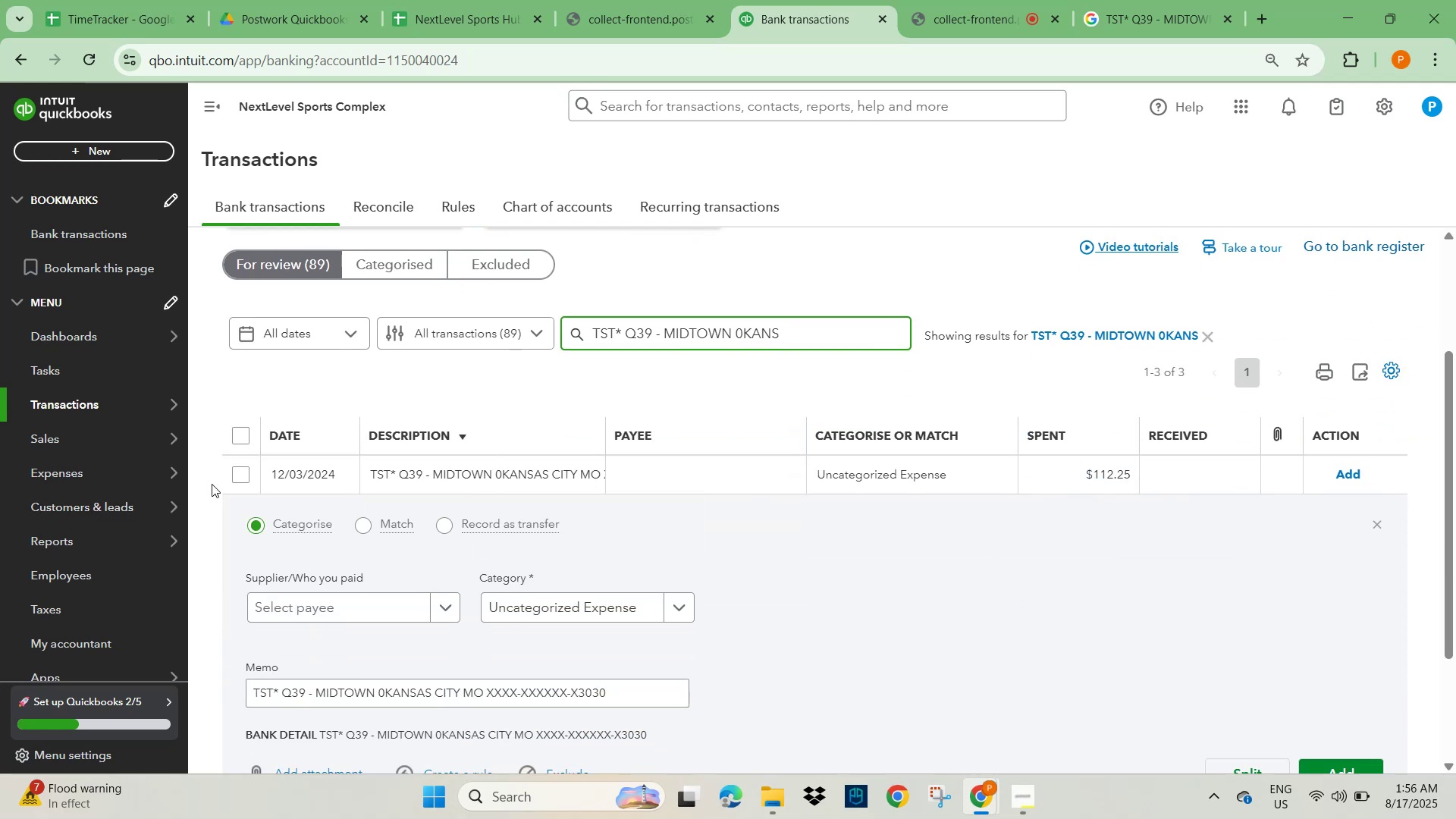 
left_click([240, 475])
 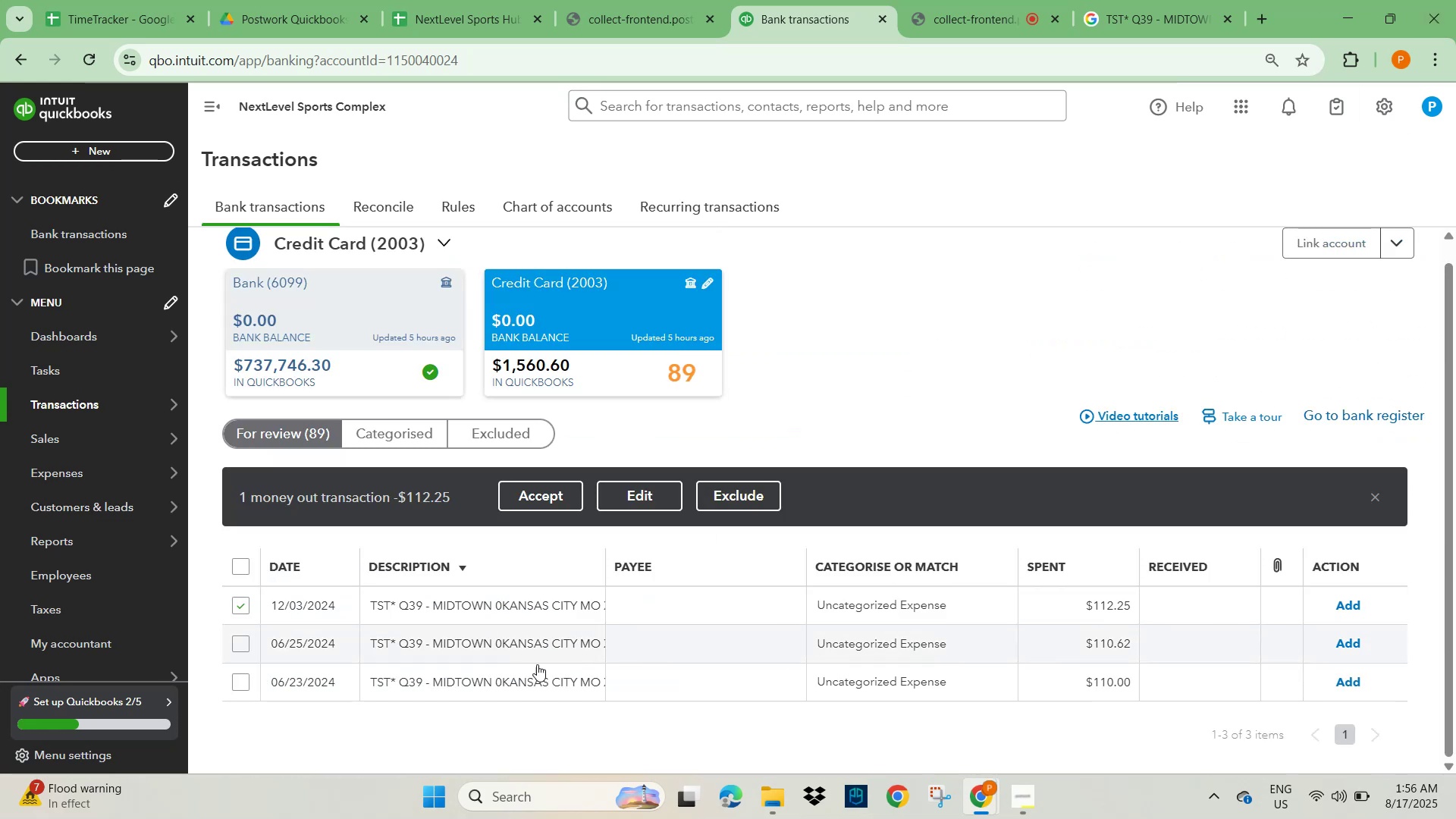 
left_click([492, 608])
 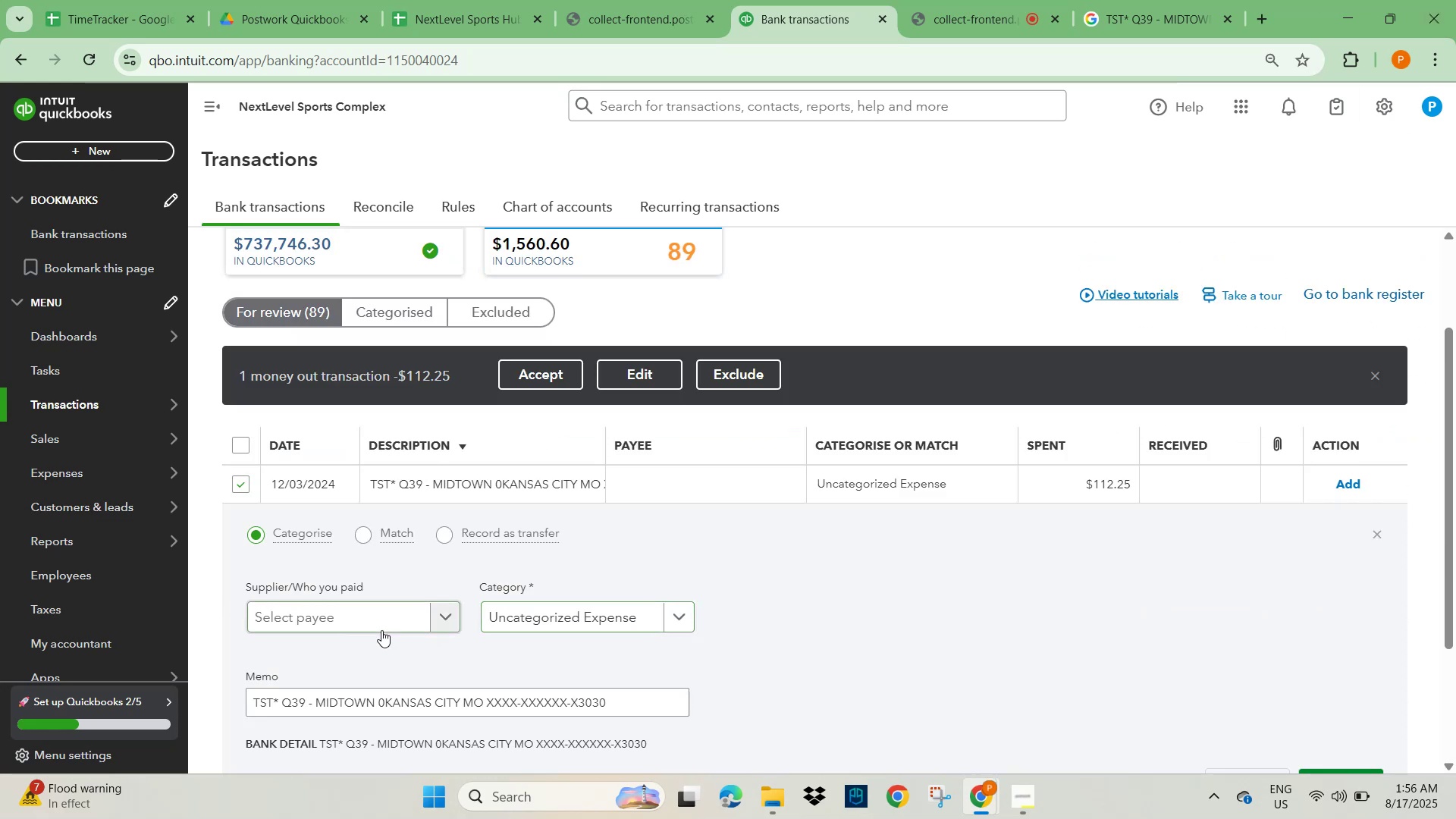 
left_click([361, 615])
 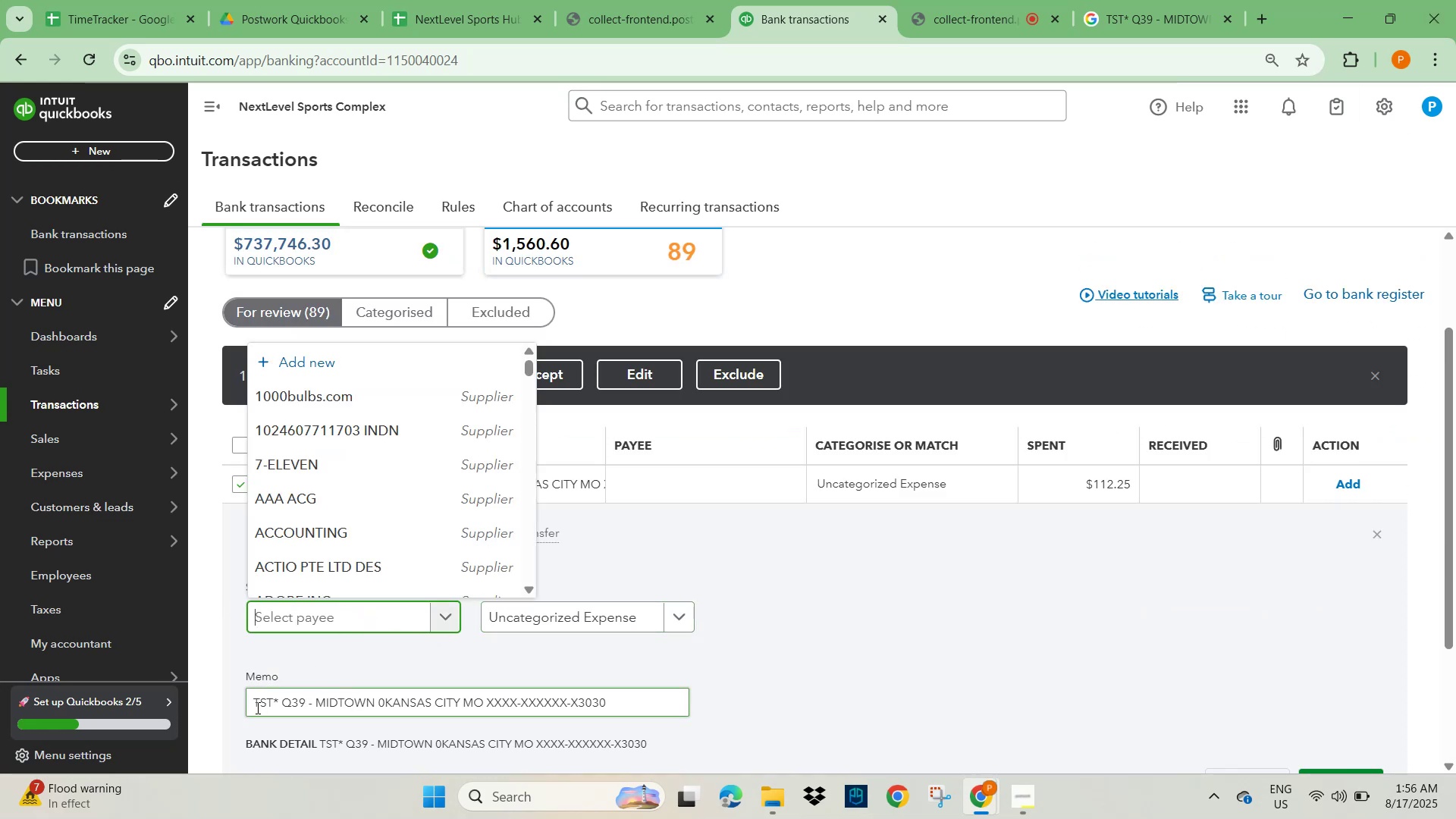 
left_click_drag(start_coordinate=[251, 706], to_coordinate=[273, 707])
 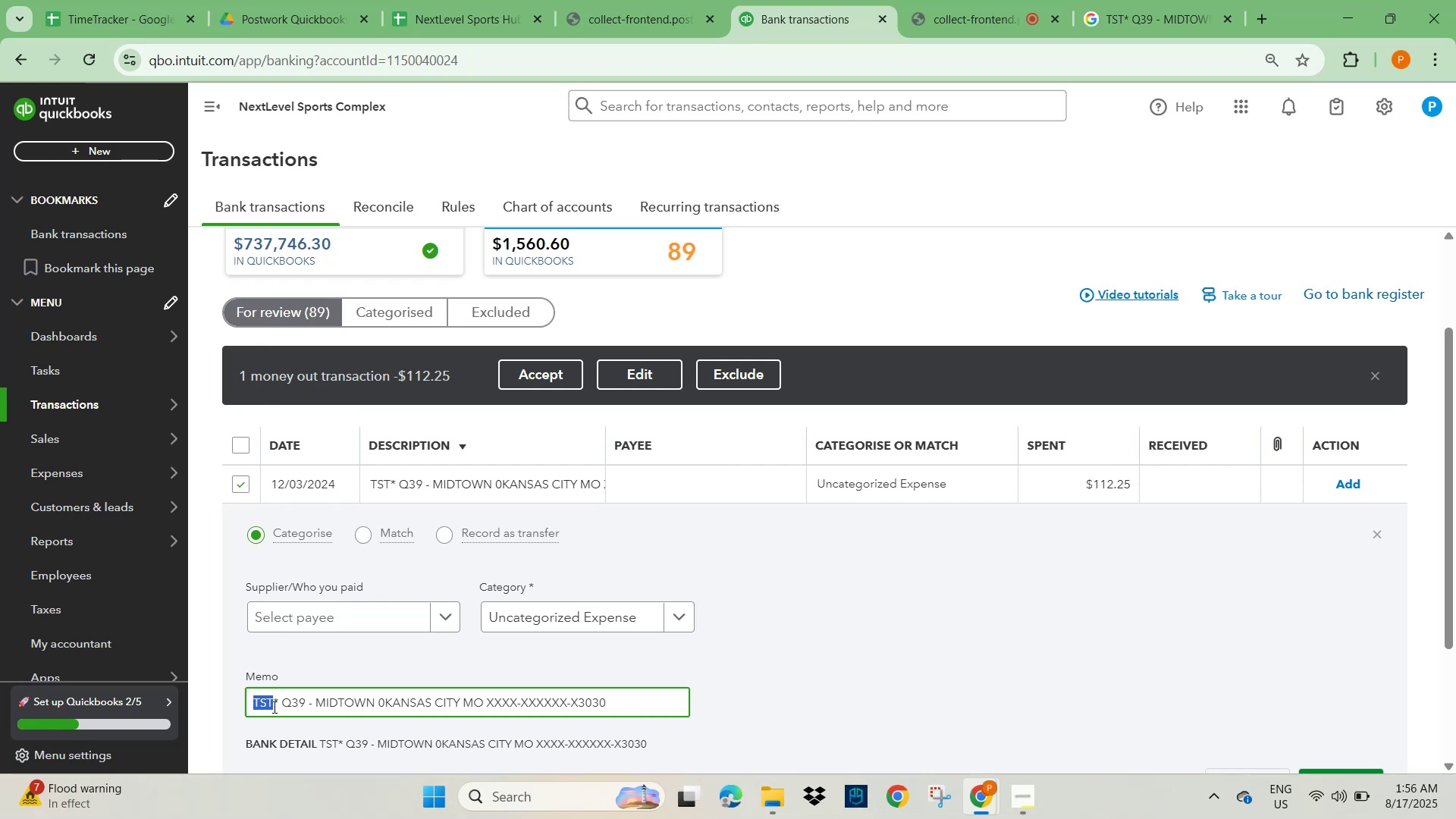 
key(Control+C)
 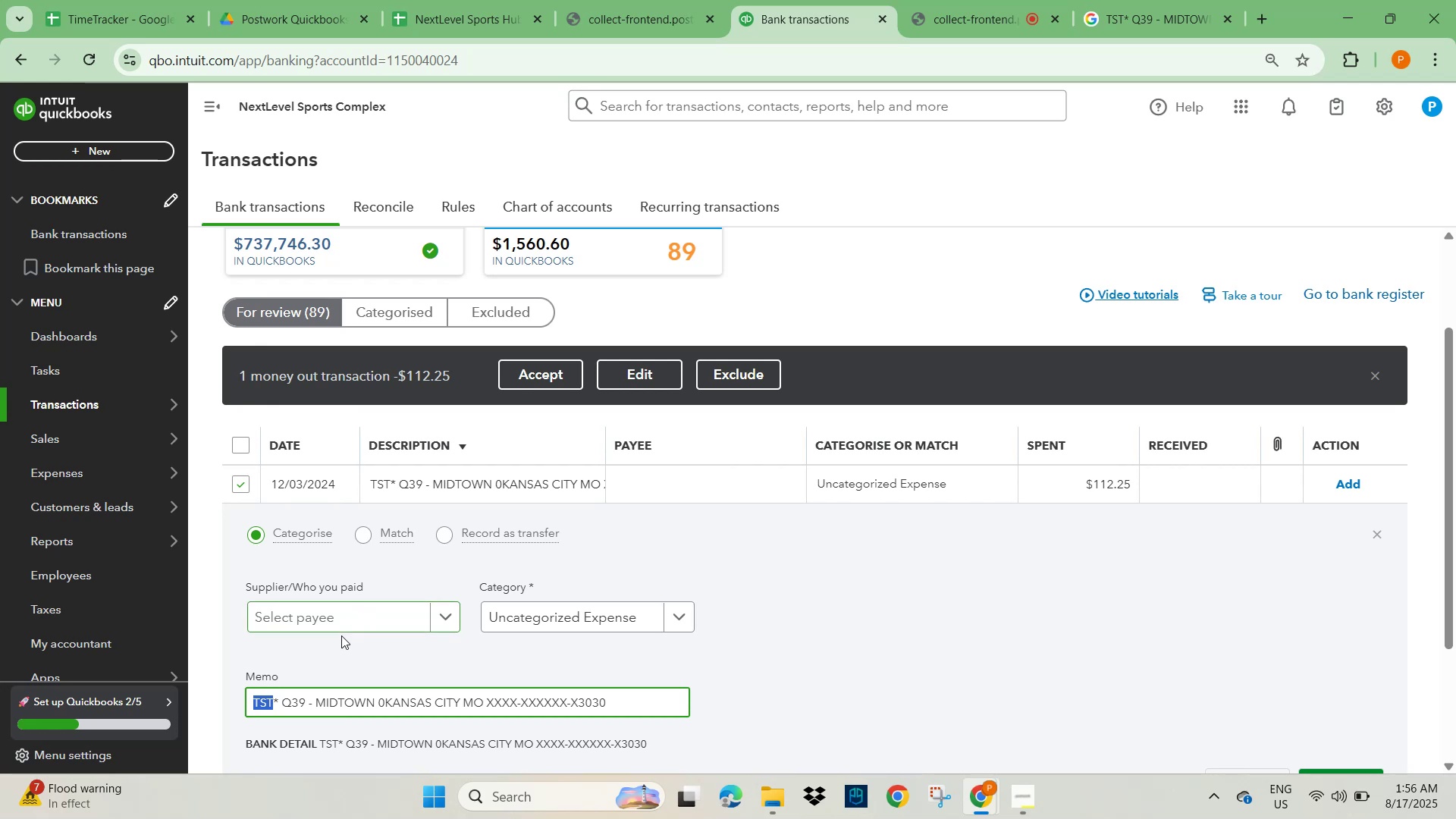 
left_click([337, 620])
 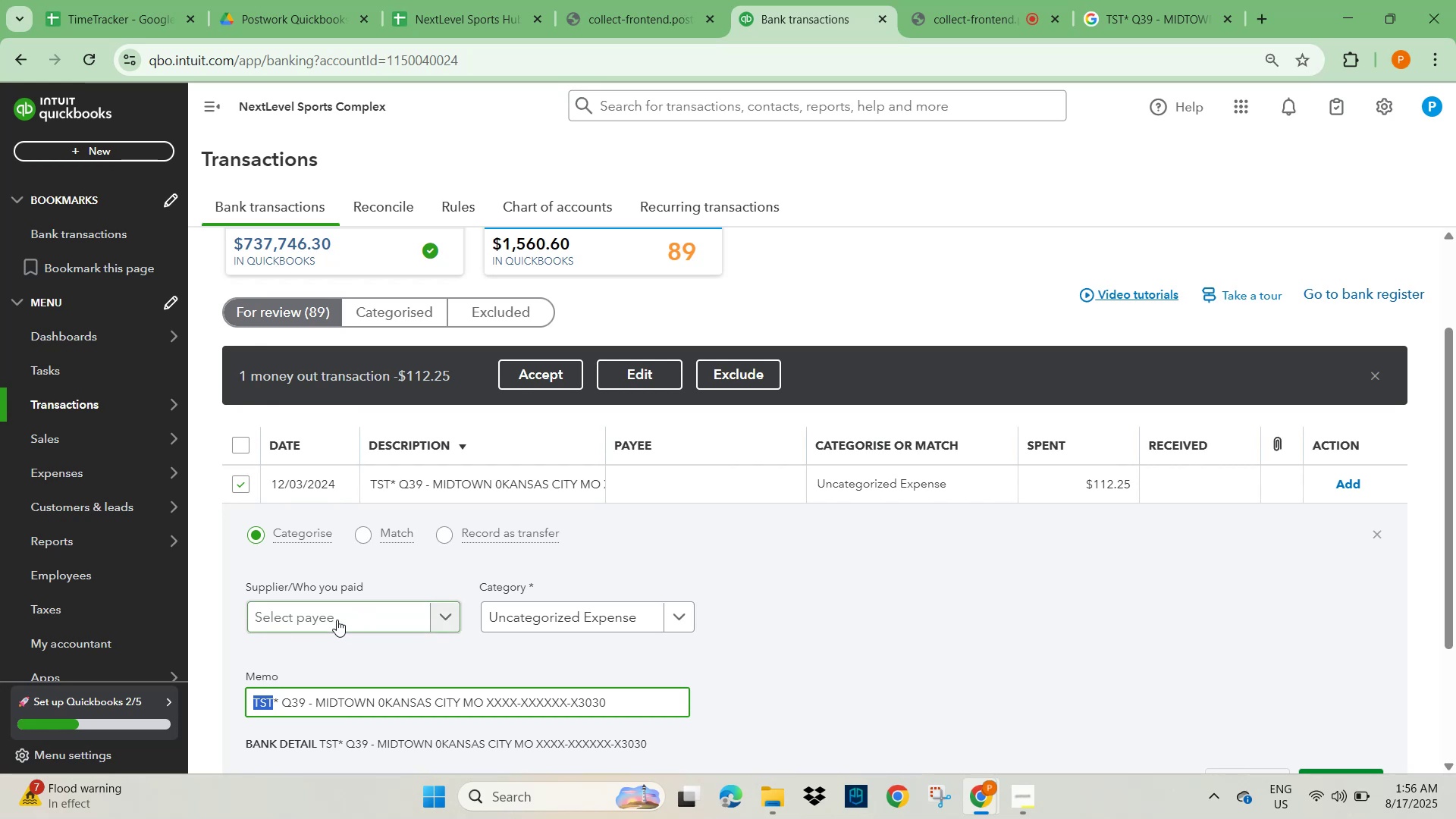 
key(Control+V)
 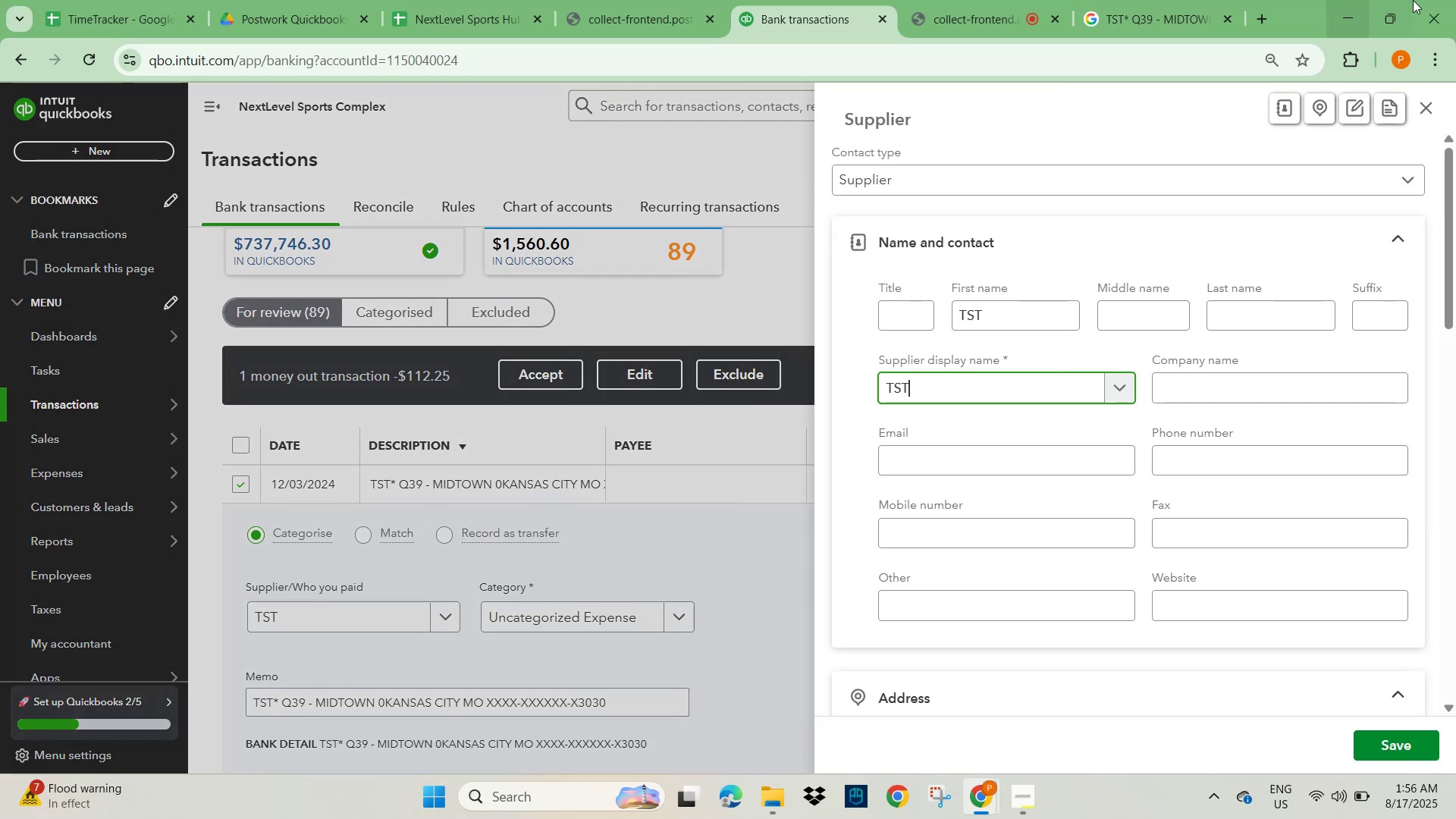 
left_click([1183, 17])
 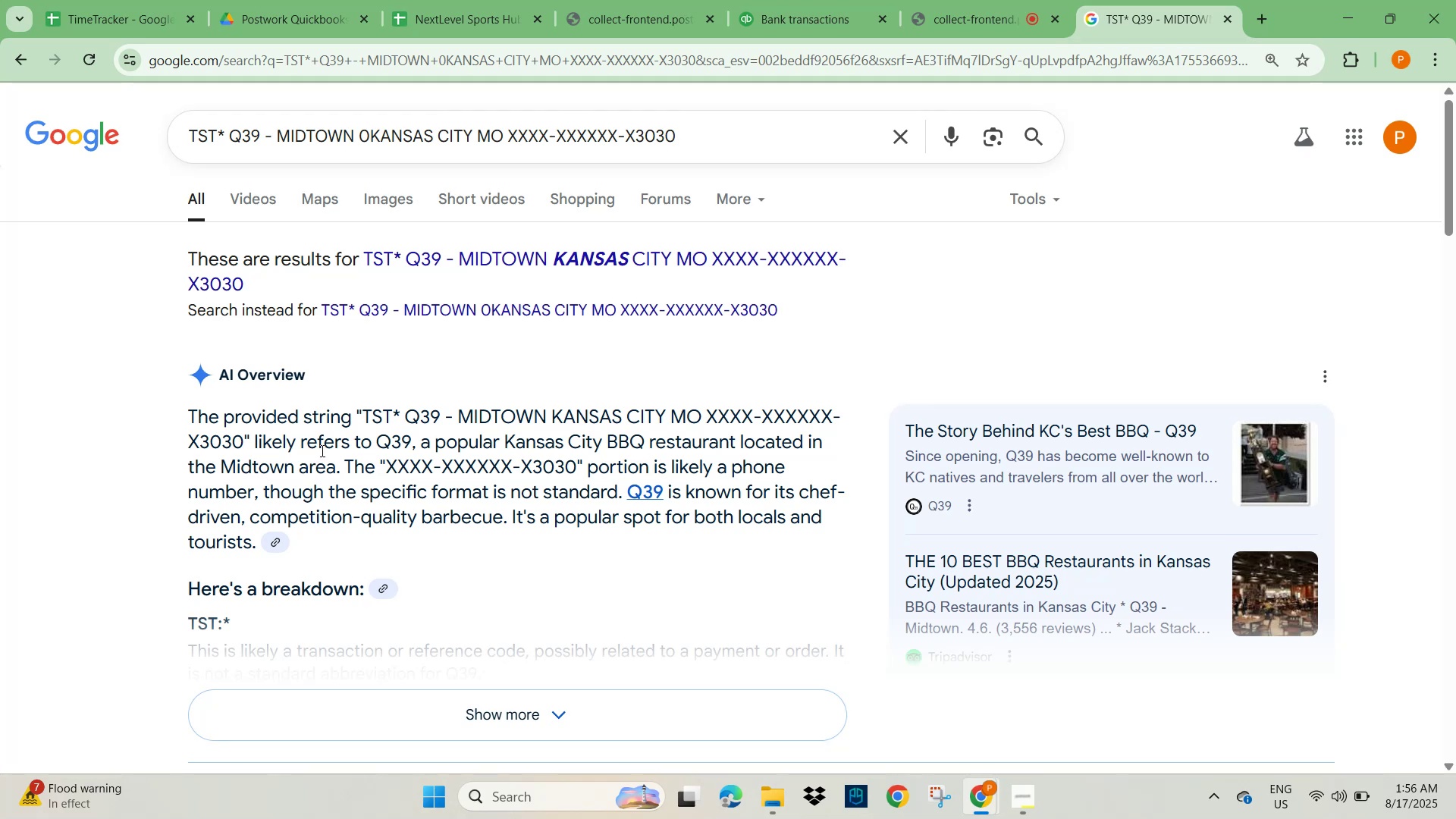 
wait(12.7)
 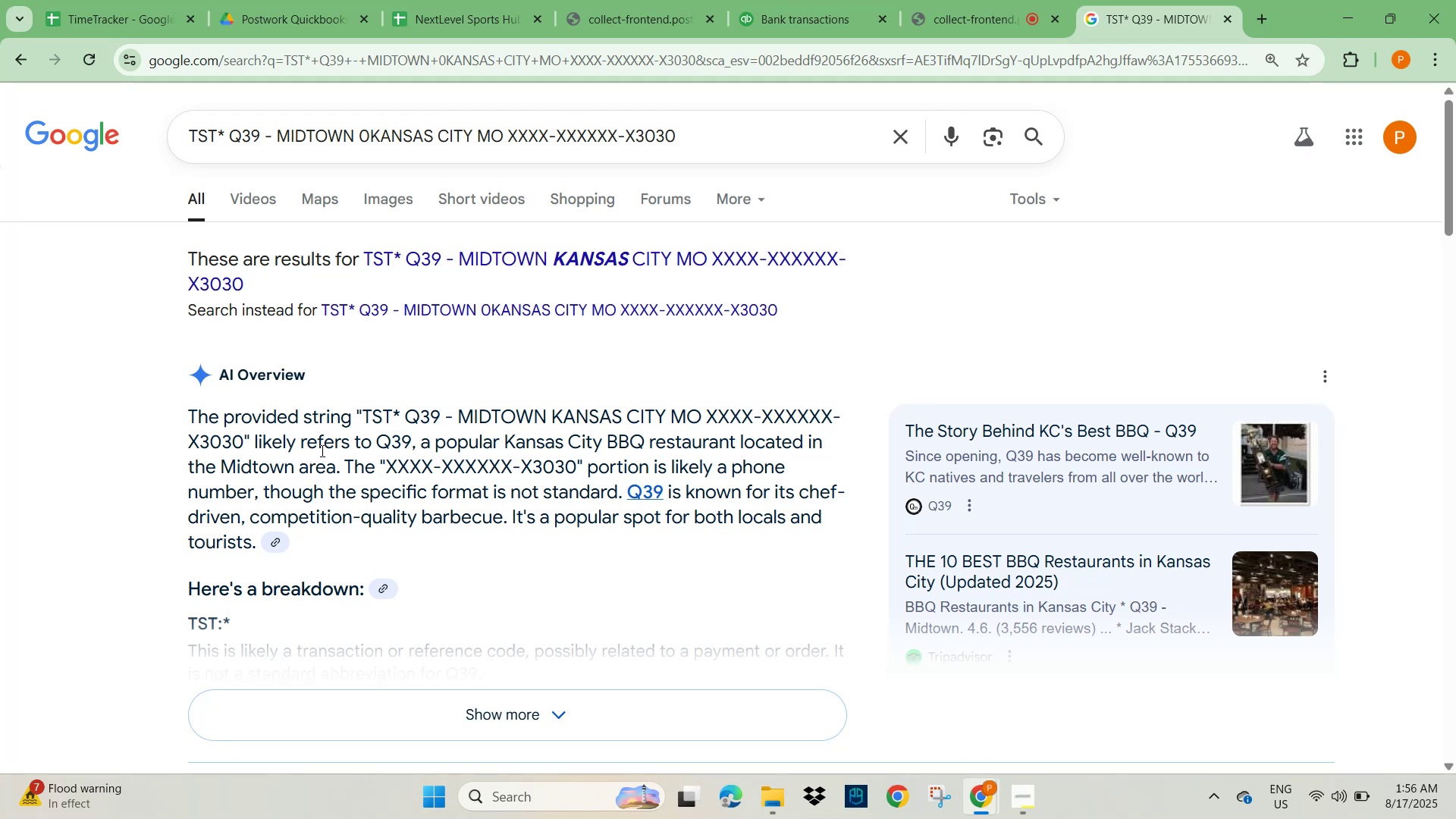 
left_click([826, 19])
 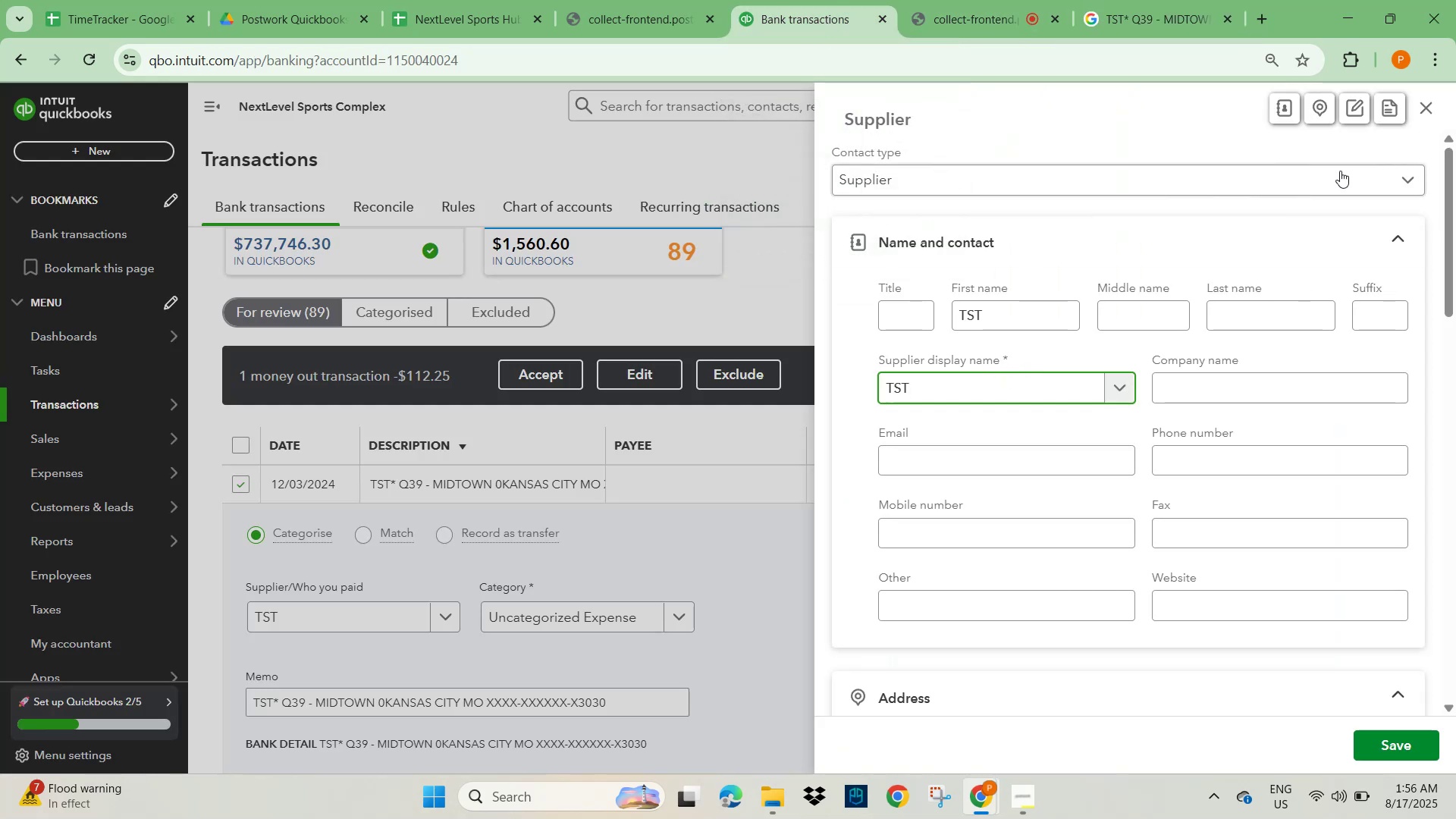 
left_click([1433, 108])
 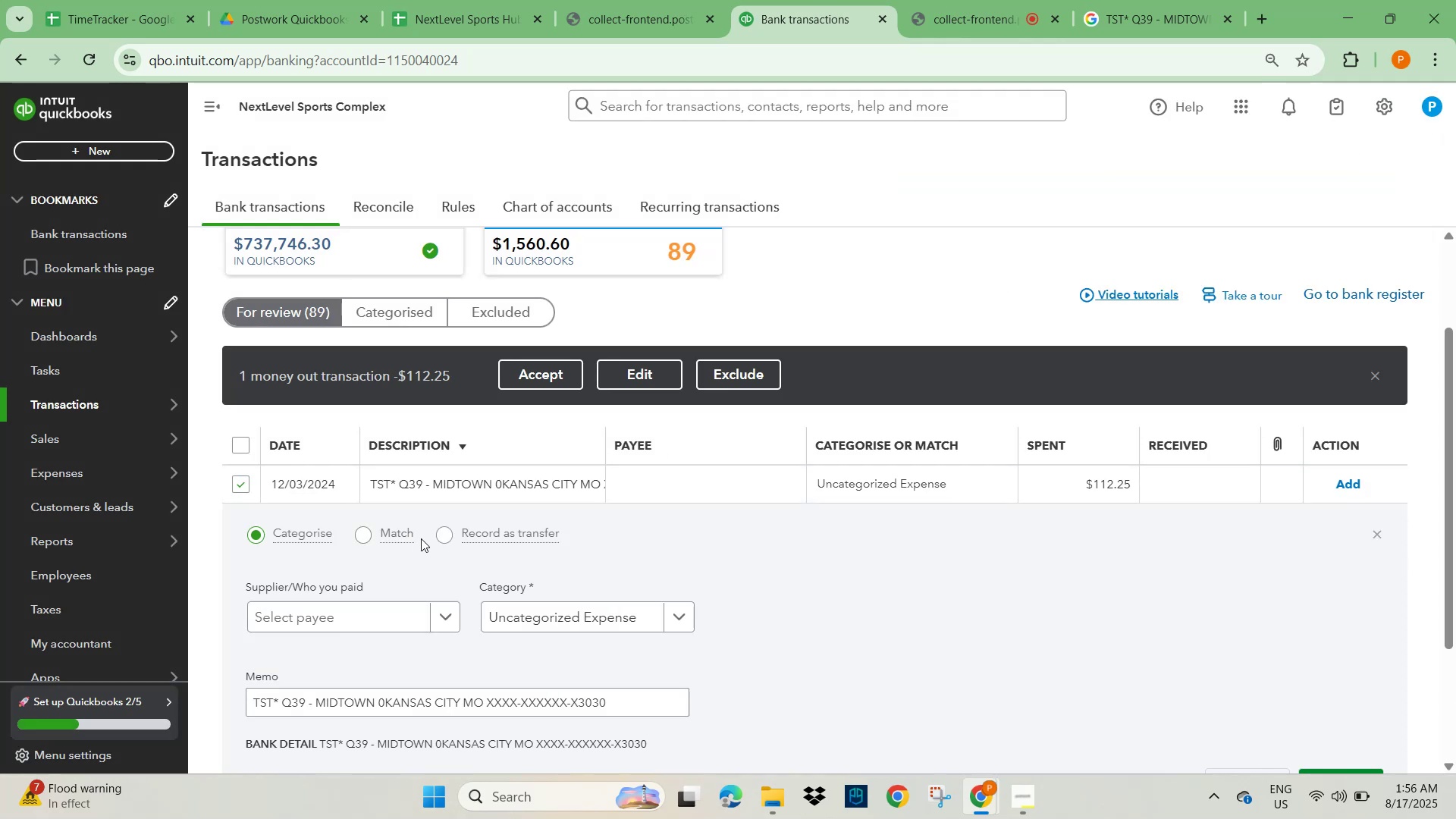 
left_click([362, 613])
 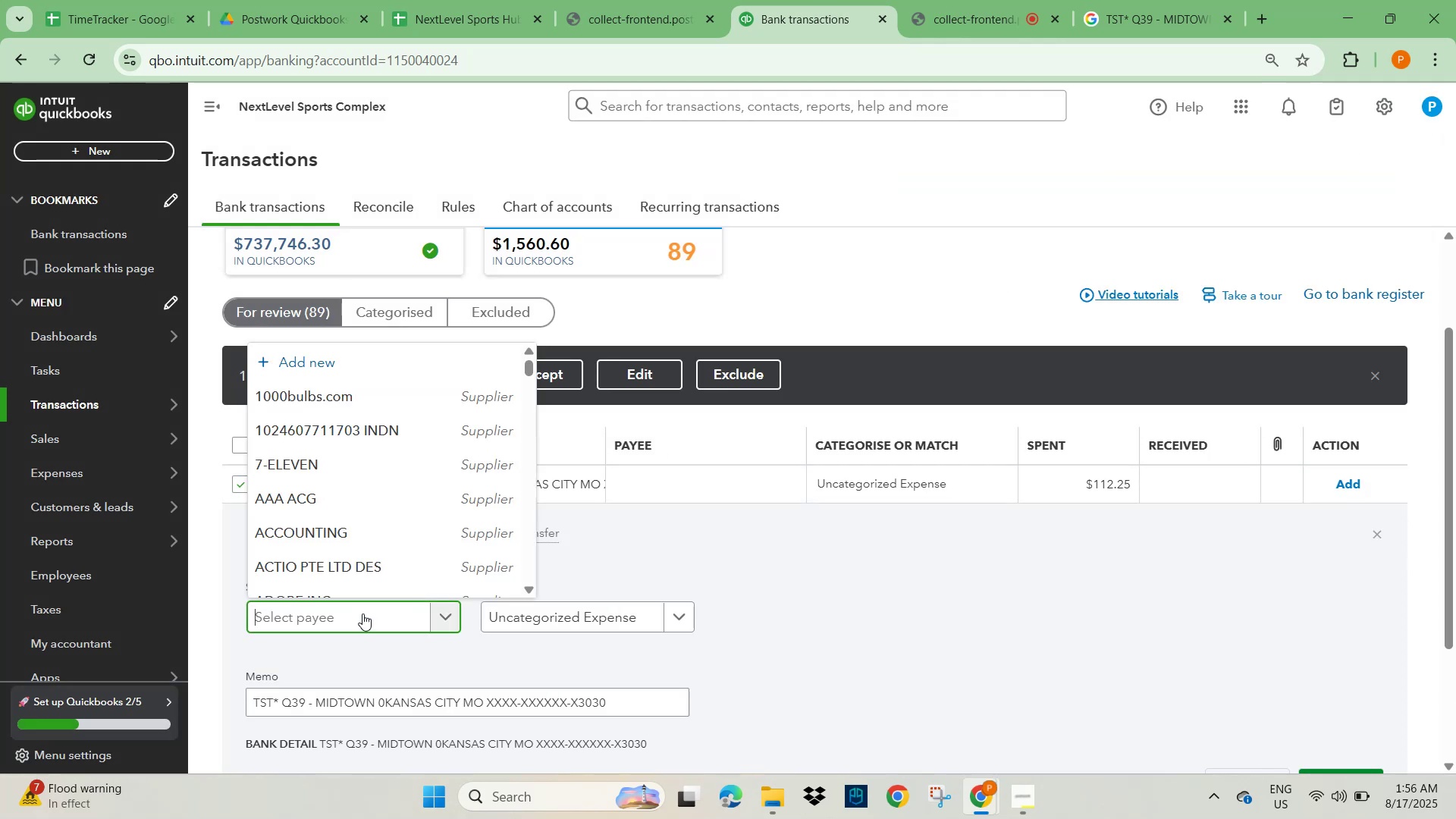 
key(Control+V)
 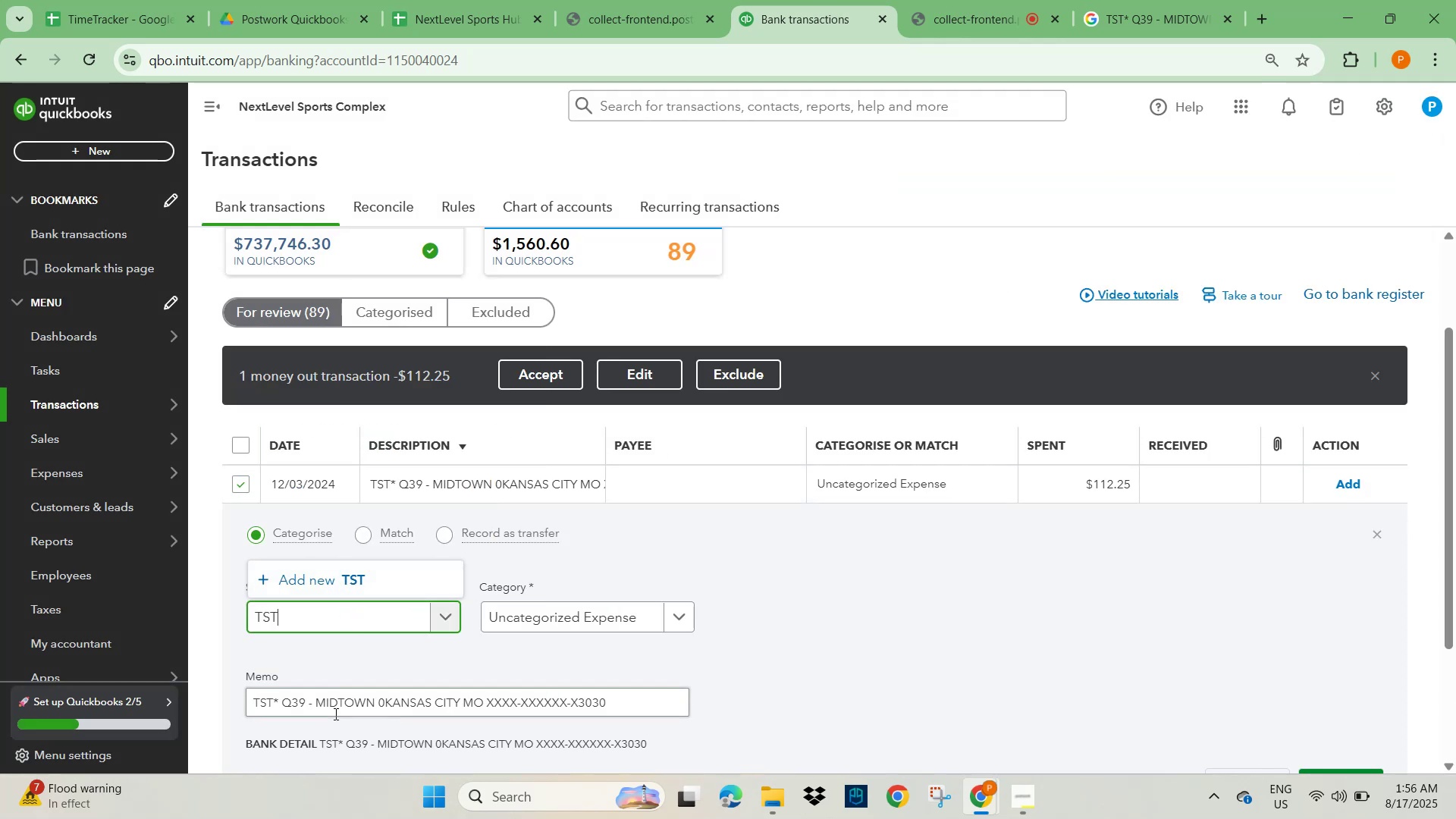 
left_click_drag(start_coordinate=[253, 704], to_coordinate=[309, 708])
 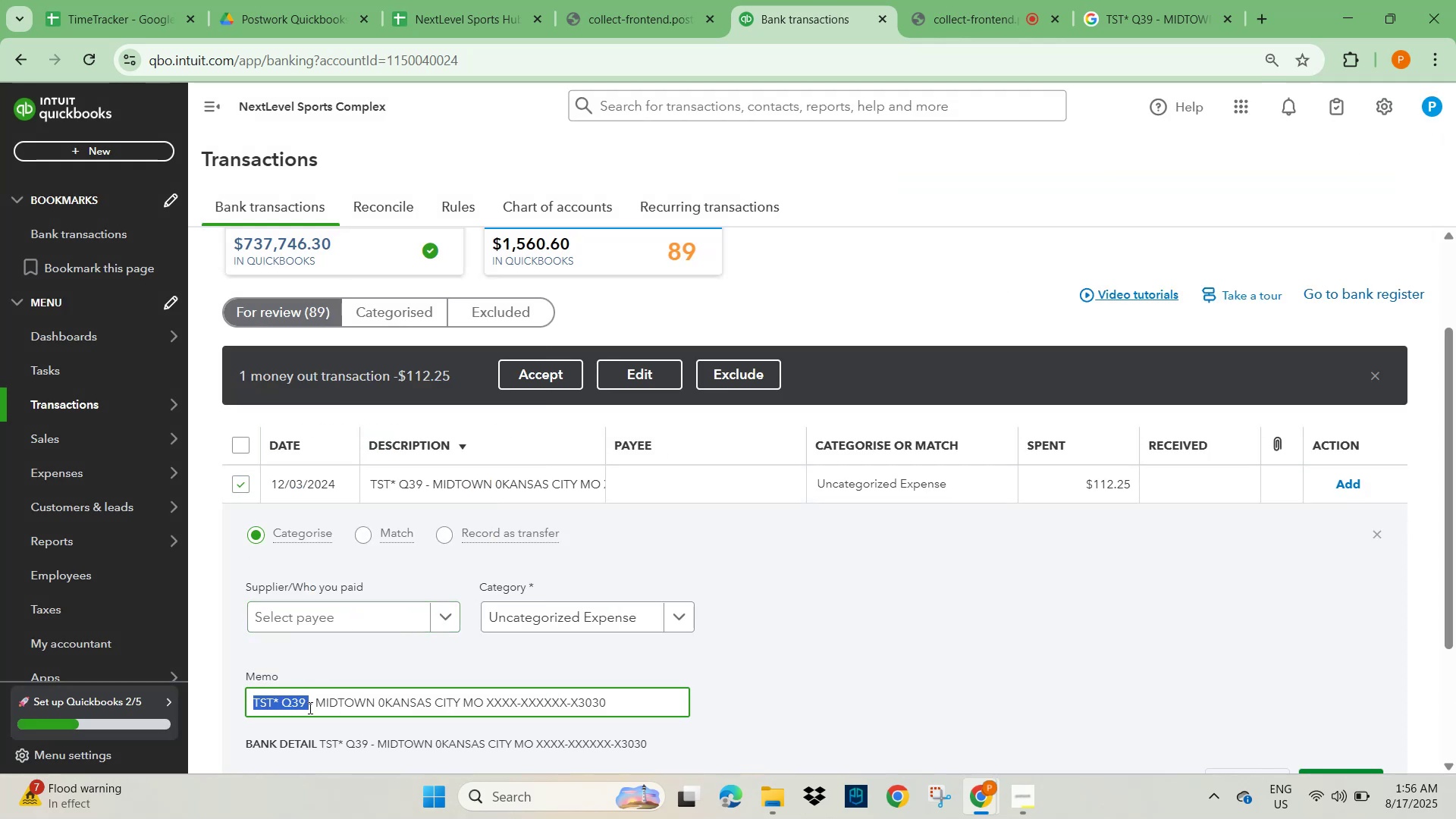 
key(Control+C)
 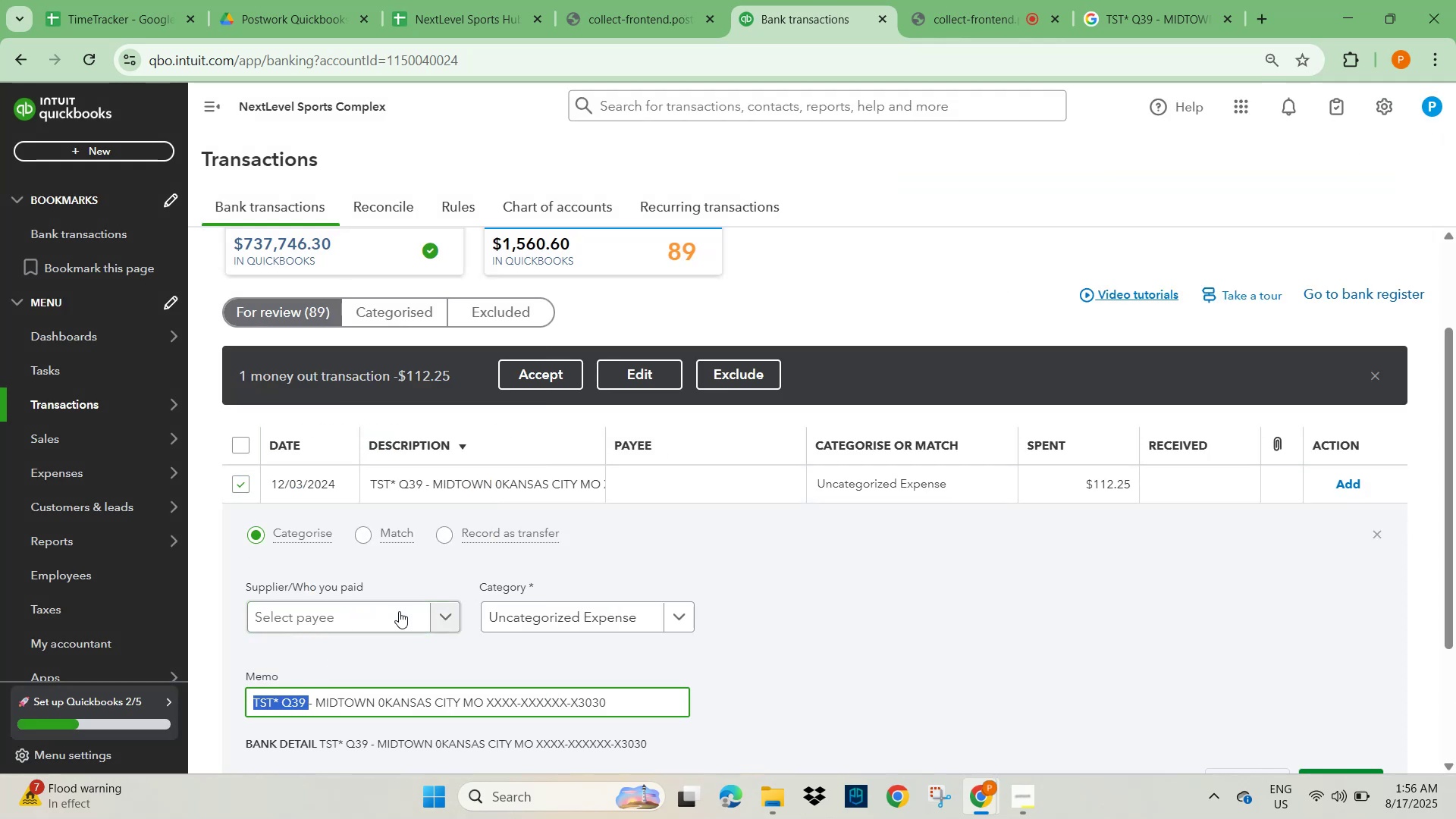 
left_click([399, 612])
 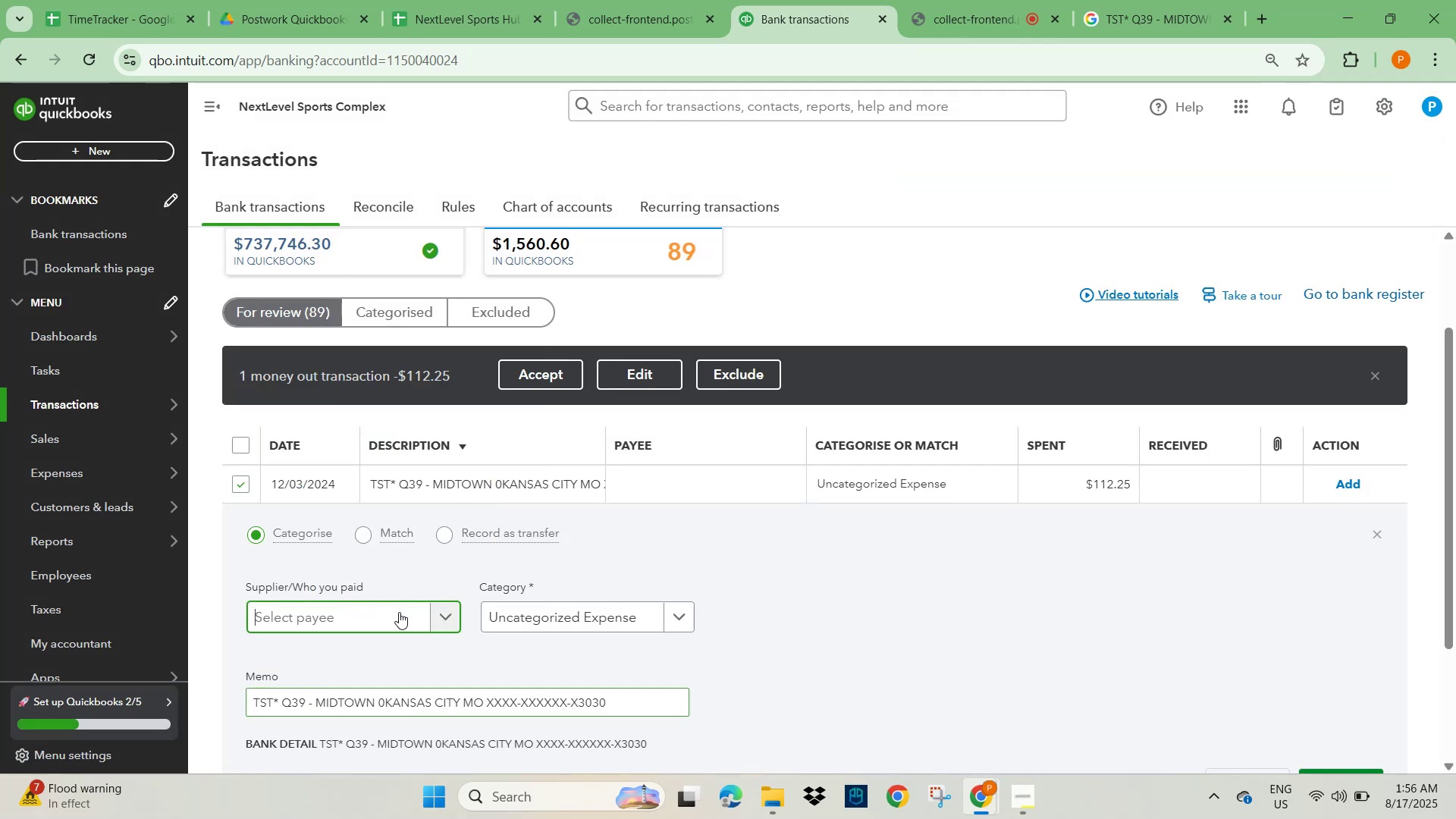 
key(Control+V)
 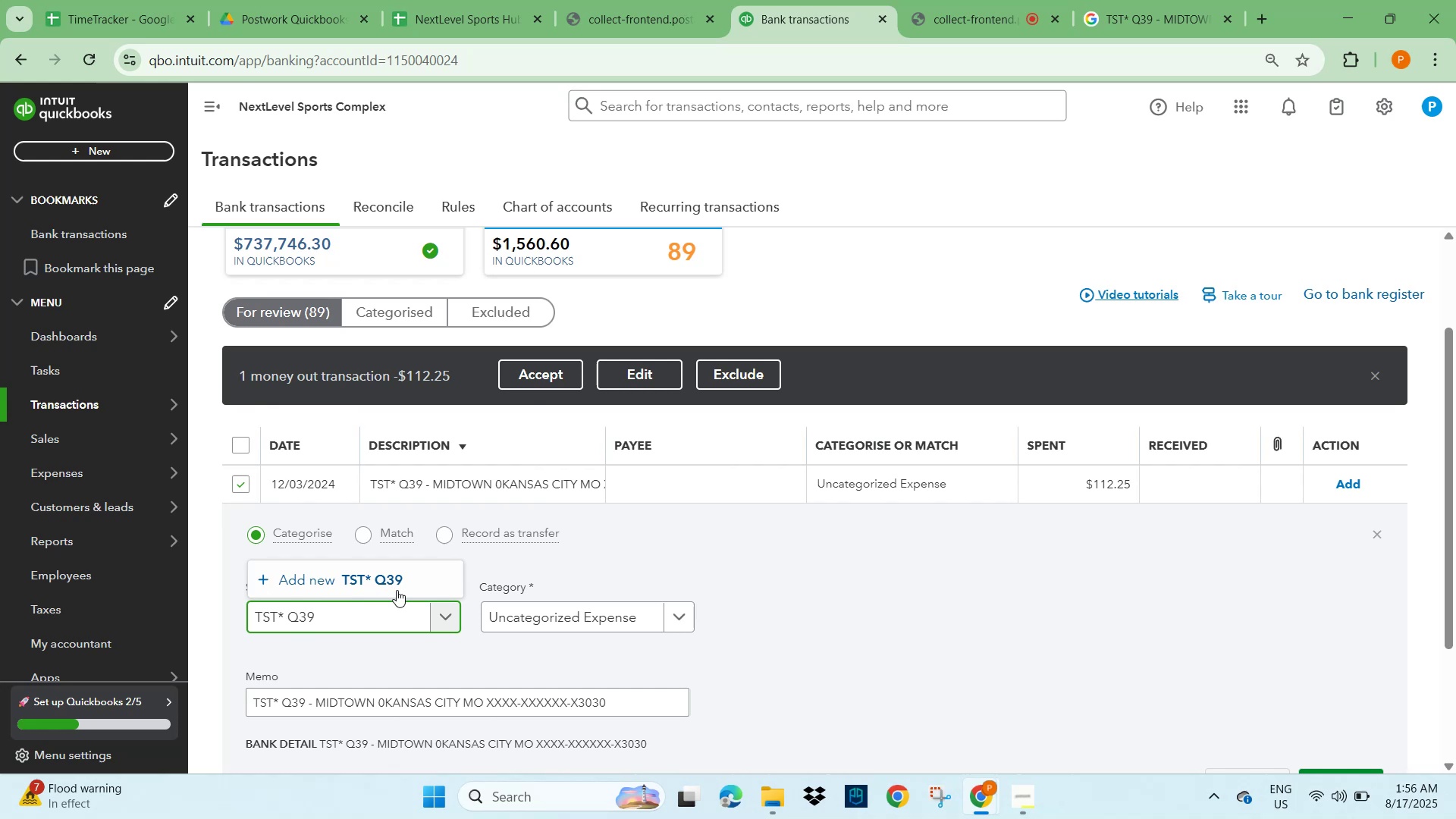 
left_click([397, 573])
 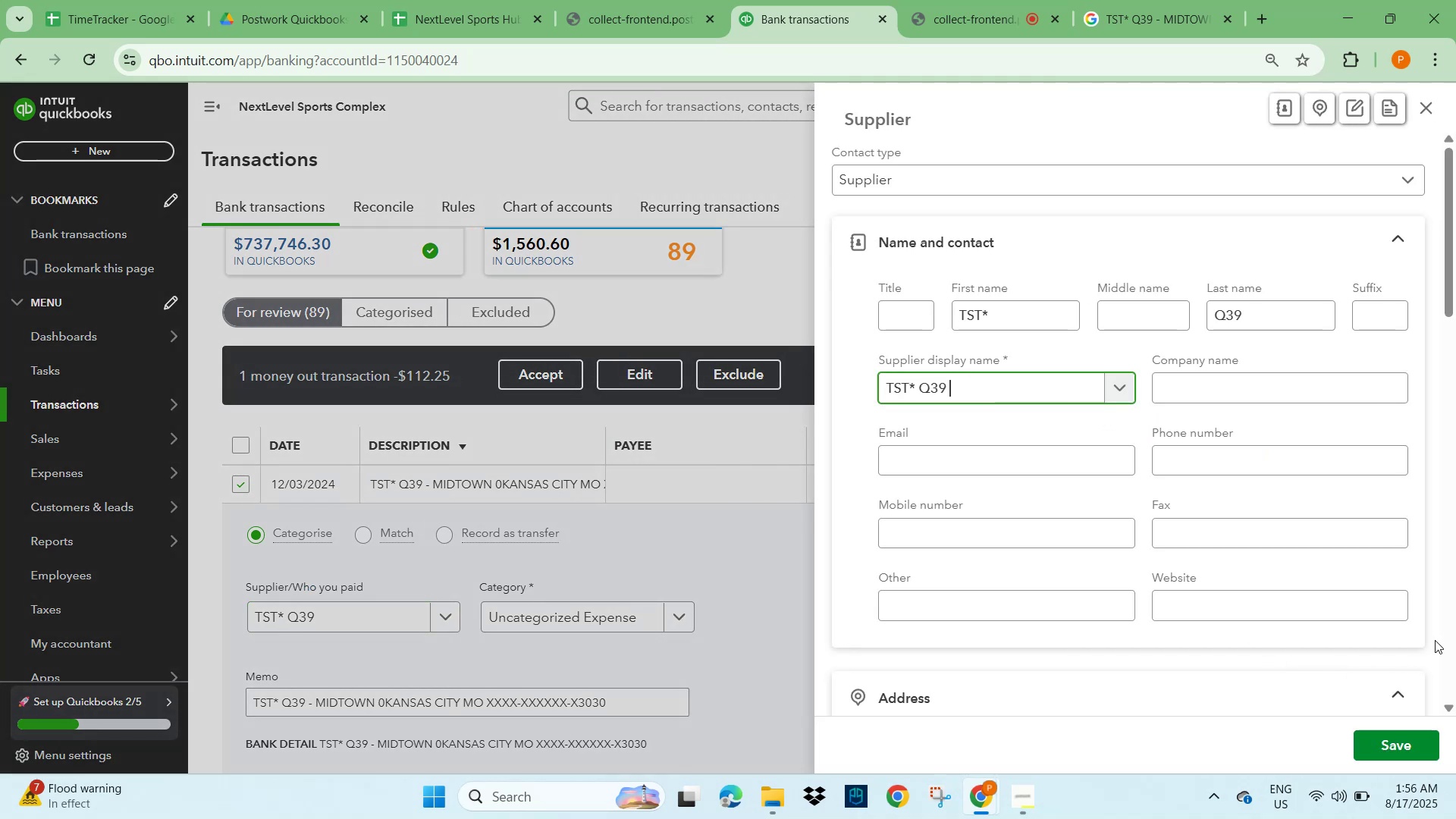 
left_click([1402, 741])
 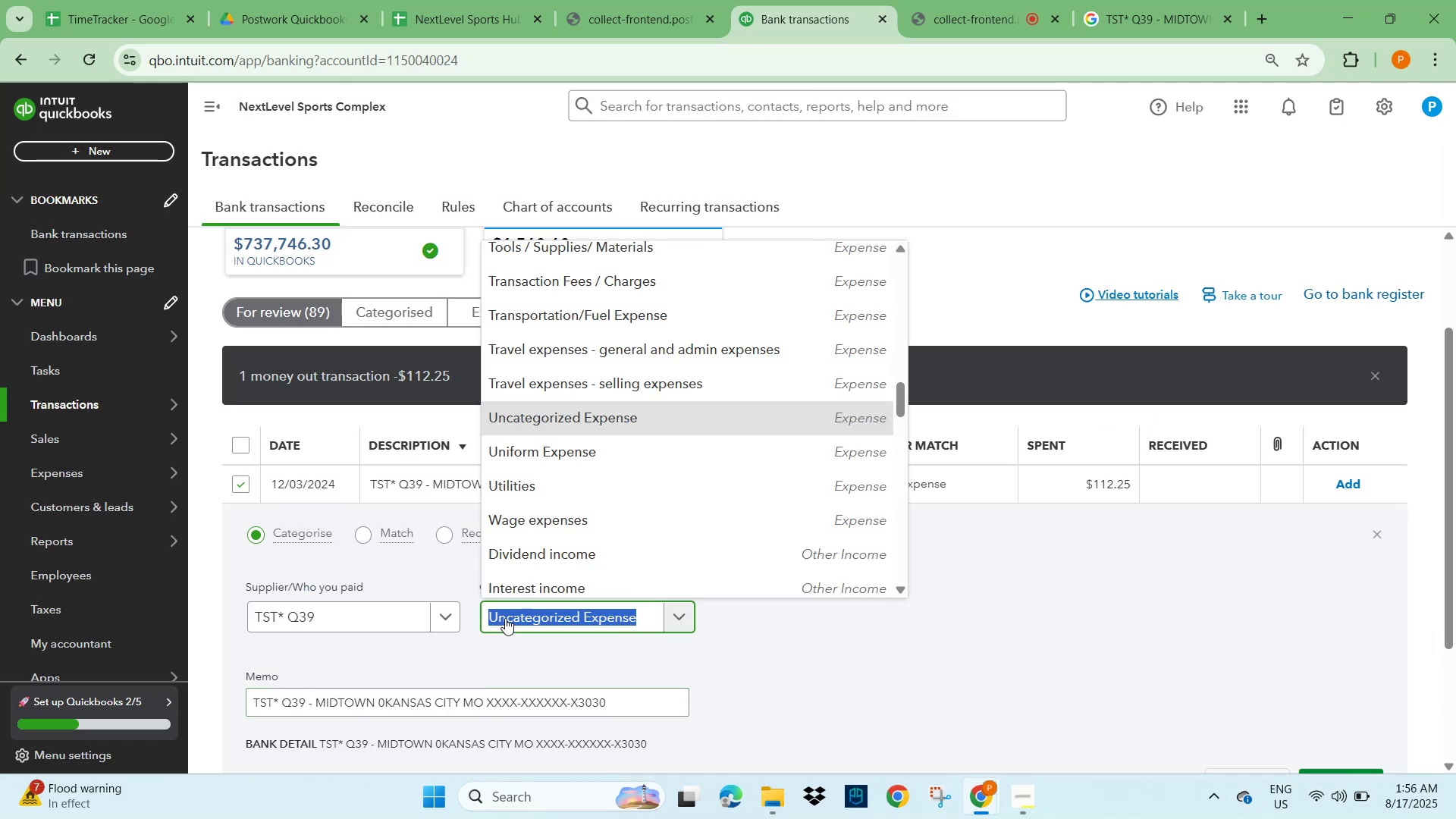 
type(meals)
 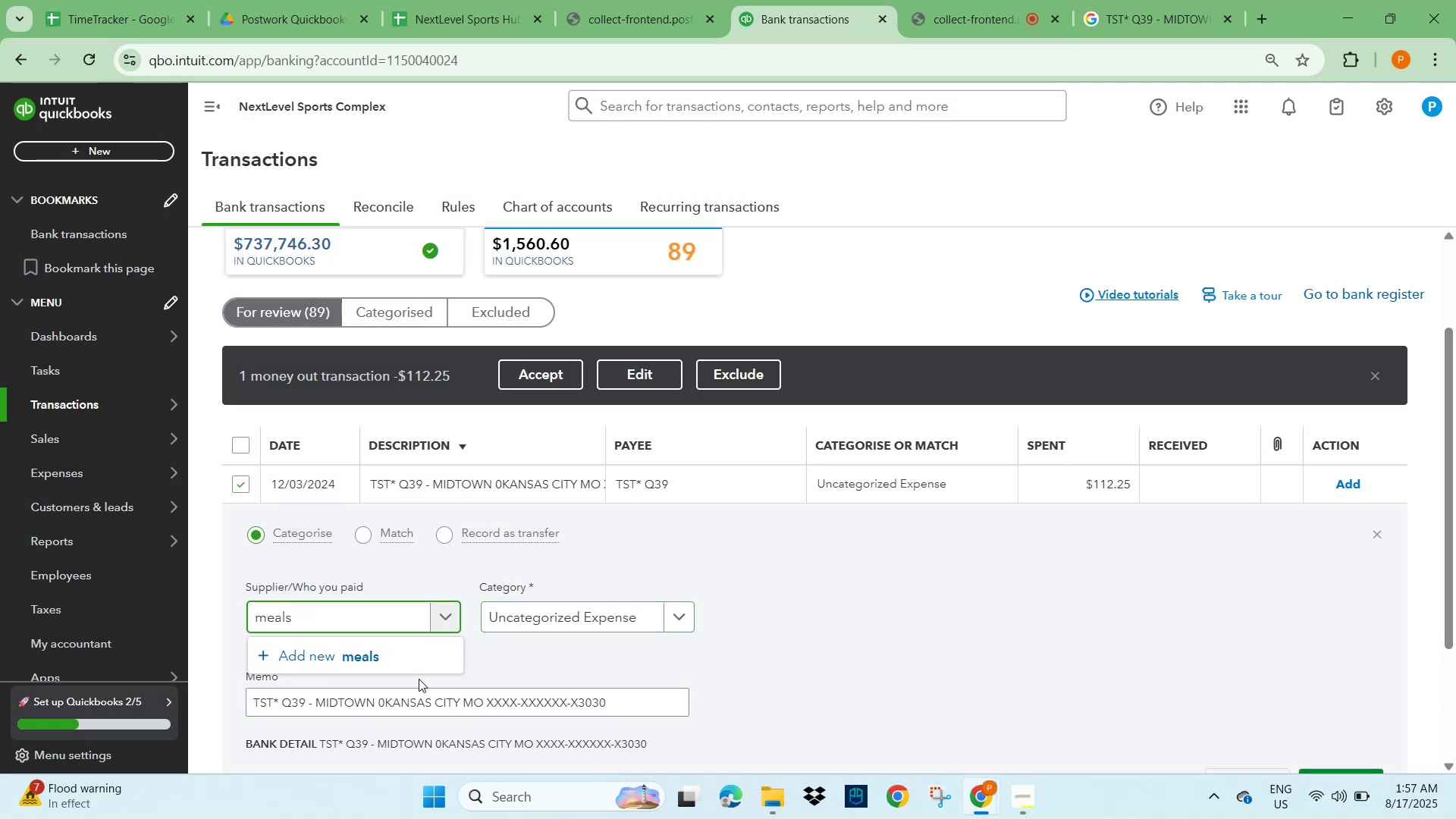 
left_click([762, 621])
 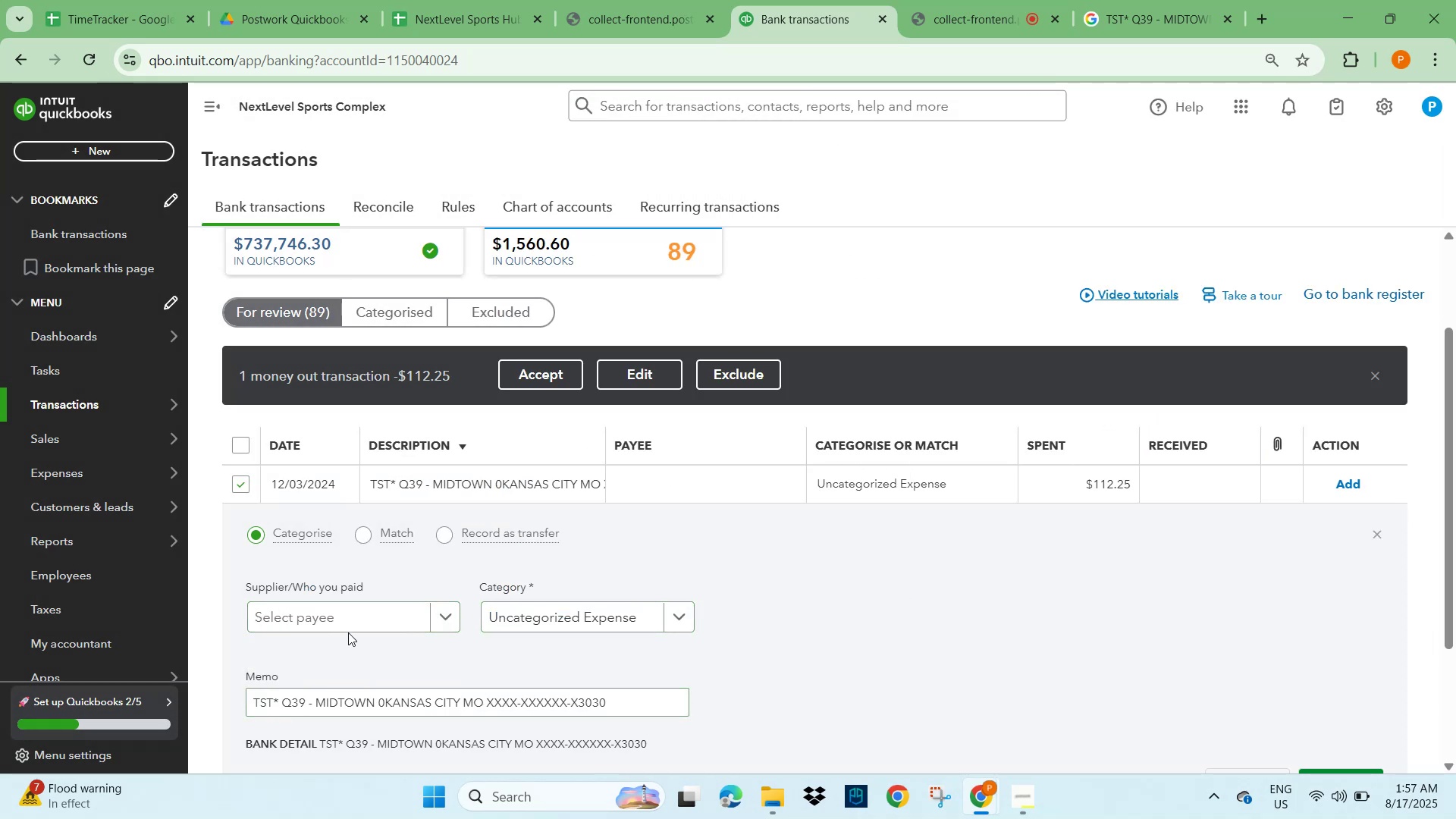 
left_click([344, 616])
 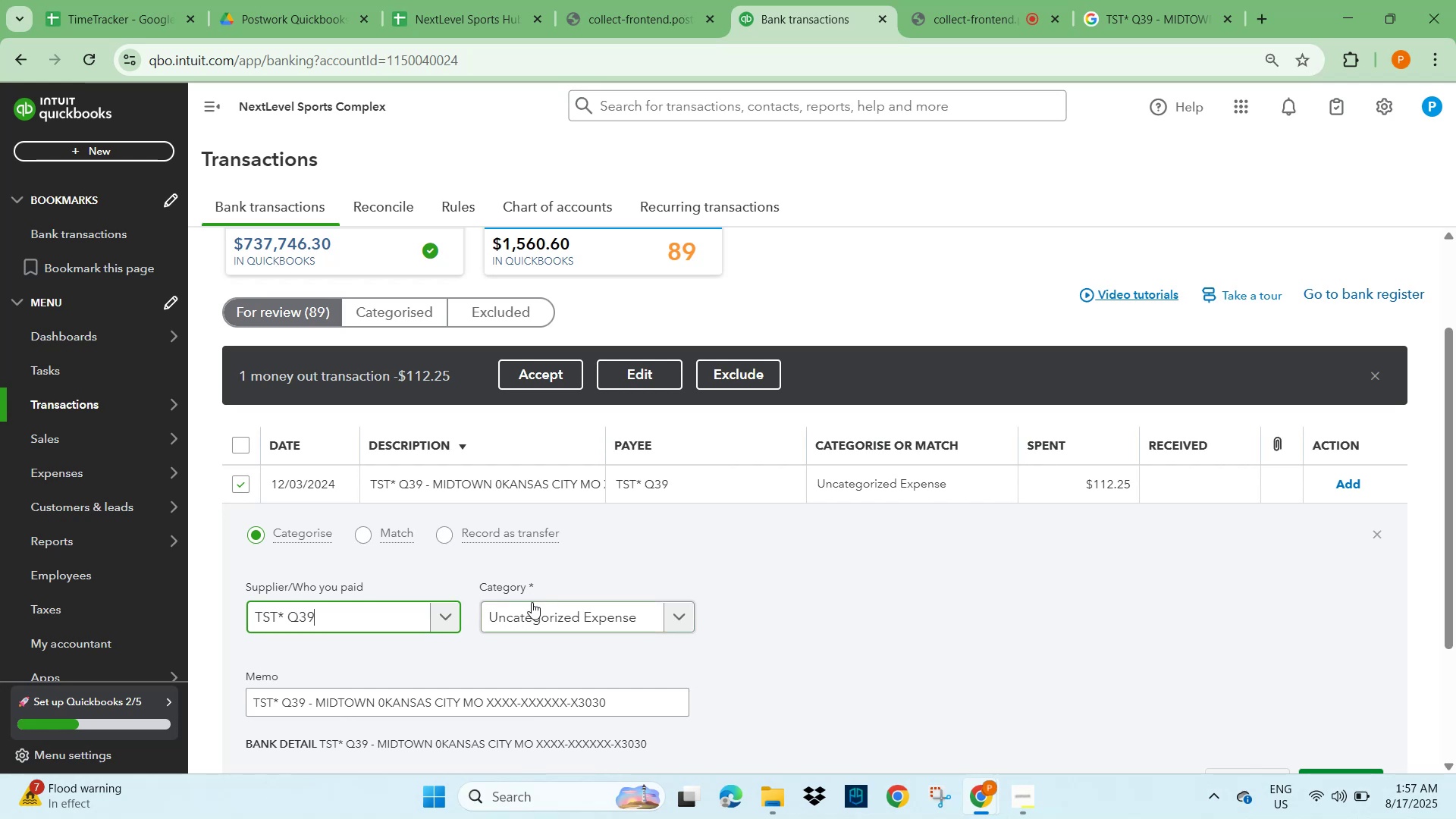 
left_click_drag(start_coordinate=[548, 617], to_coordinate=[550, 610])
 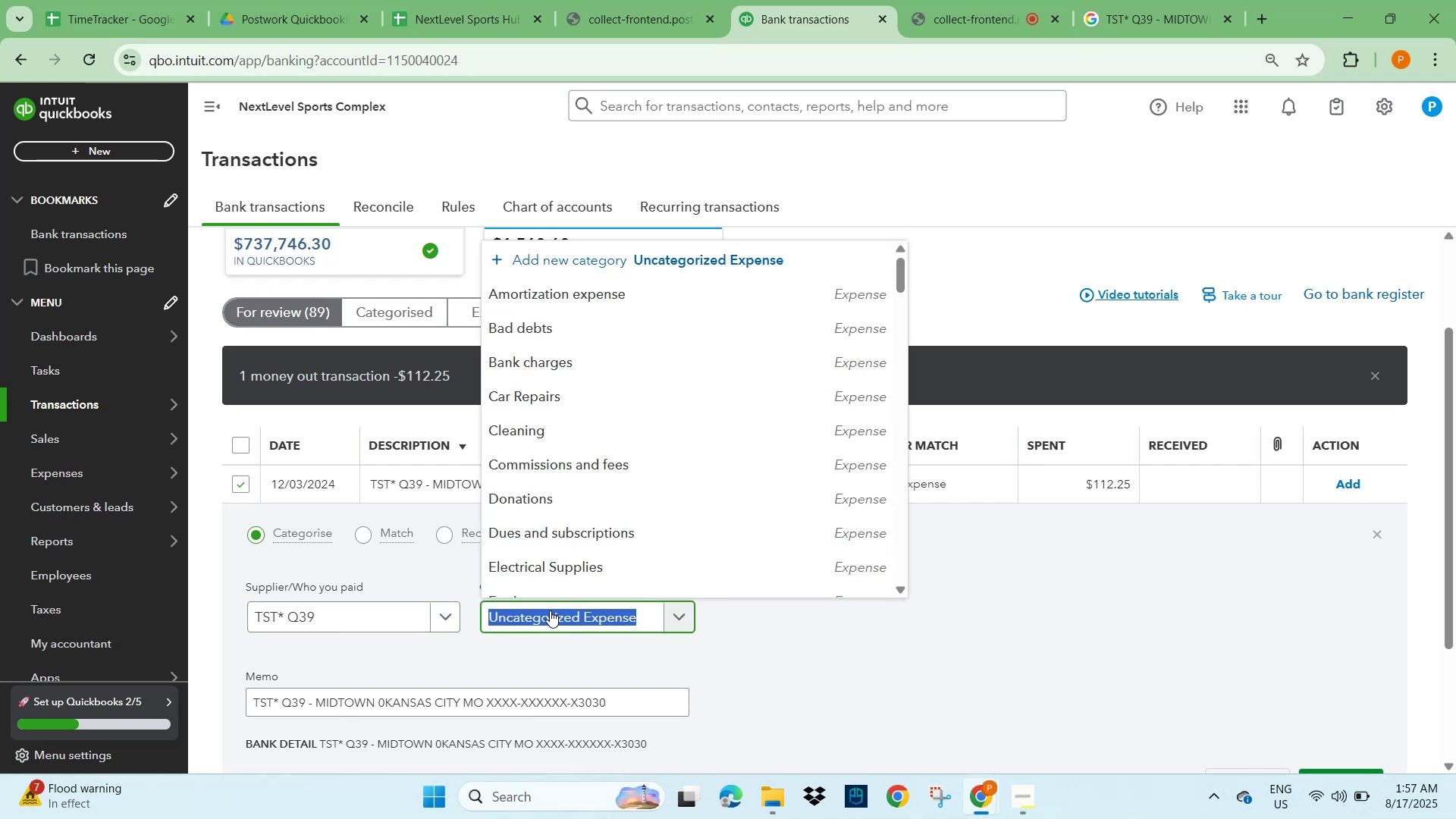 
type(meals)
 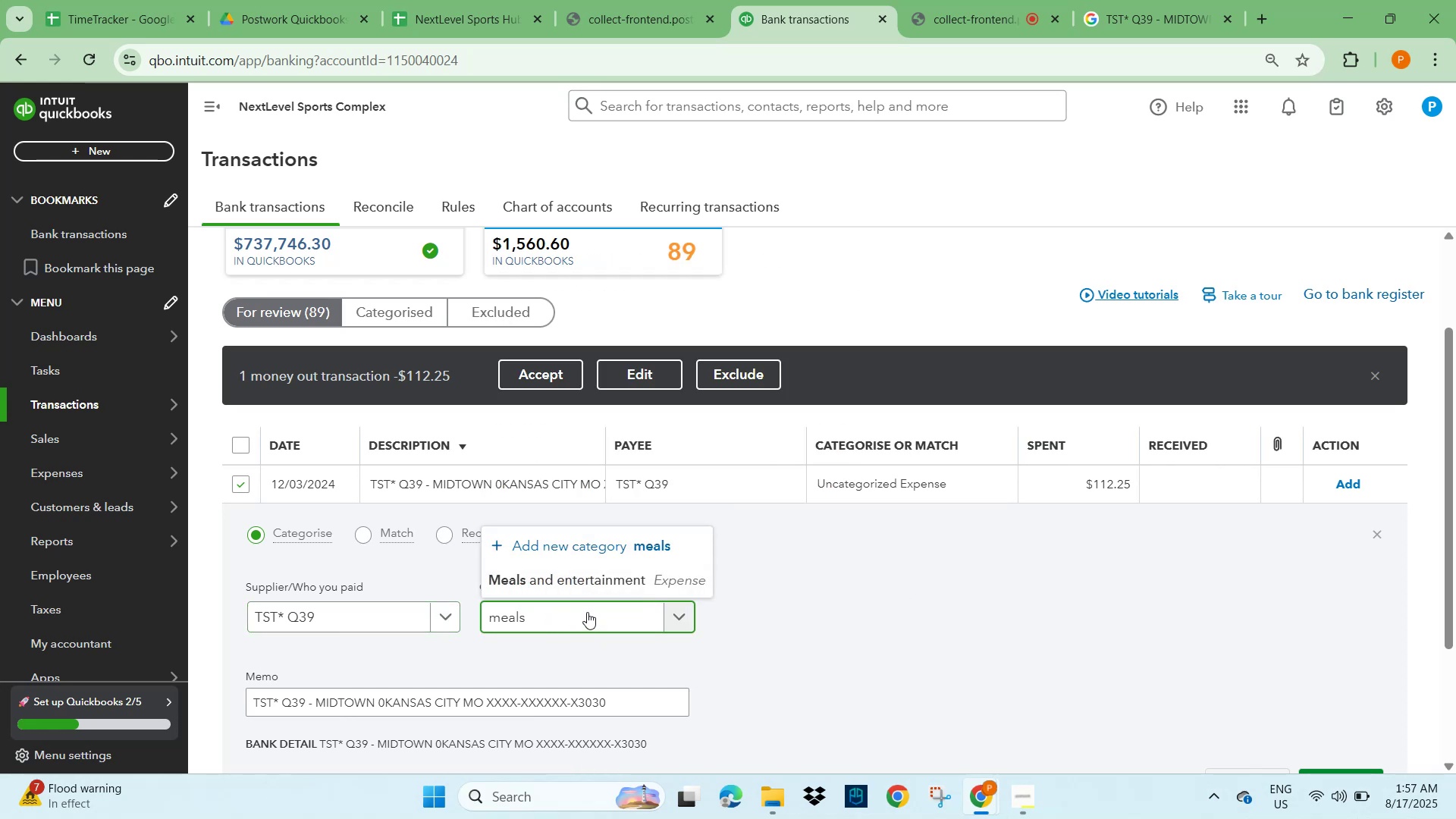 
left_click_drag(start_coordinate=[576, 590], to_coordinate=[576, 595])
 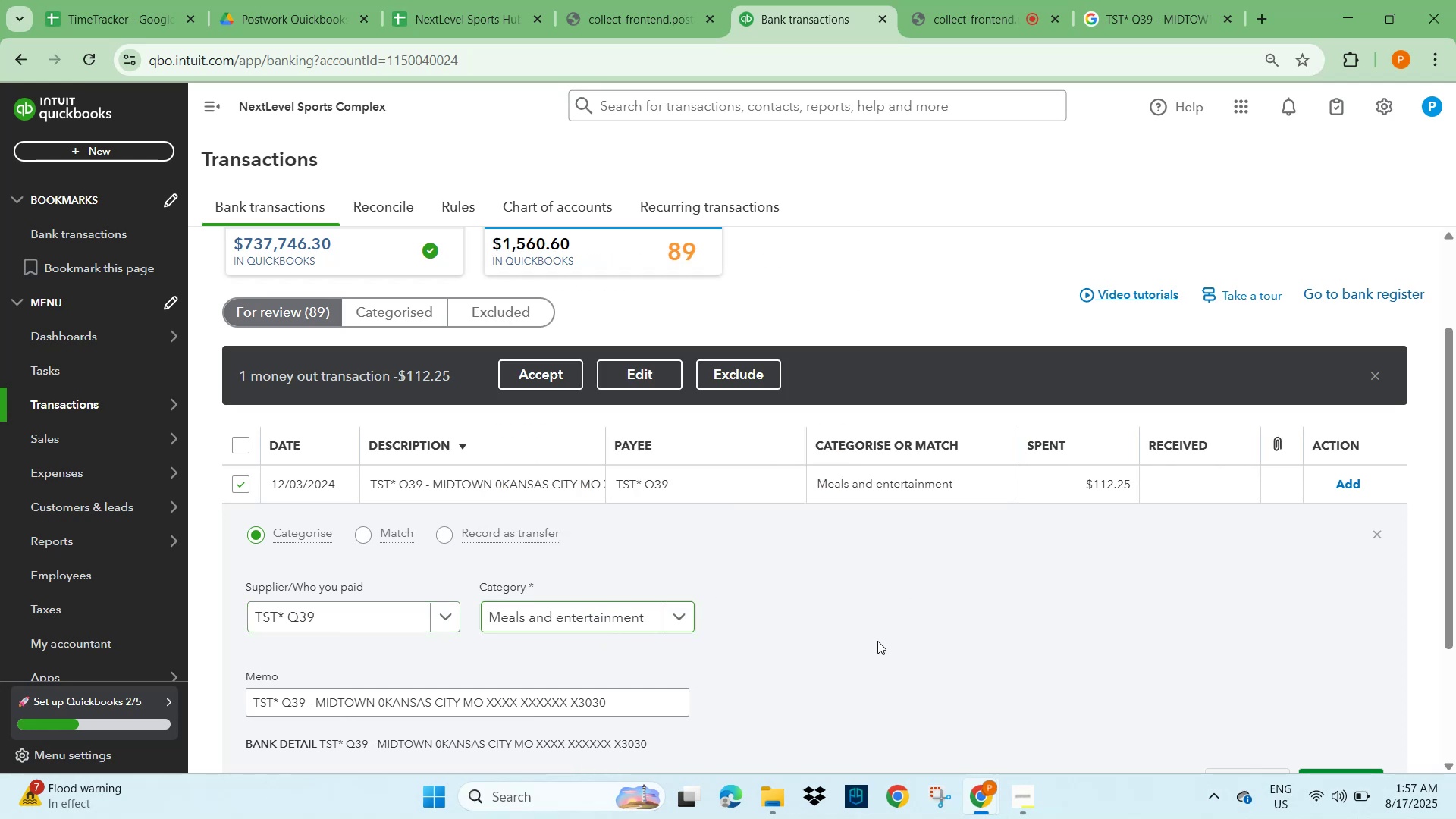 
scroll: coordinate [952, 707], scroll_direction: down, amount: 3.0
 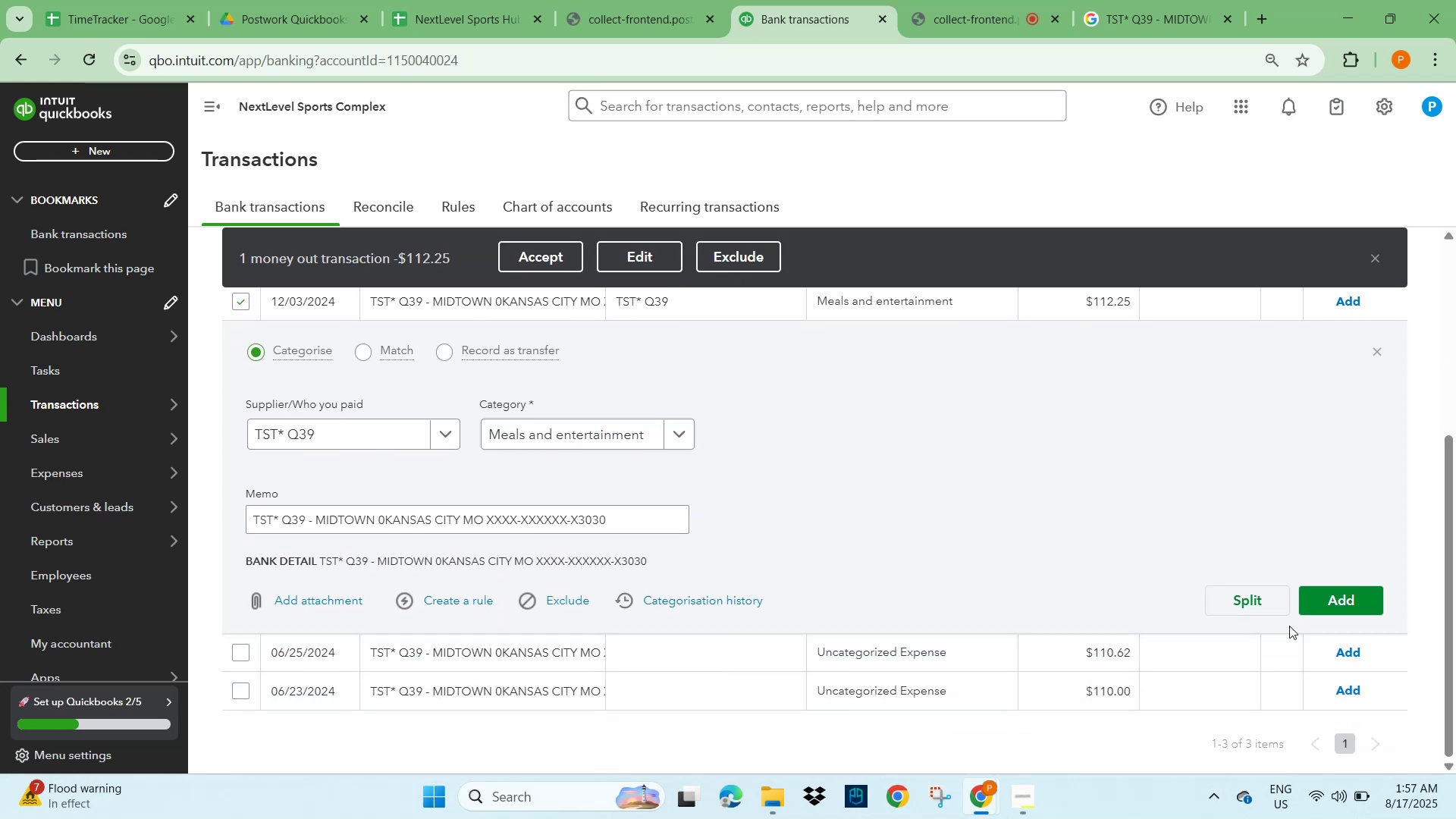 
left_click([1351, 601])
 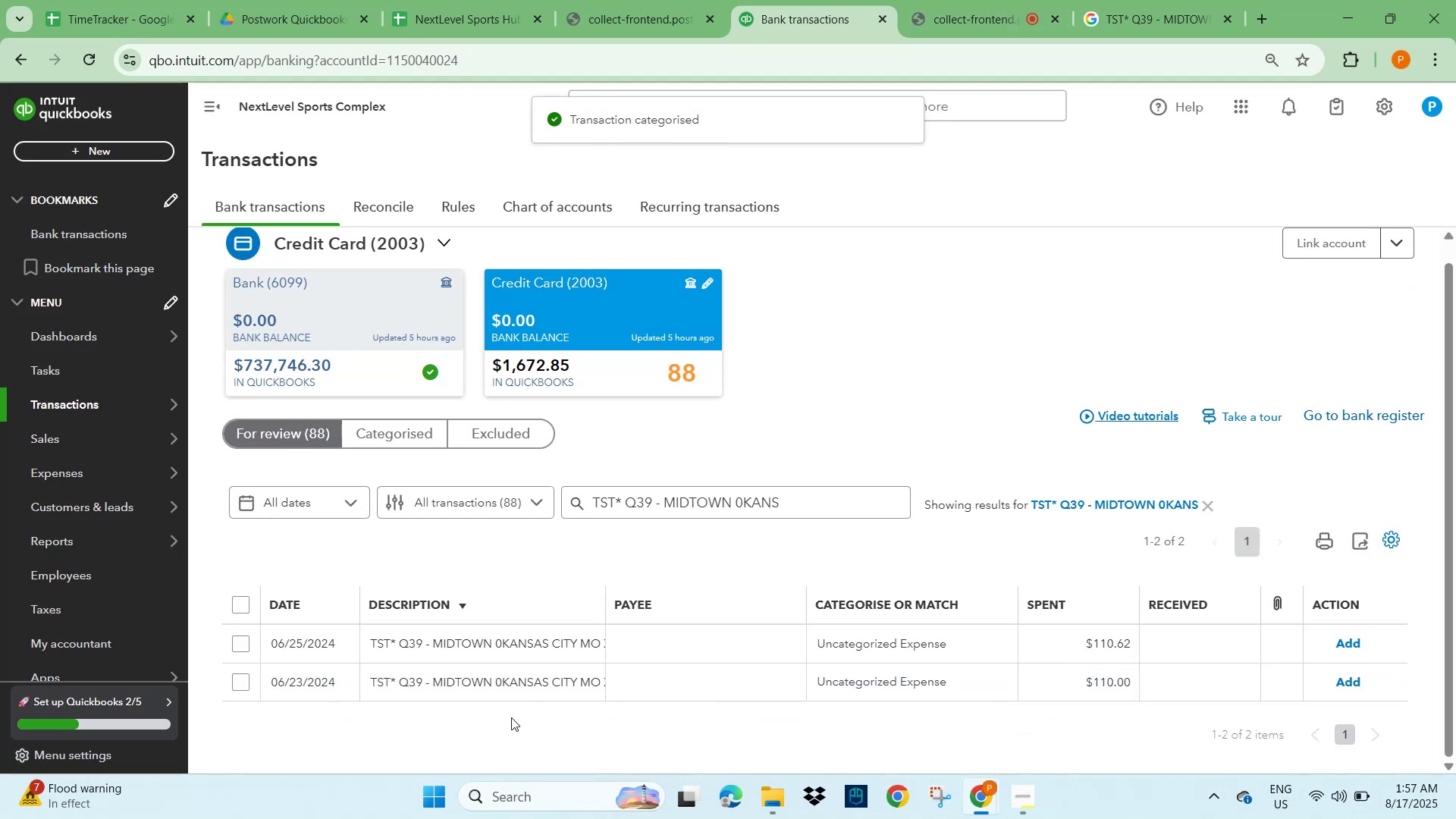 
left_click([470, 635])
 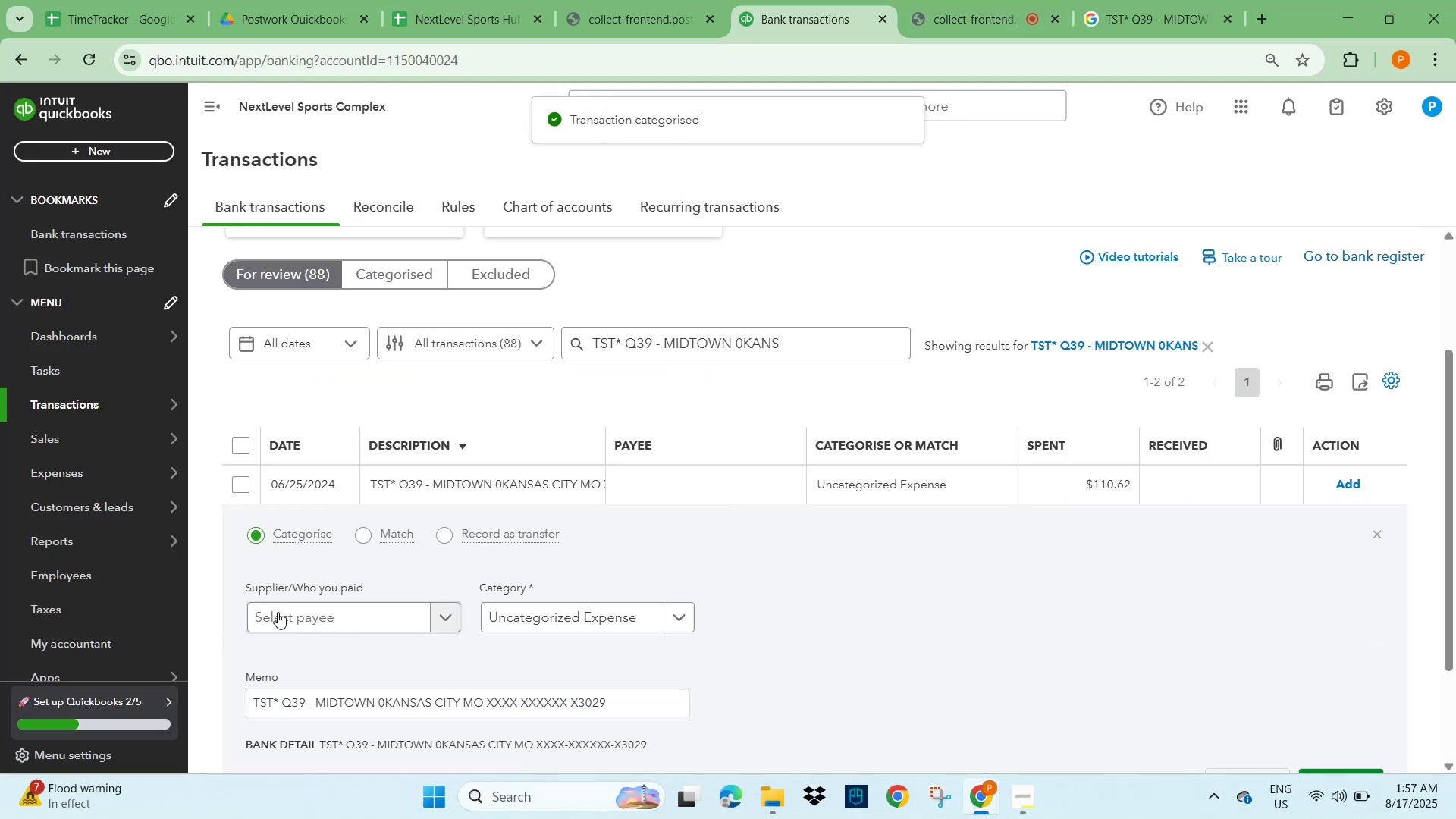 
left_click([270, 612])
 